 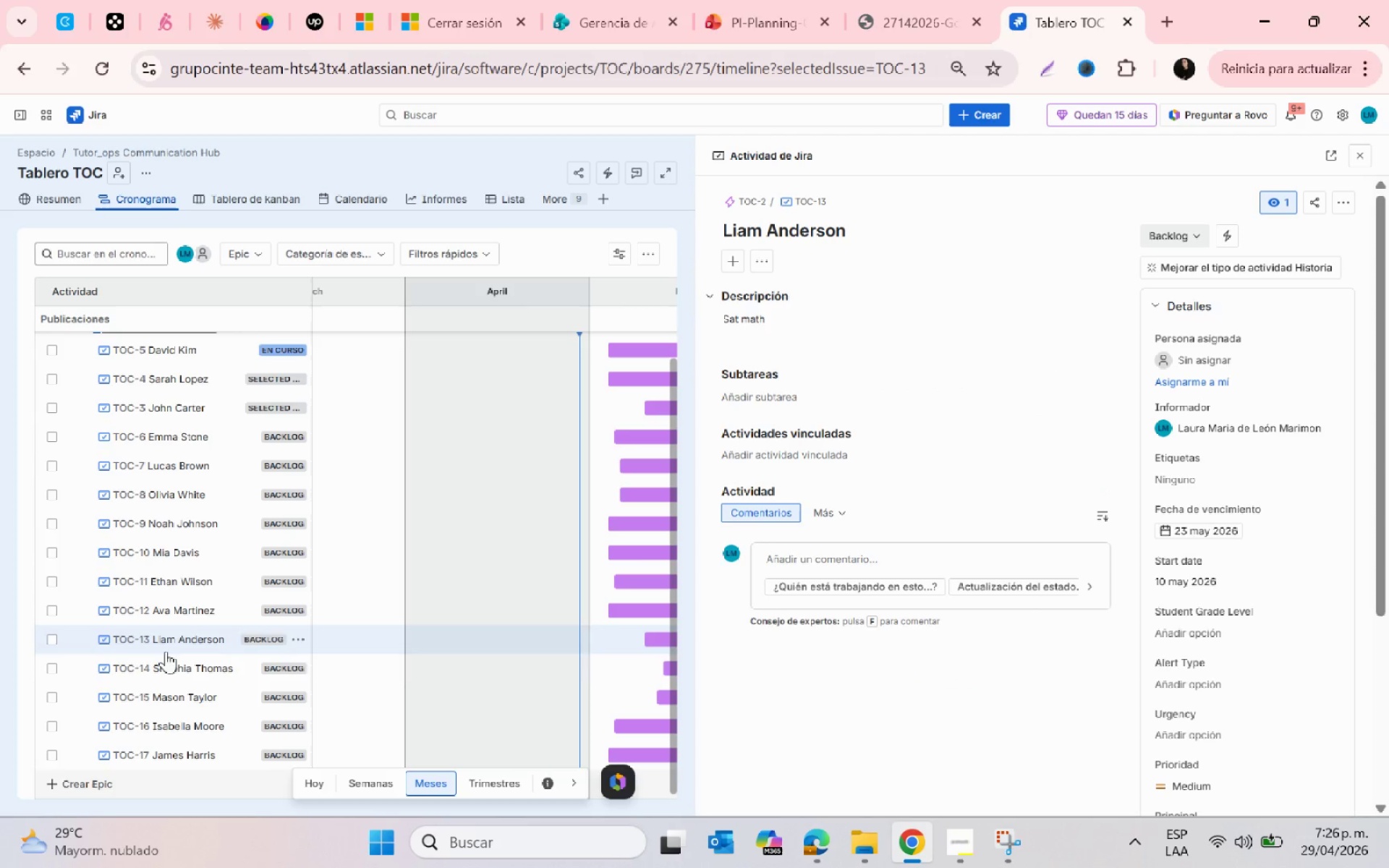 
left_click([168, 661])
 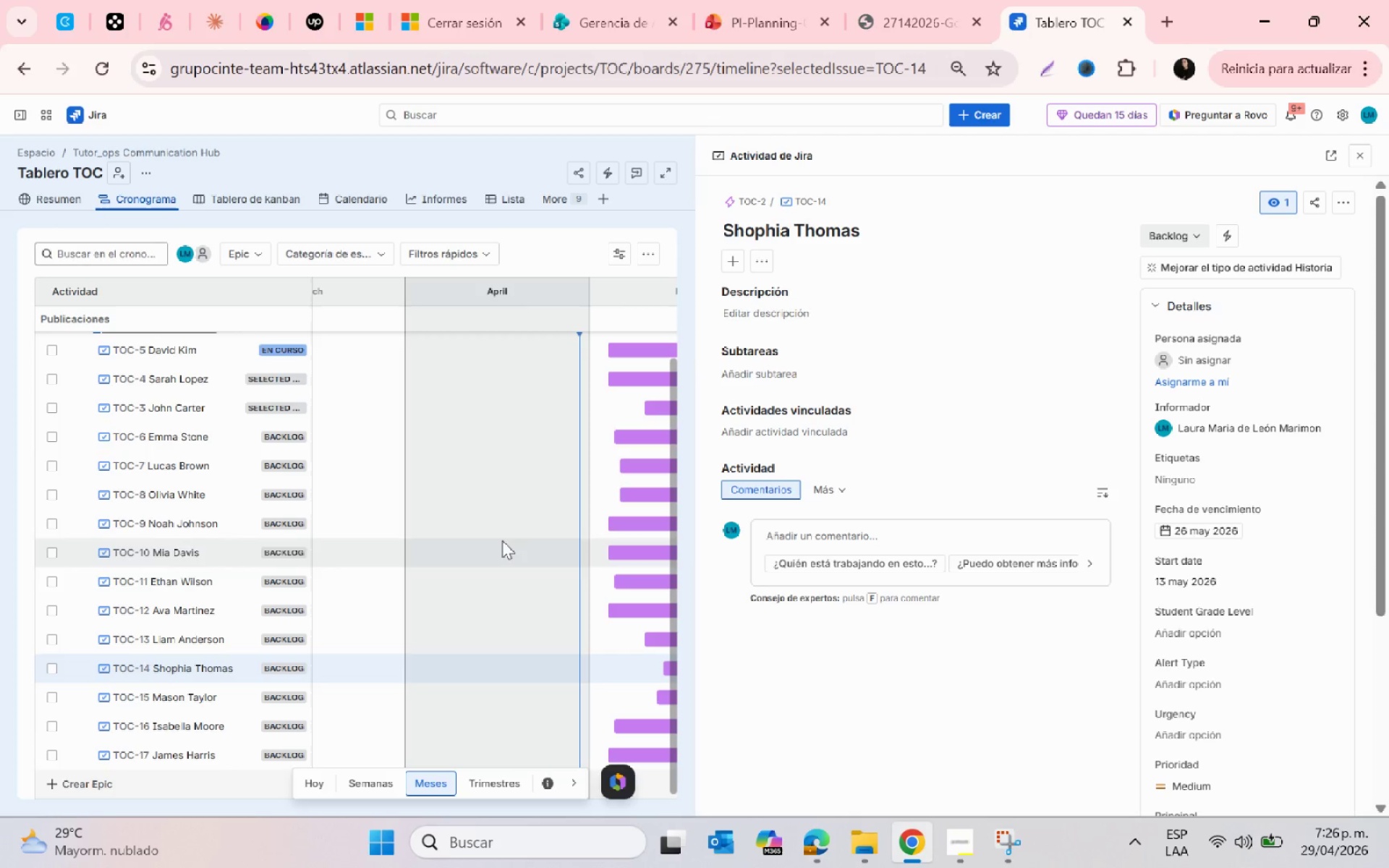 
scroll: coordinate [165, 648], scroll_direction: down, amount: 2.0
 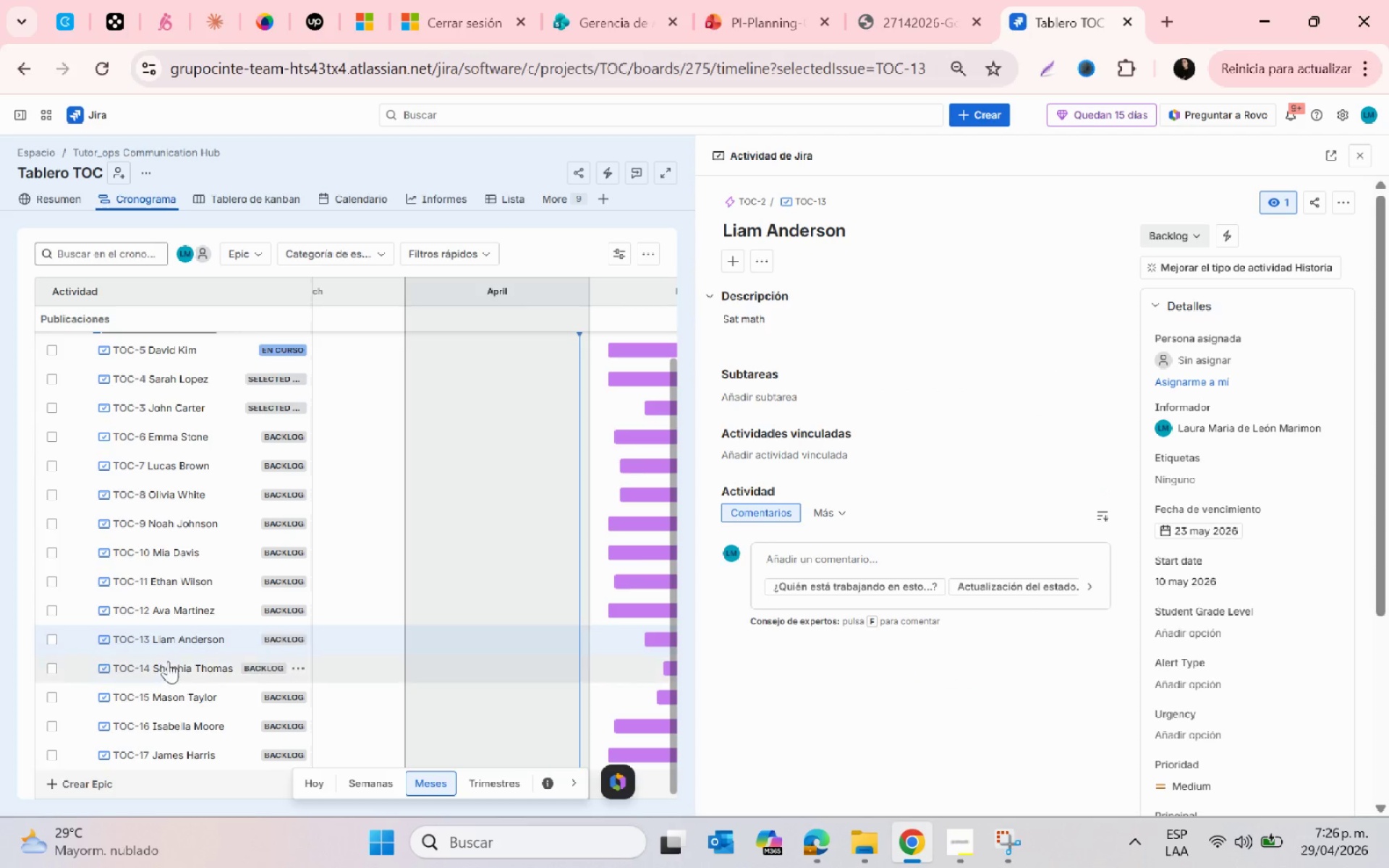 
left_click([737, 312])
 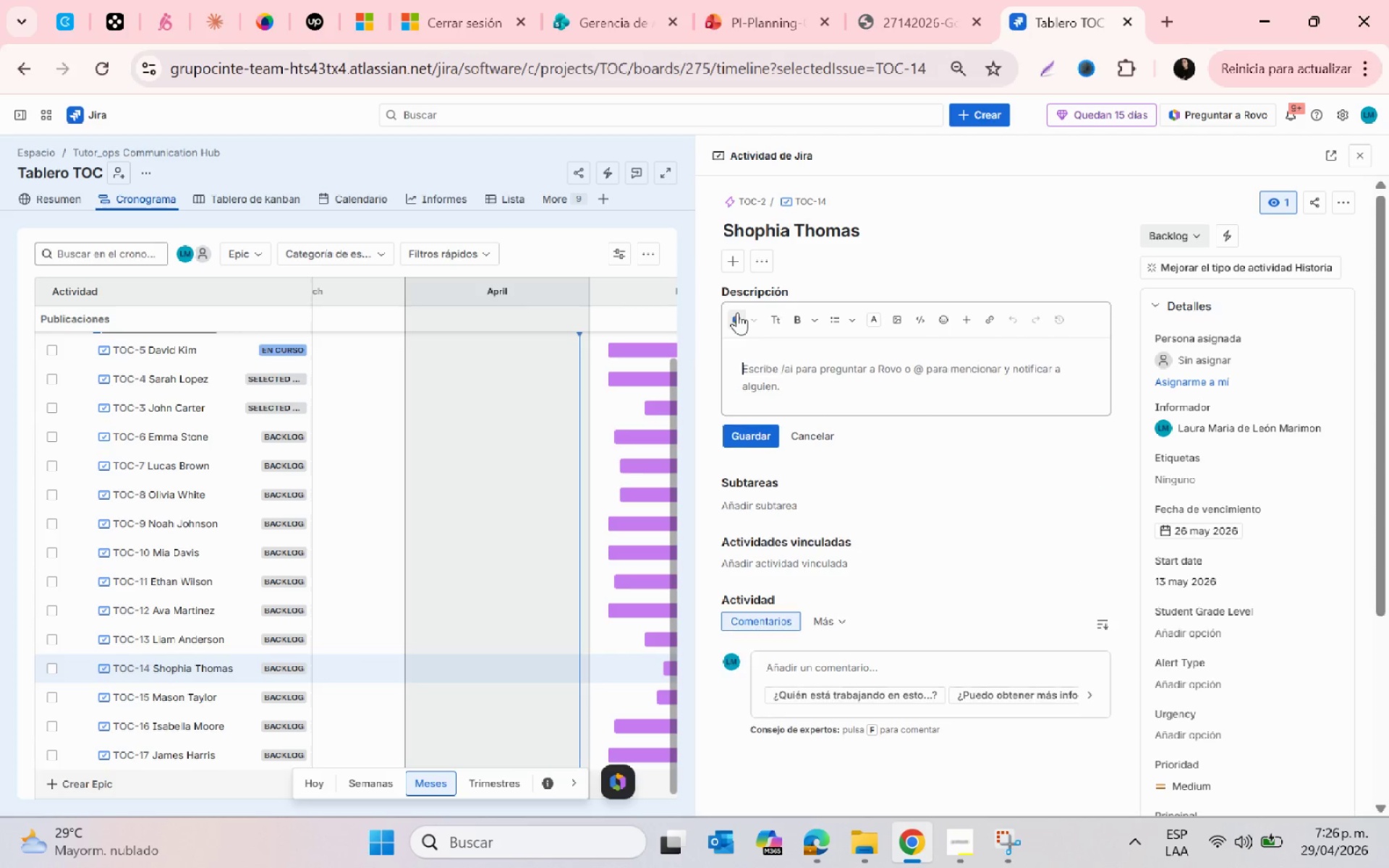 
type(Calculus)
 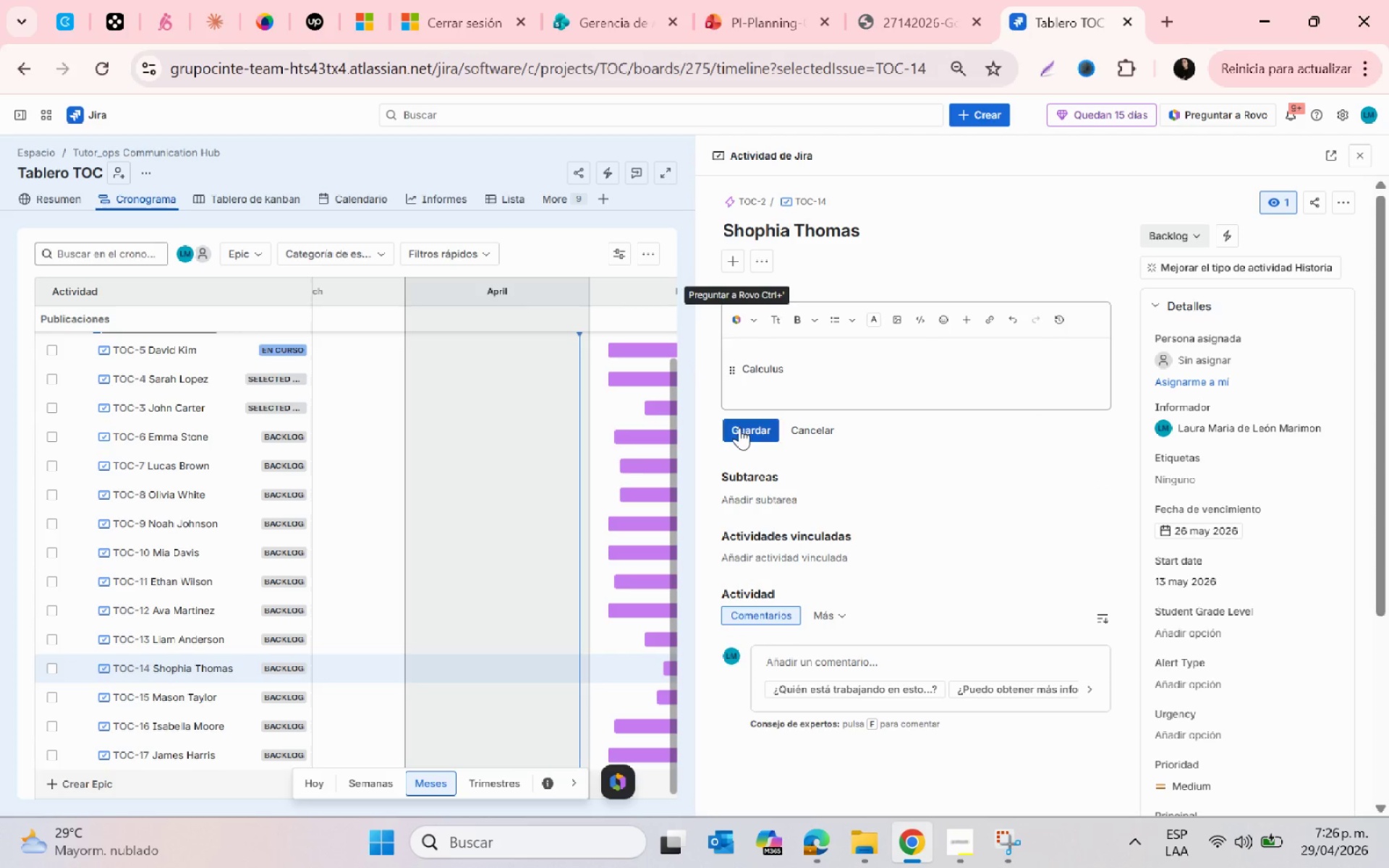 
left_click([739, 427])
 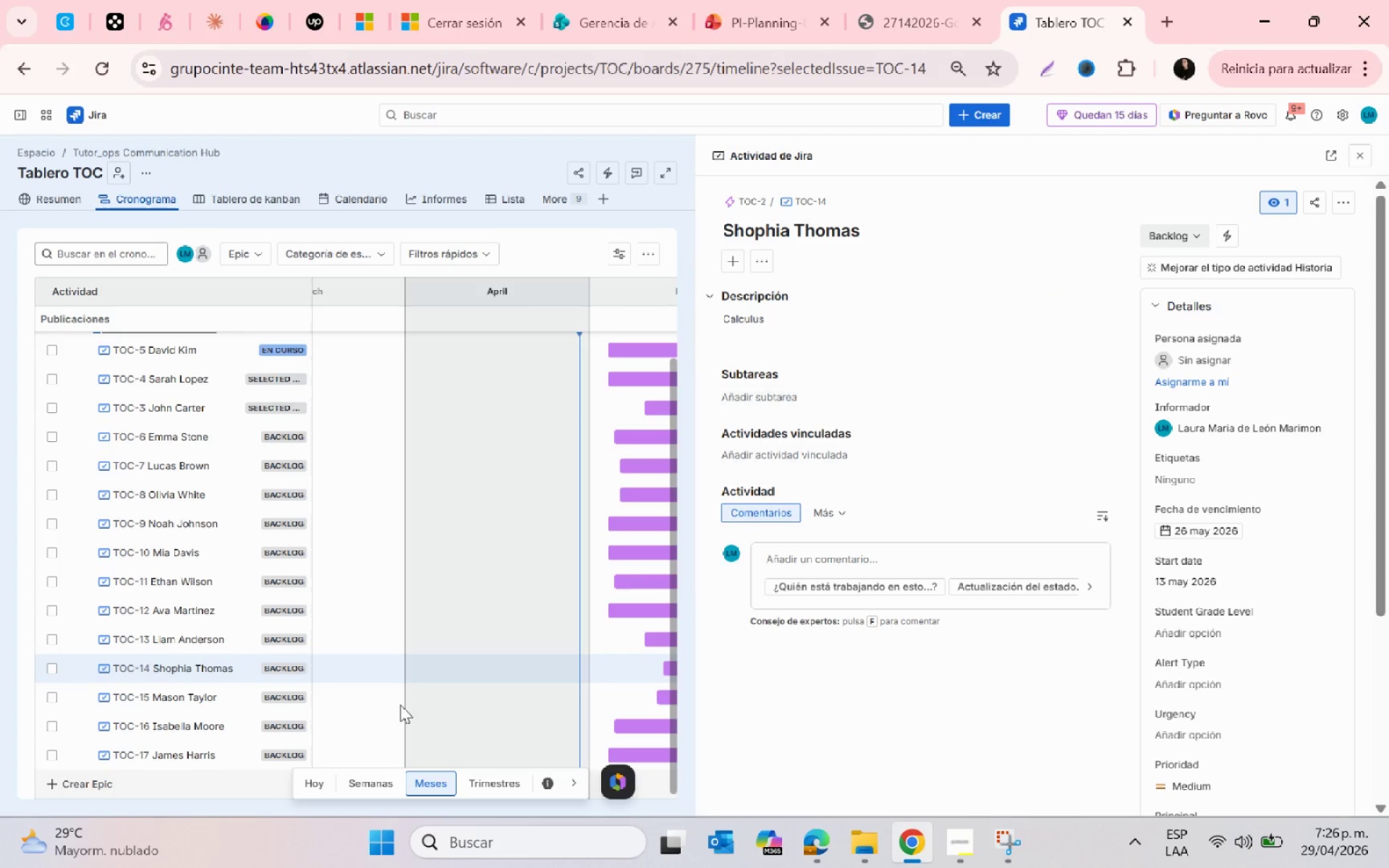 
left_click([164, 702])
 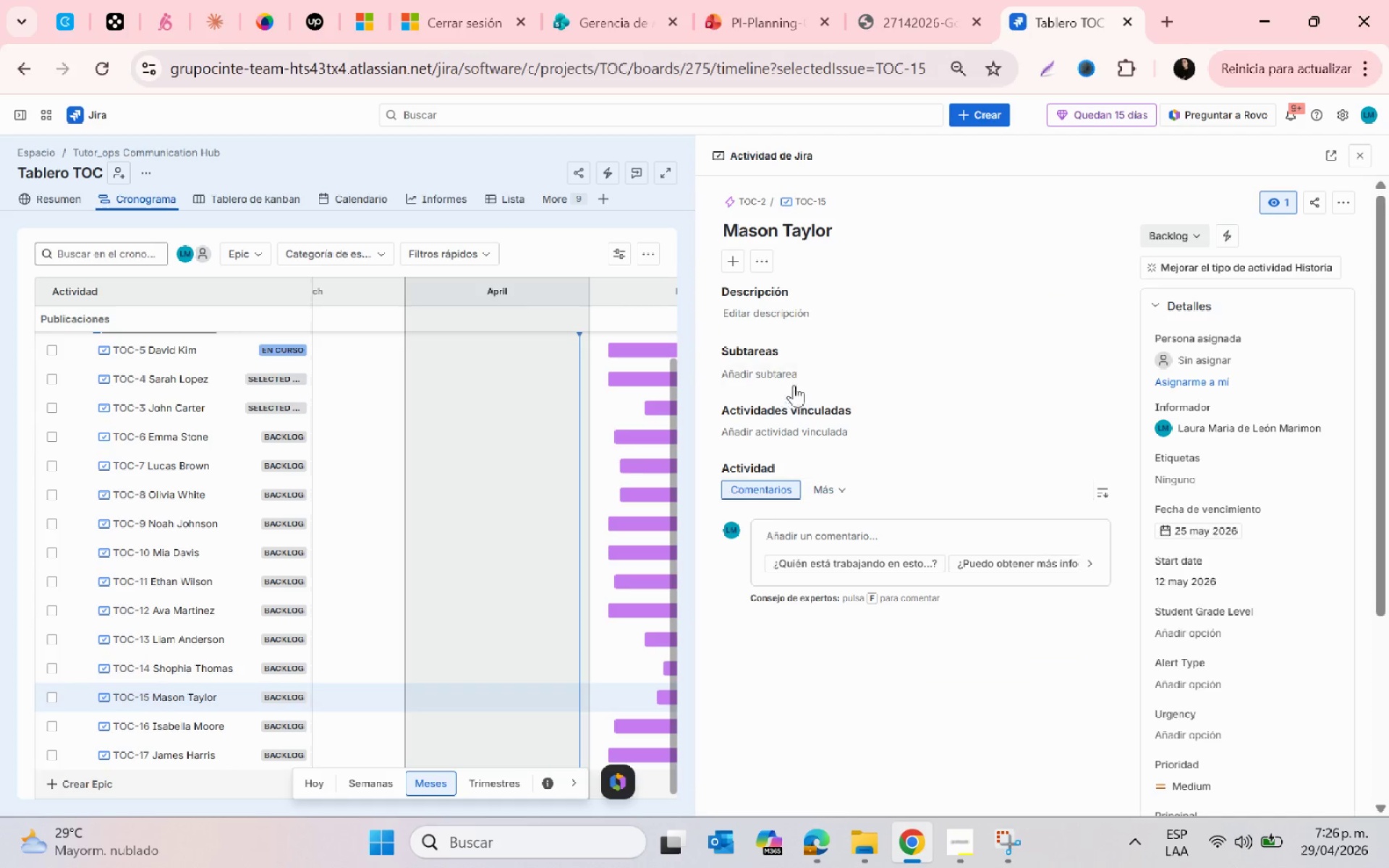 
left_click([764, 306])
 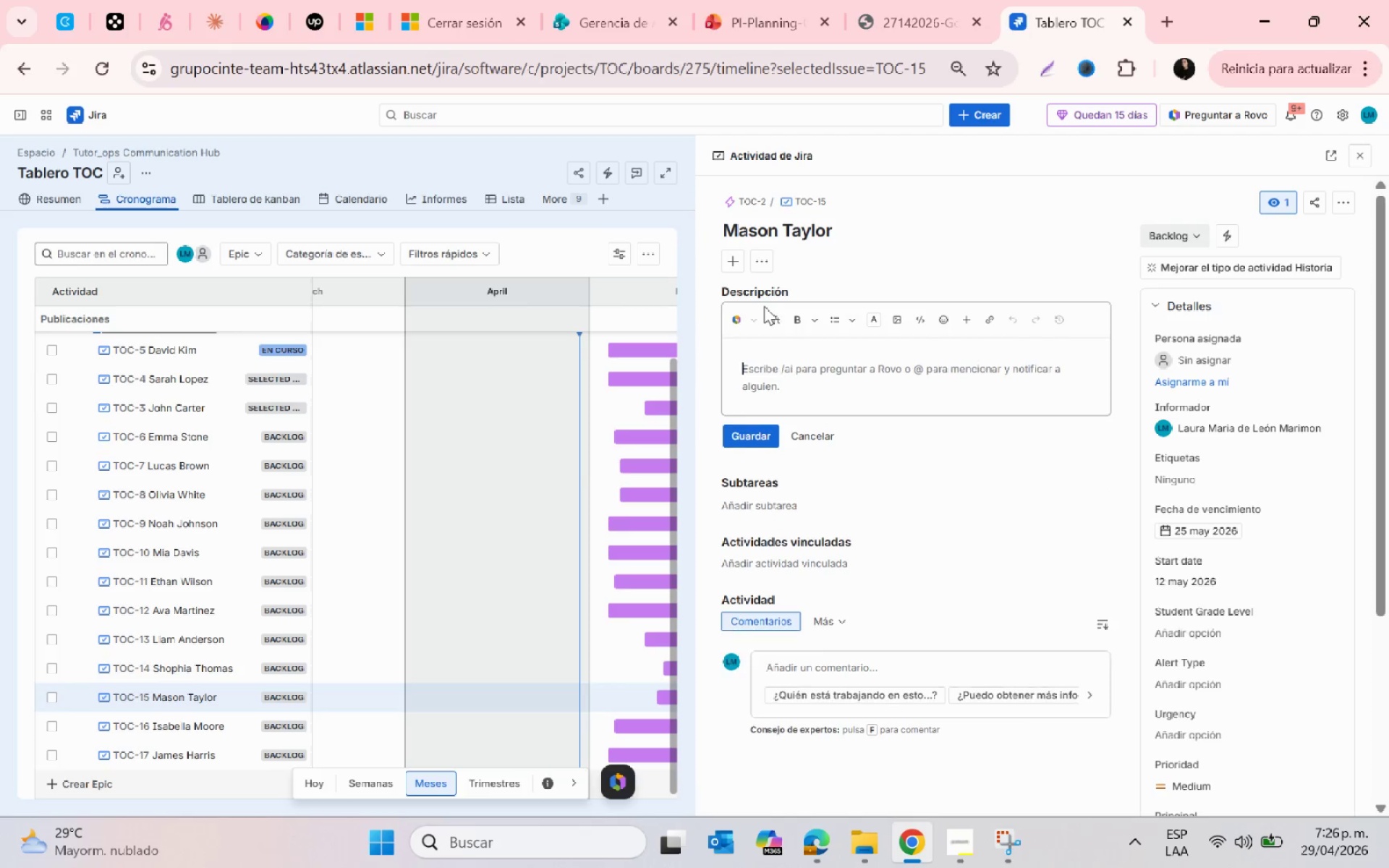 
type(Sat Mac)
key(Backspace)
type(th)
 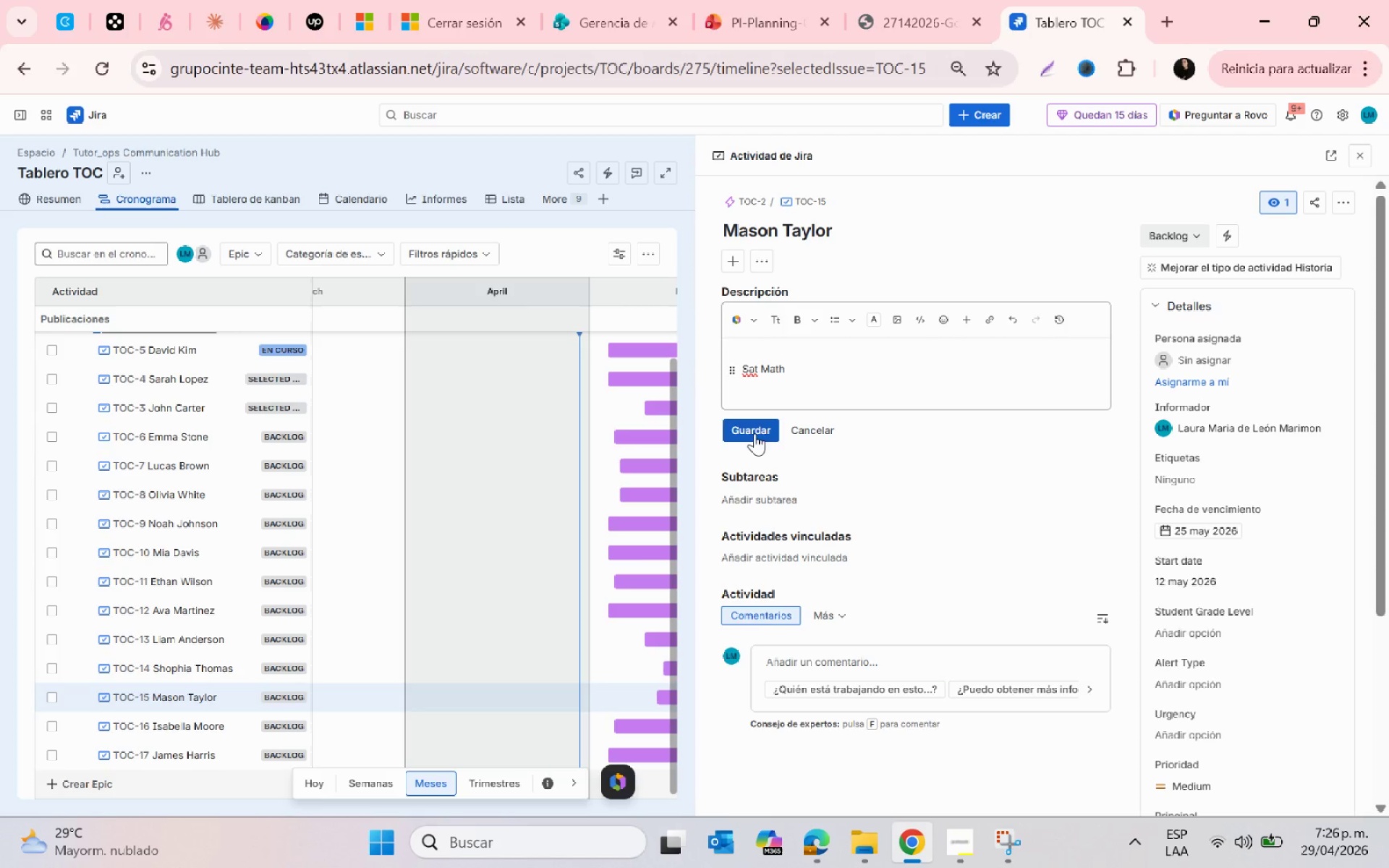 
left_click([749, 436])
 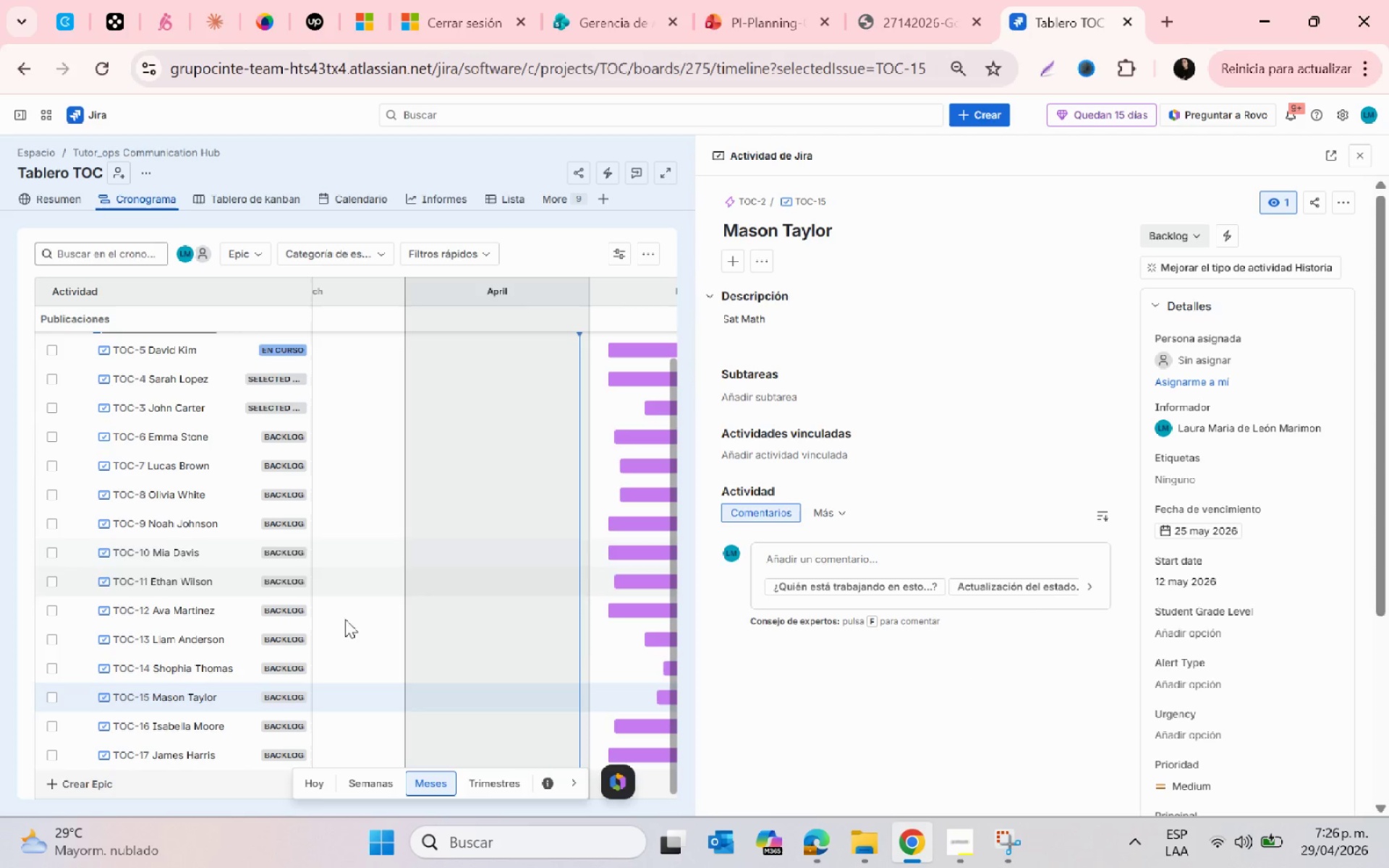 
left_click([141, 728])
 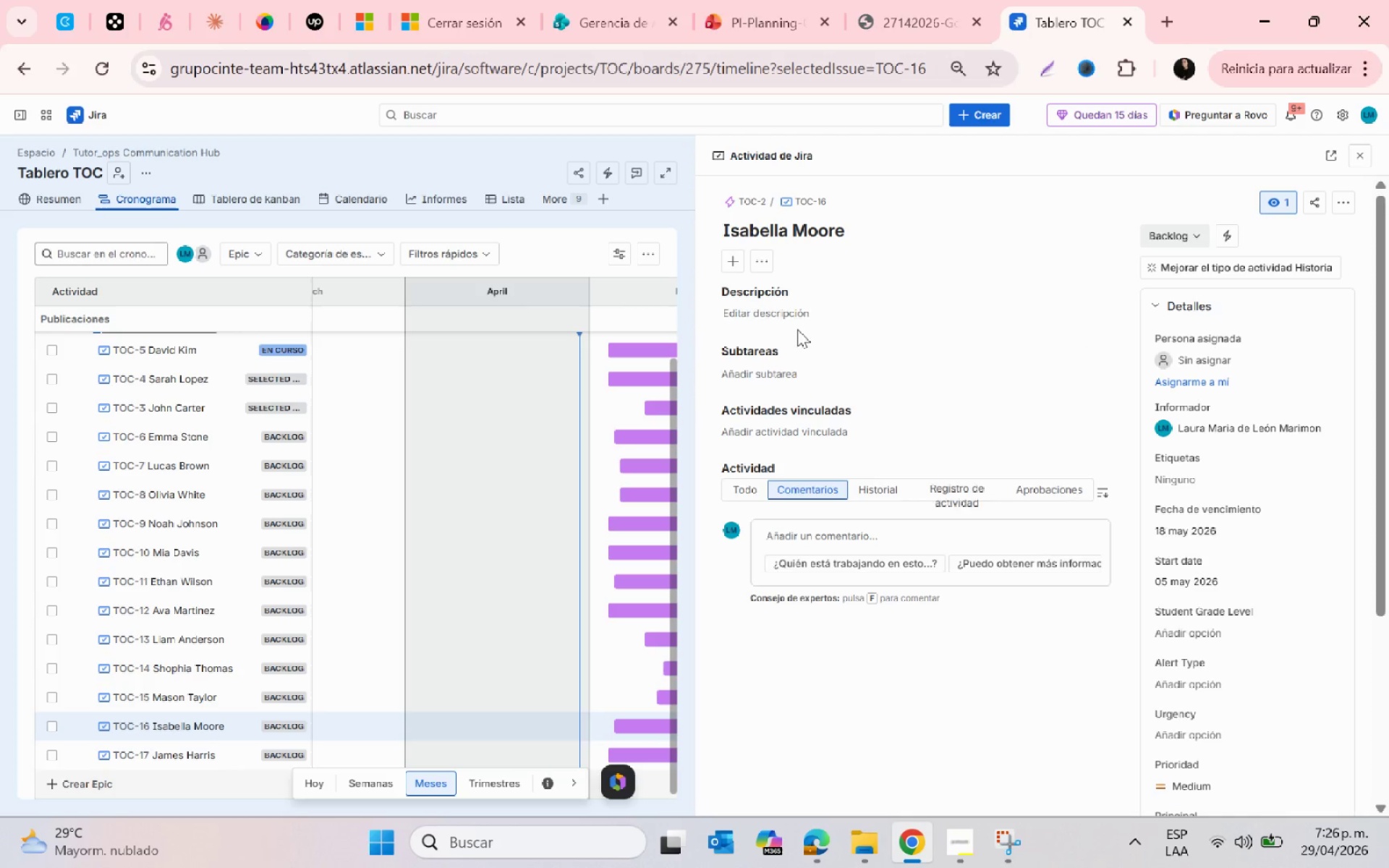 
left_click([763, 312])
 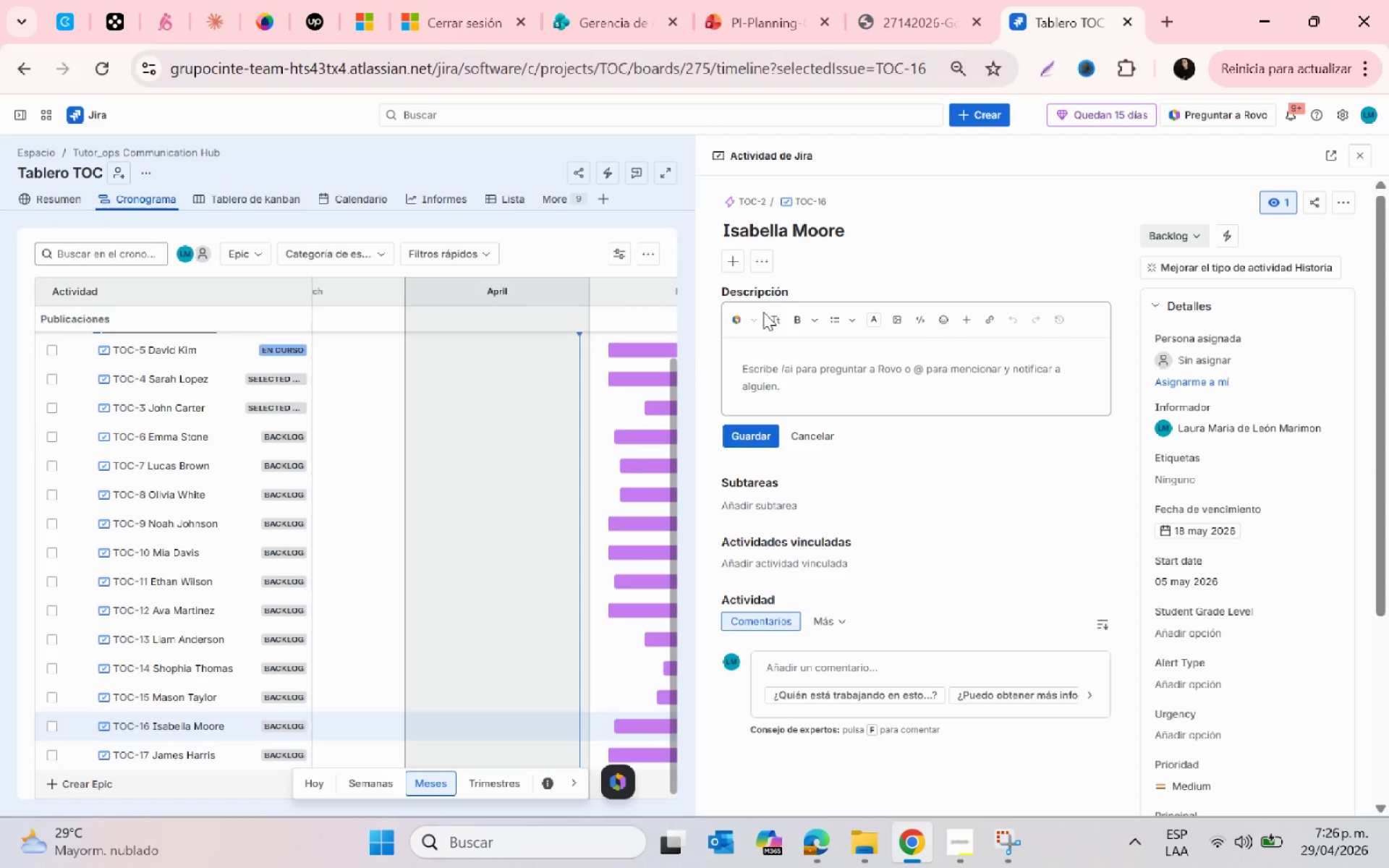 
type(Calculus)
 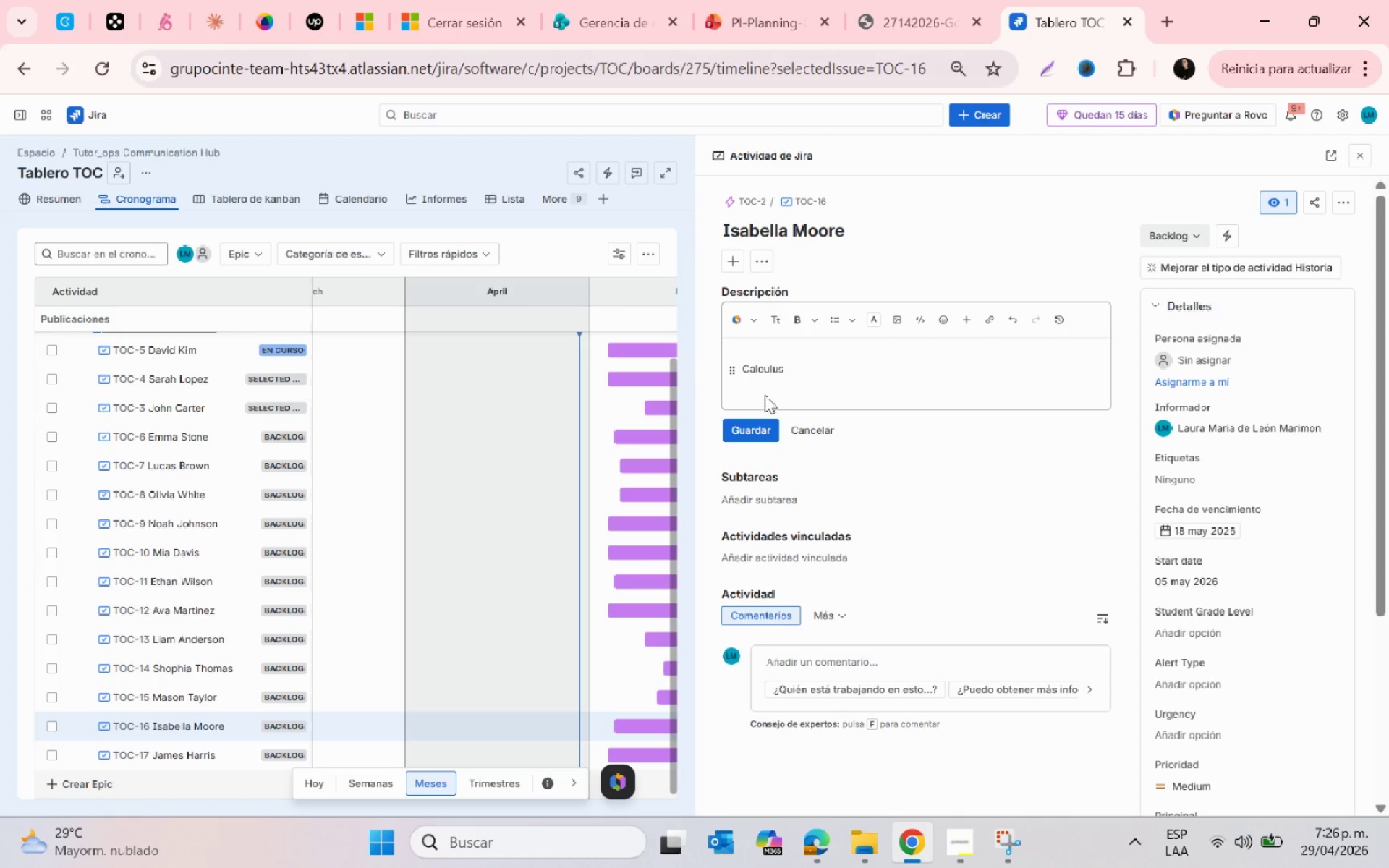 
left_click([757, 417])
 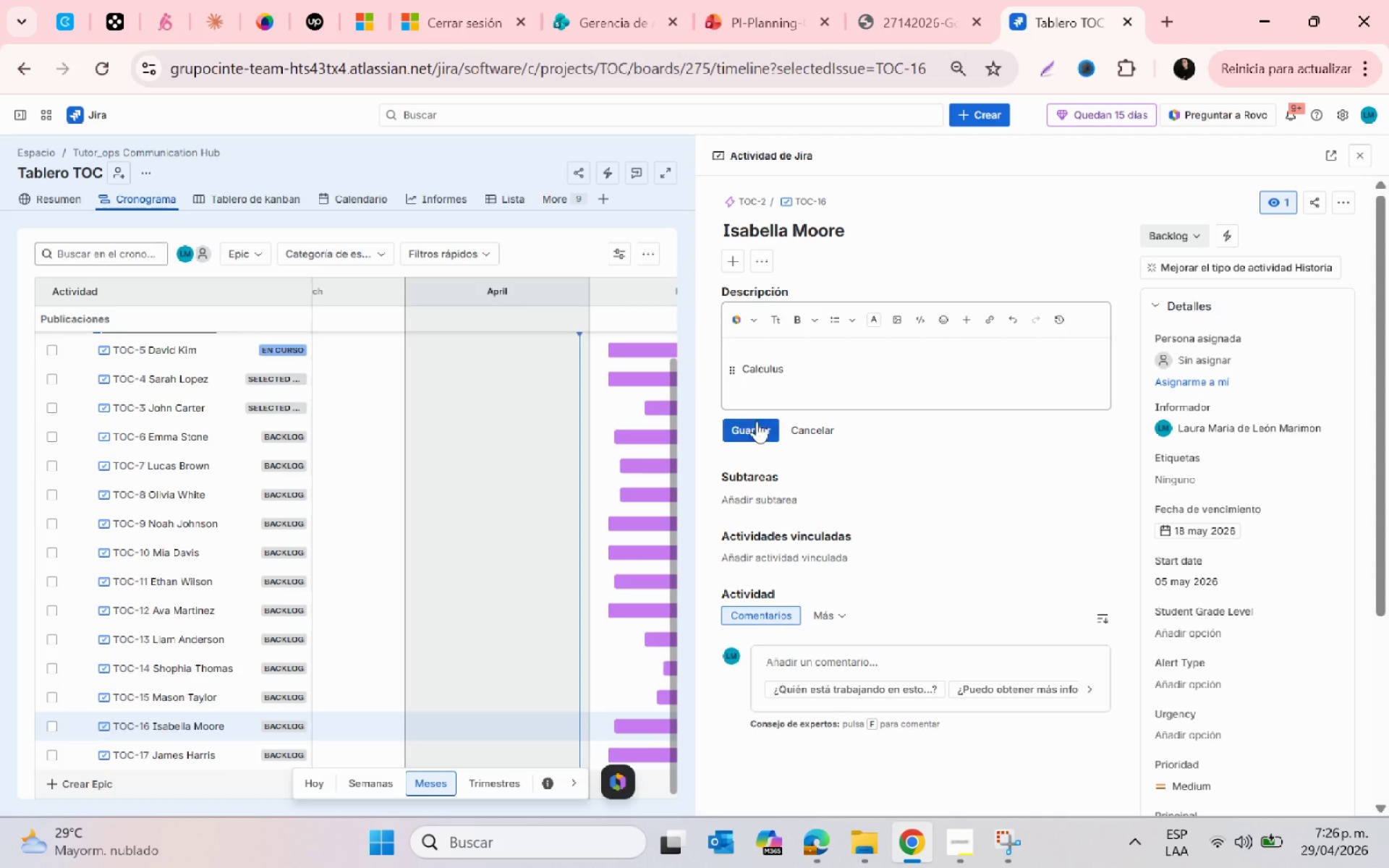 
left_click([757, 427])
 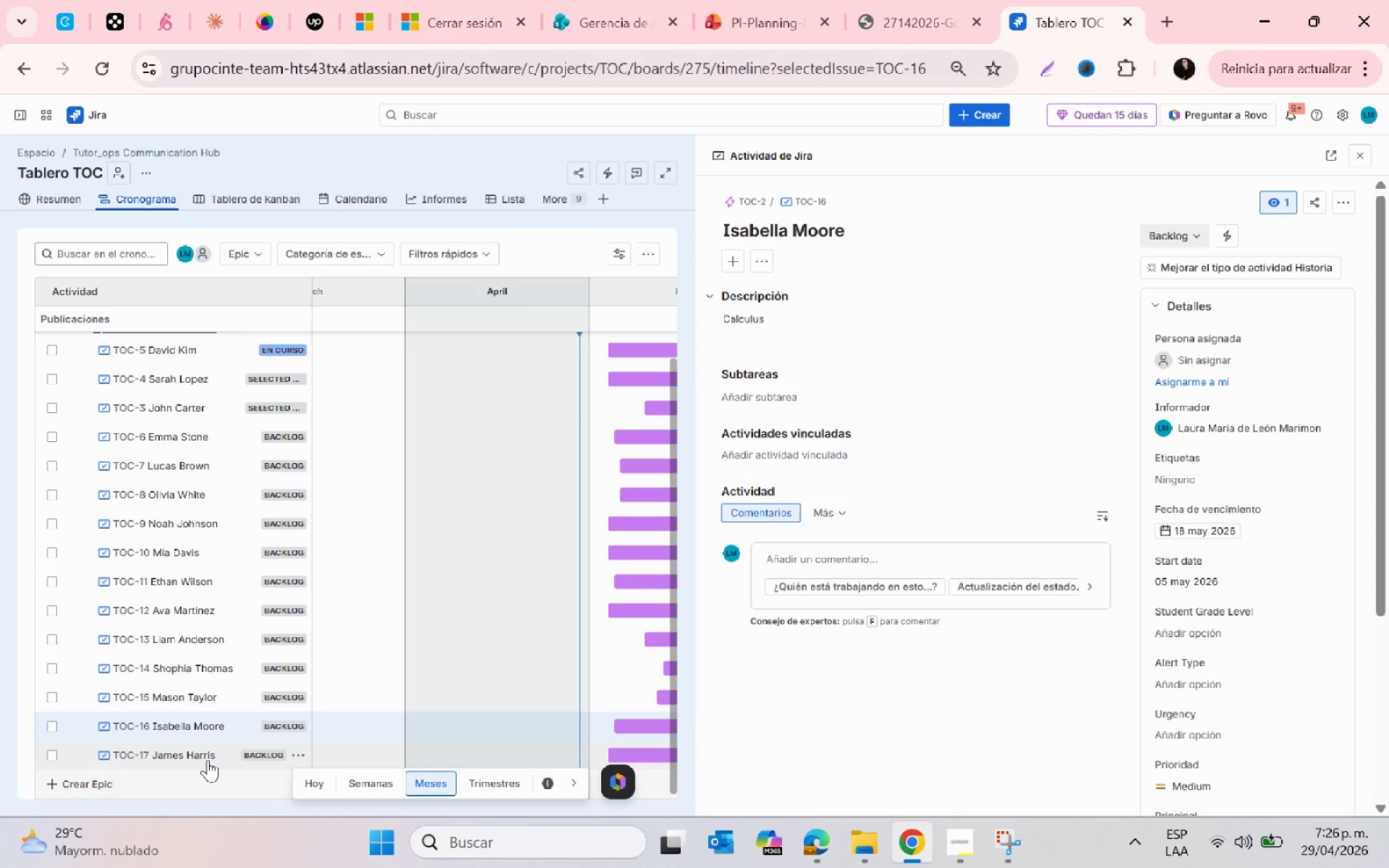 
left_click([202, 752])
 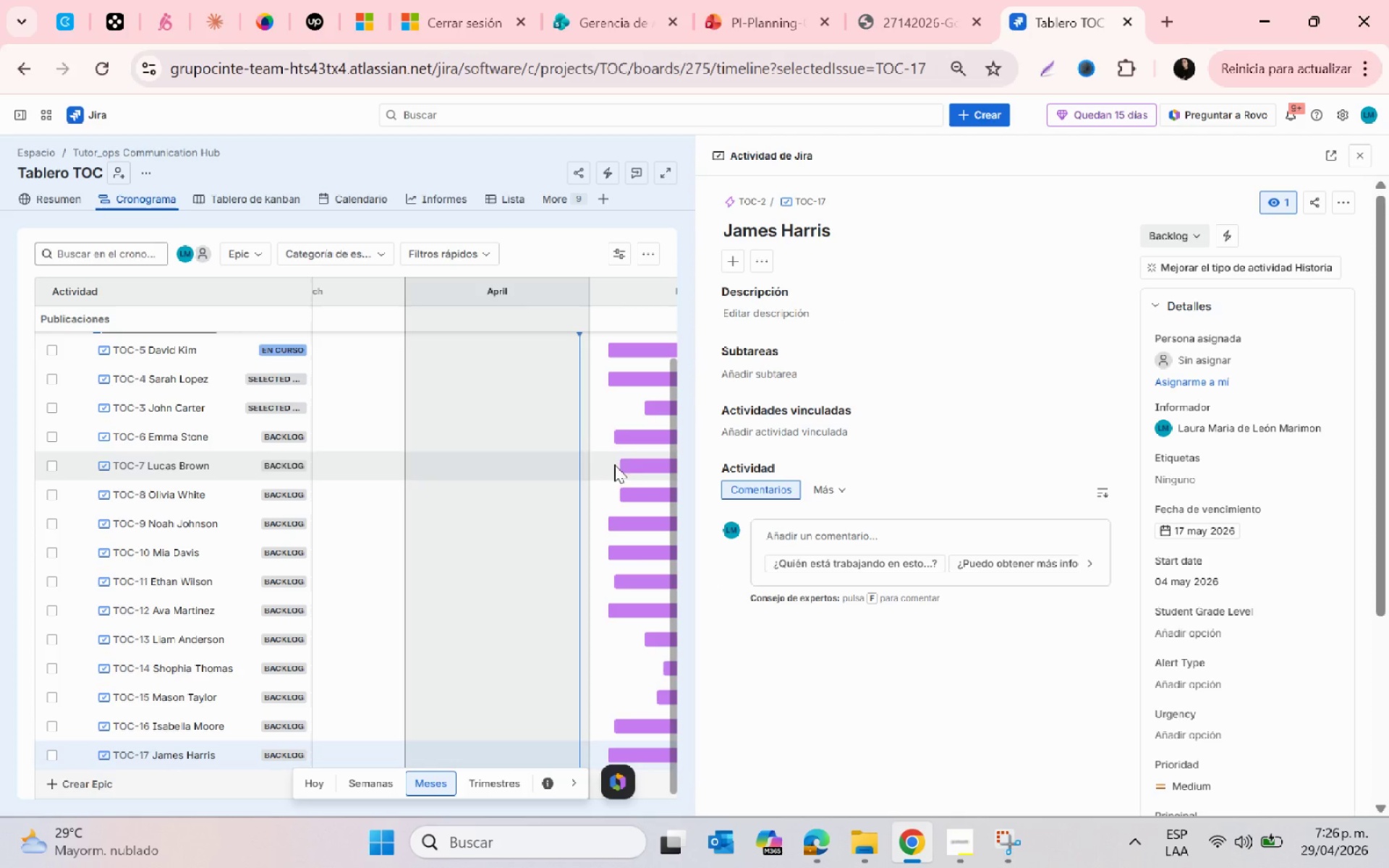 
left_click([823, 308])
 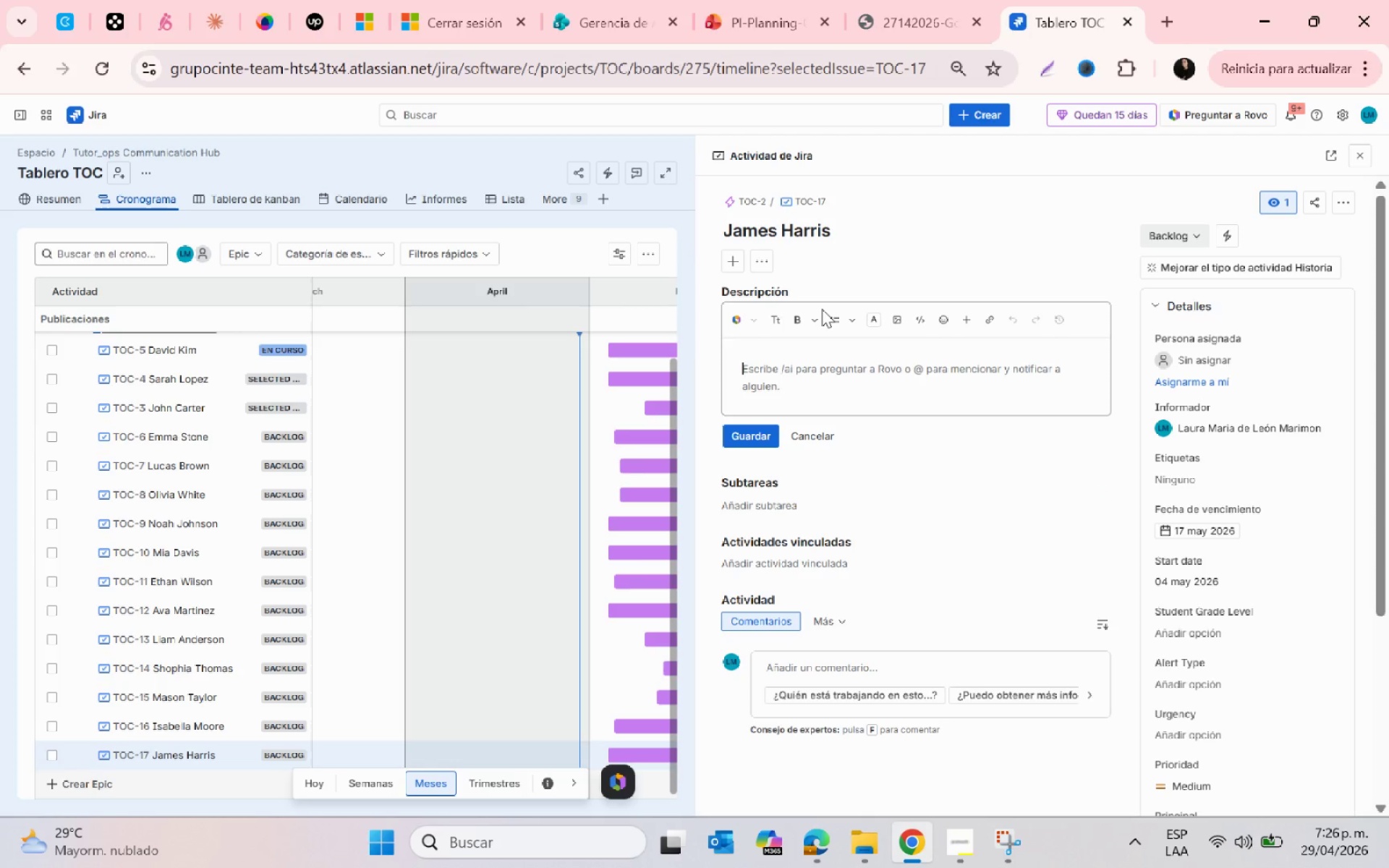 
type(Sat Math)
 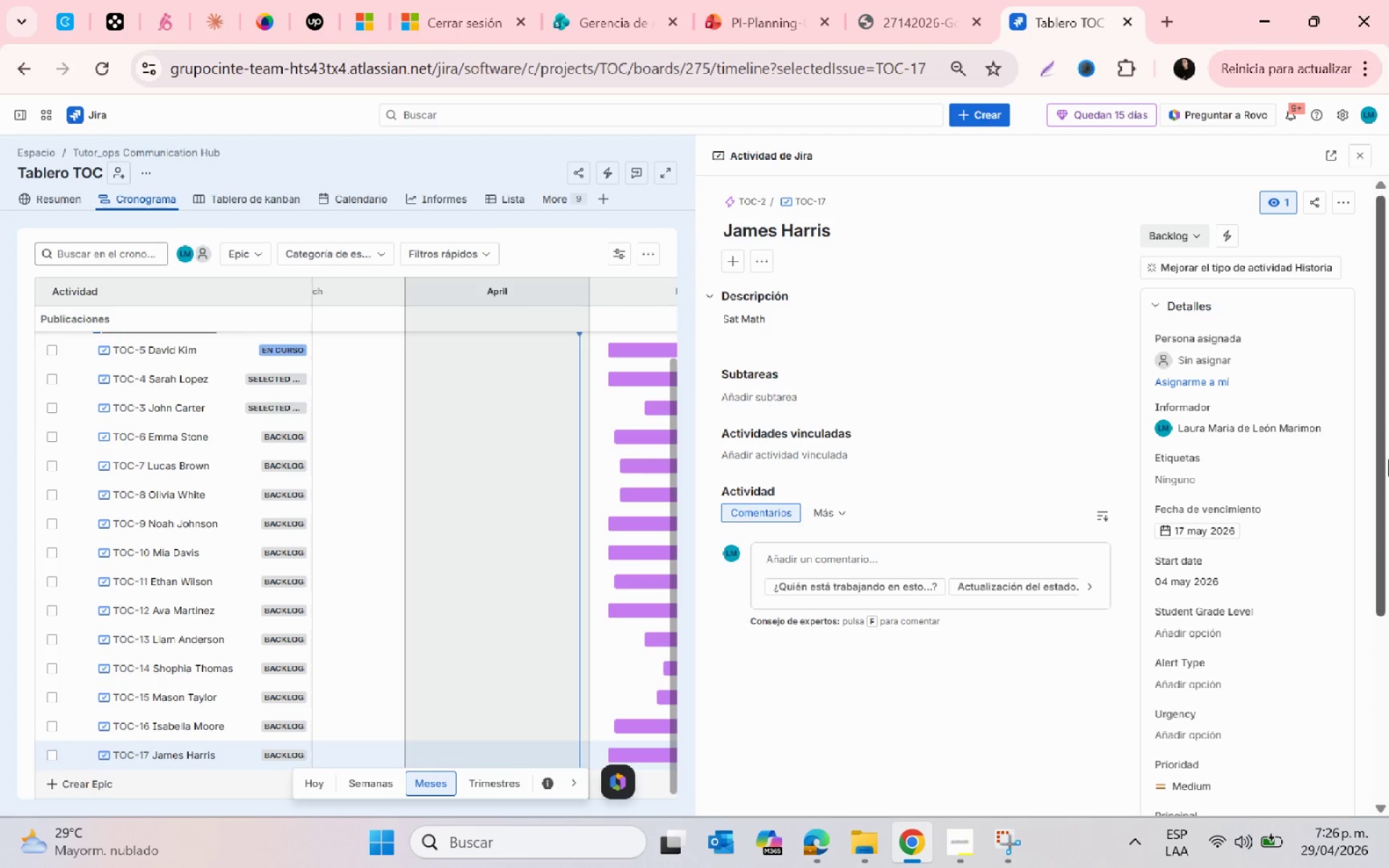 
wait(6.83)
 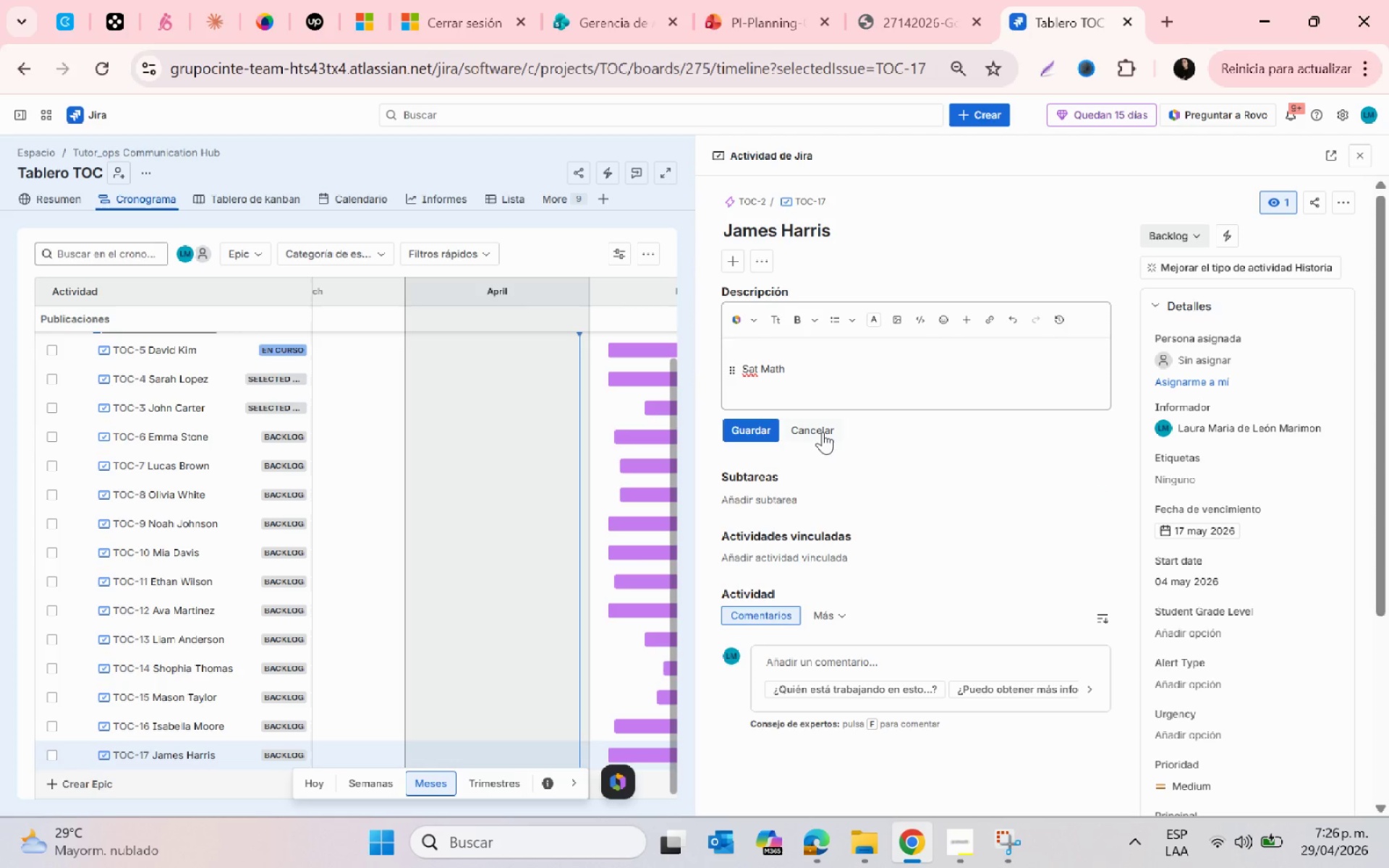 
scroll: coordinate [1240, 694], scroll_direction: down, amount: 1.0
 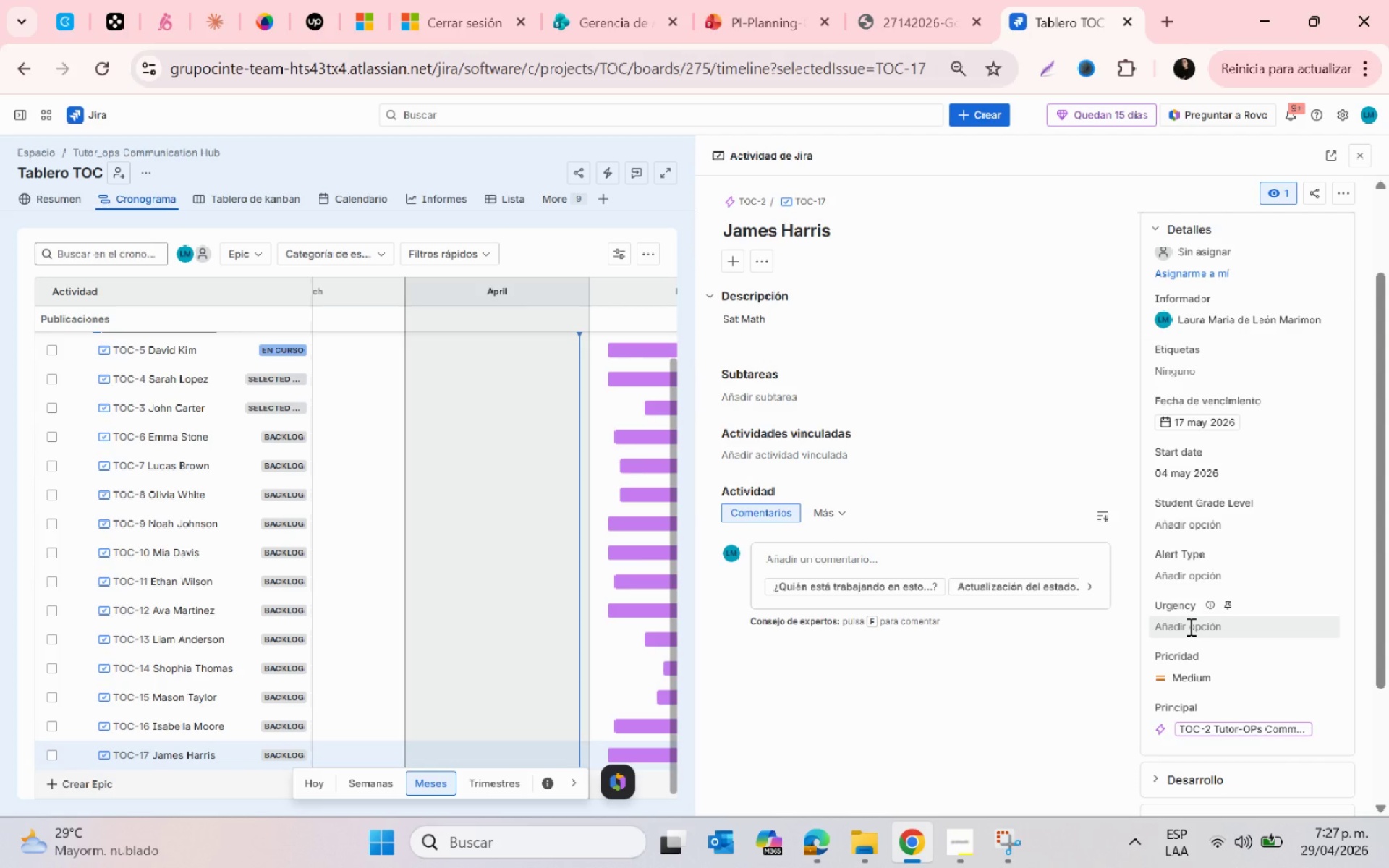 
wait(5.87)
 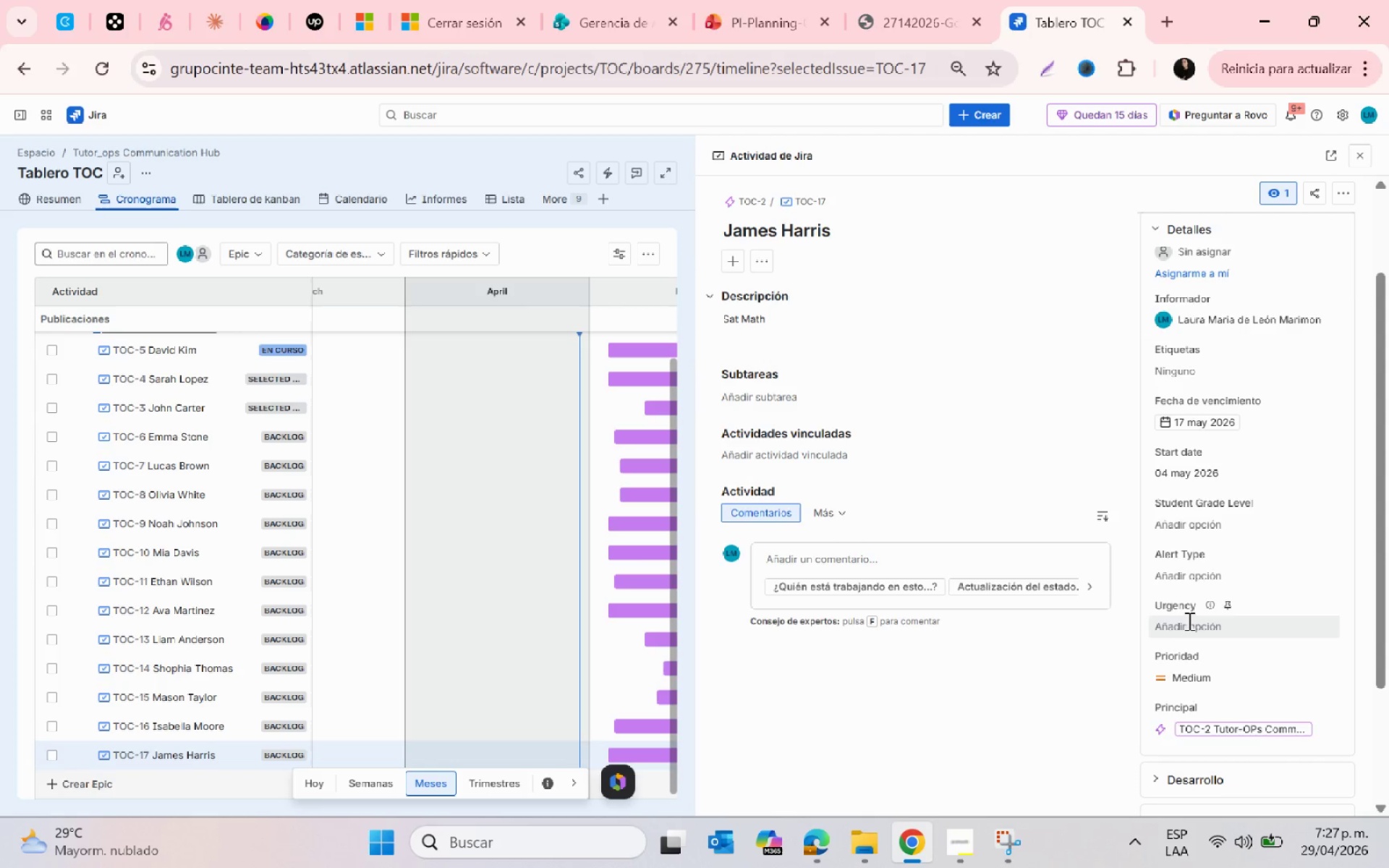 
left_click([1189, 626])
 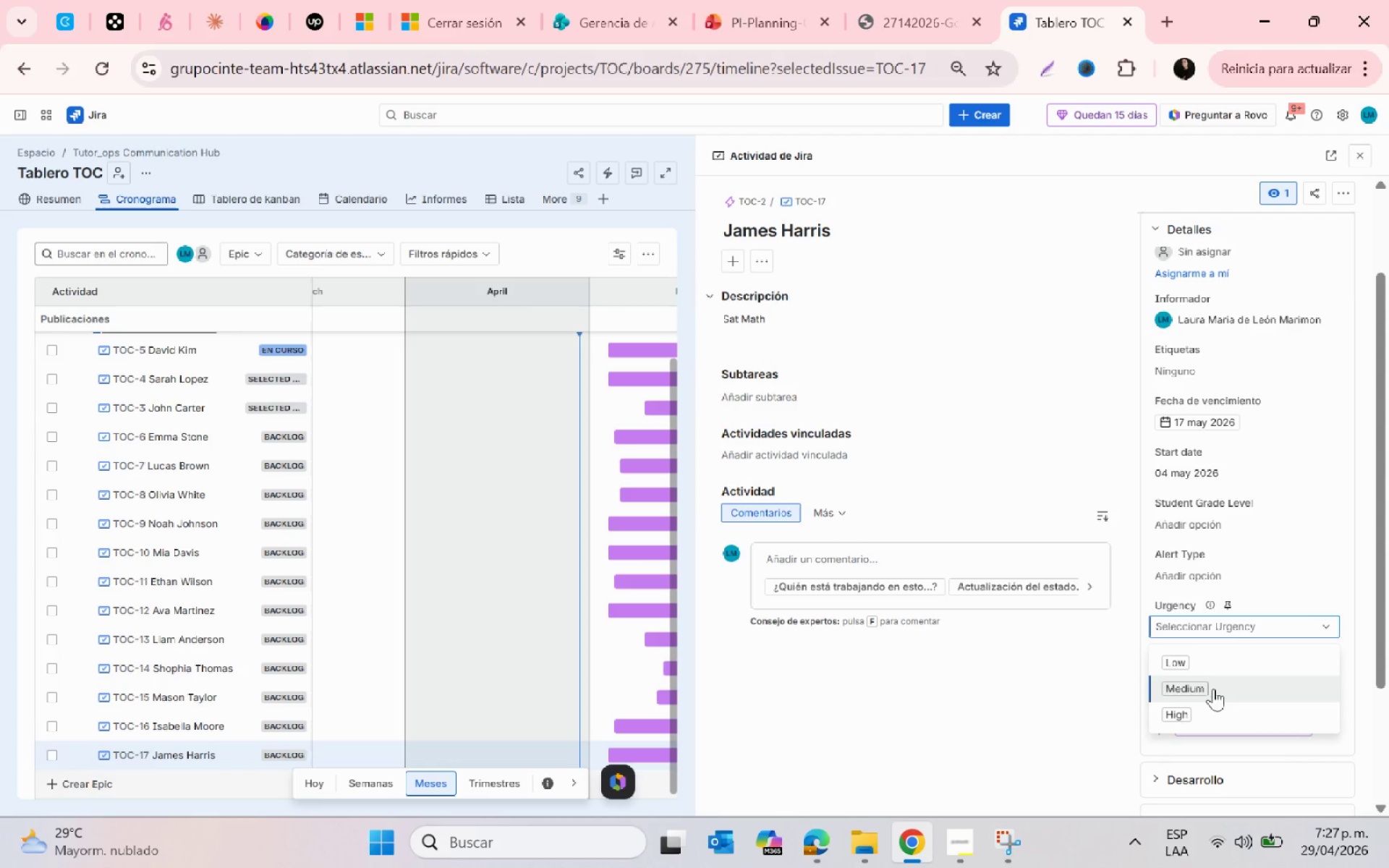 
left_click([1213, 707])
 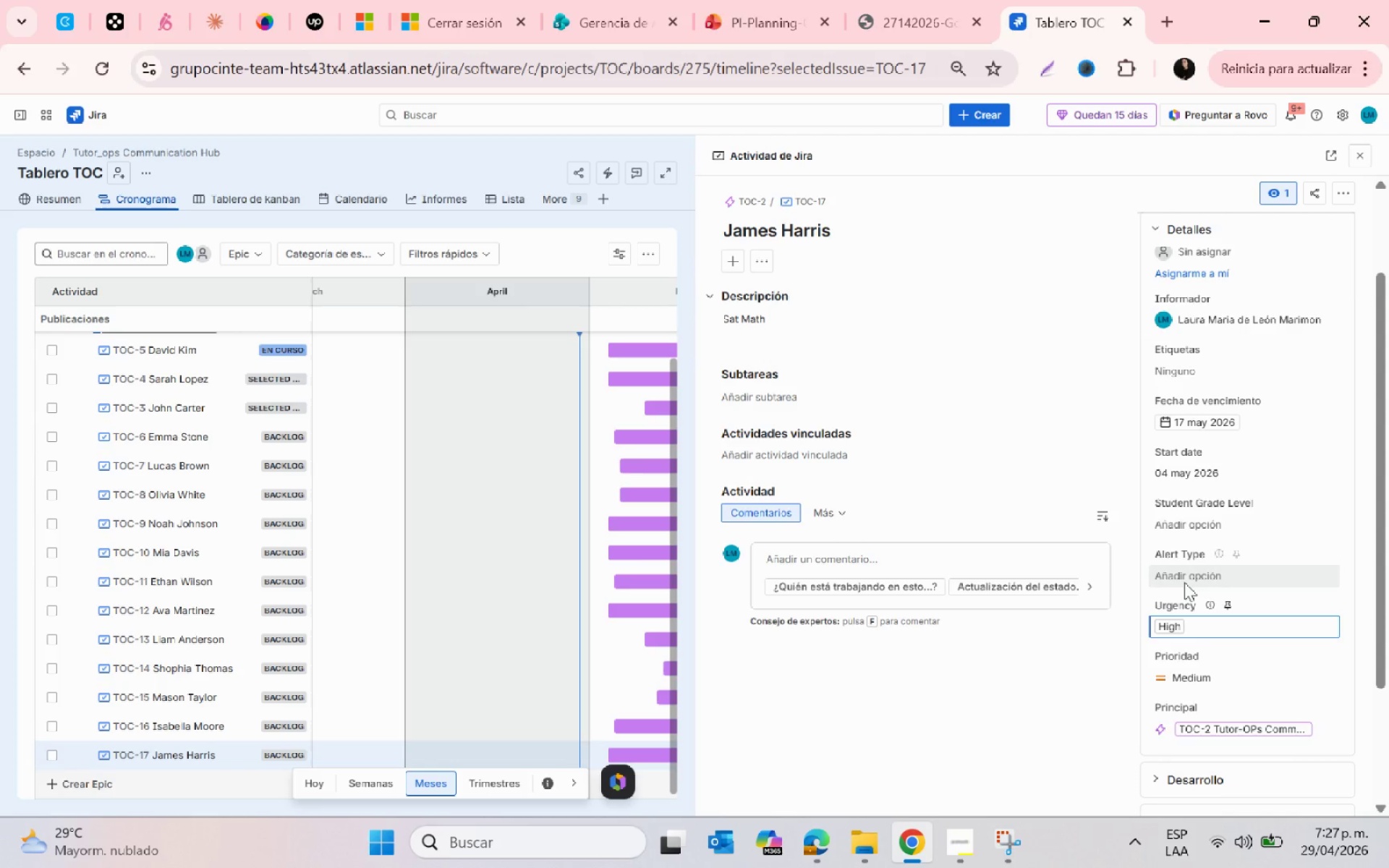 
left_click([1184, 582])
 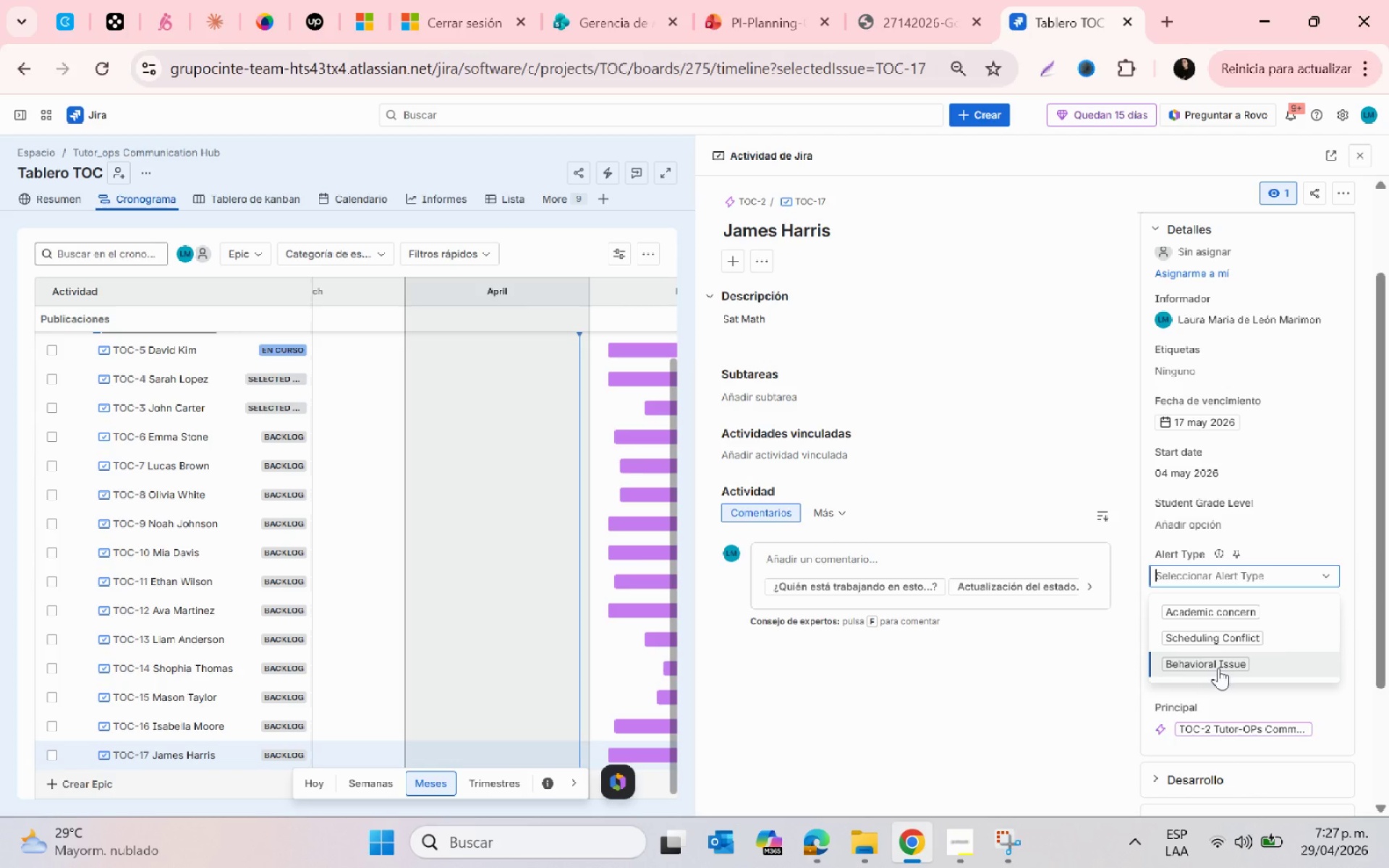 
left_click([1218, 668])
 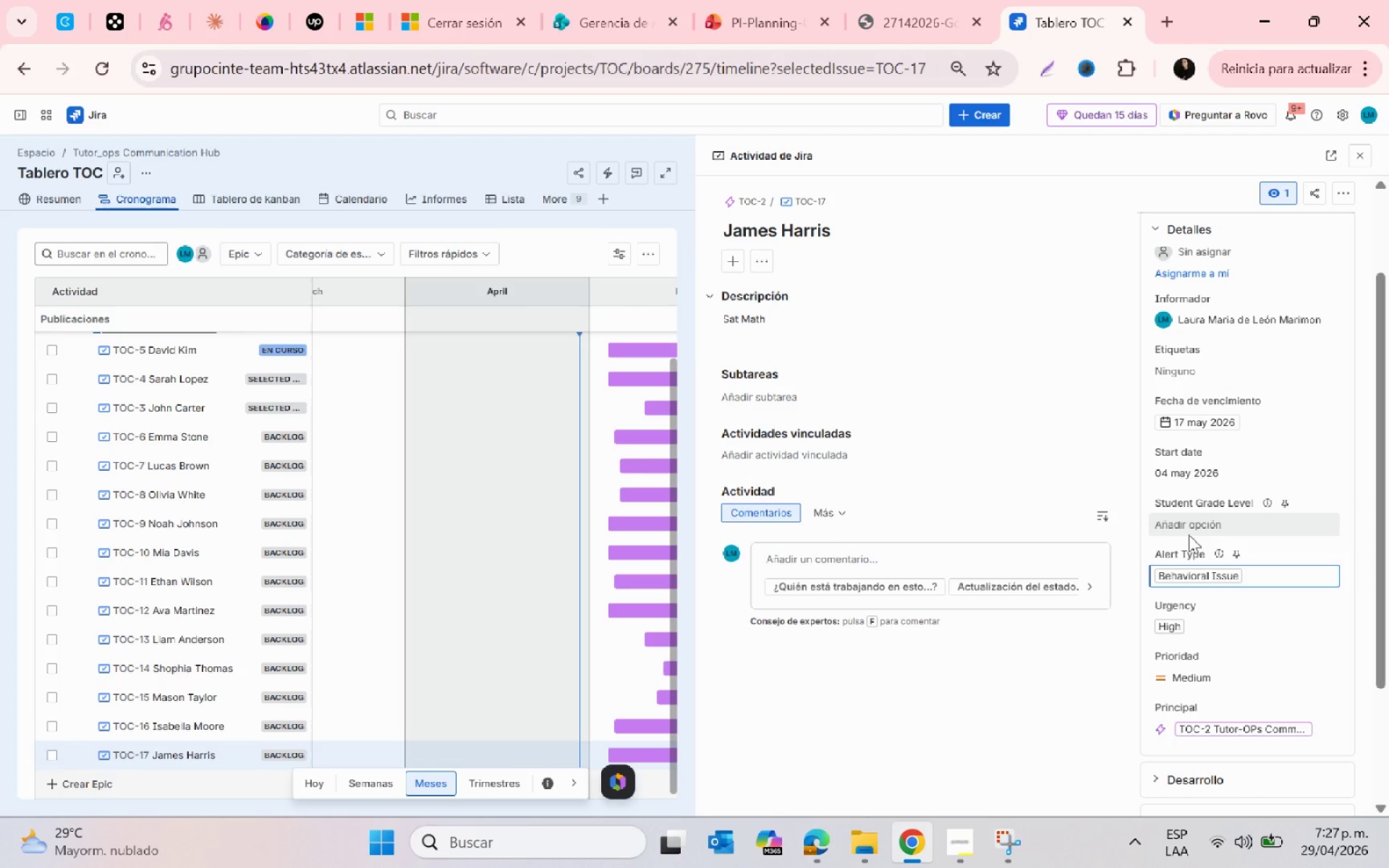 
left_click([1186, 527])
 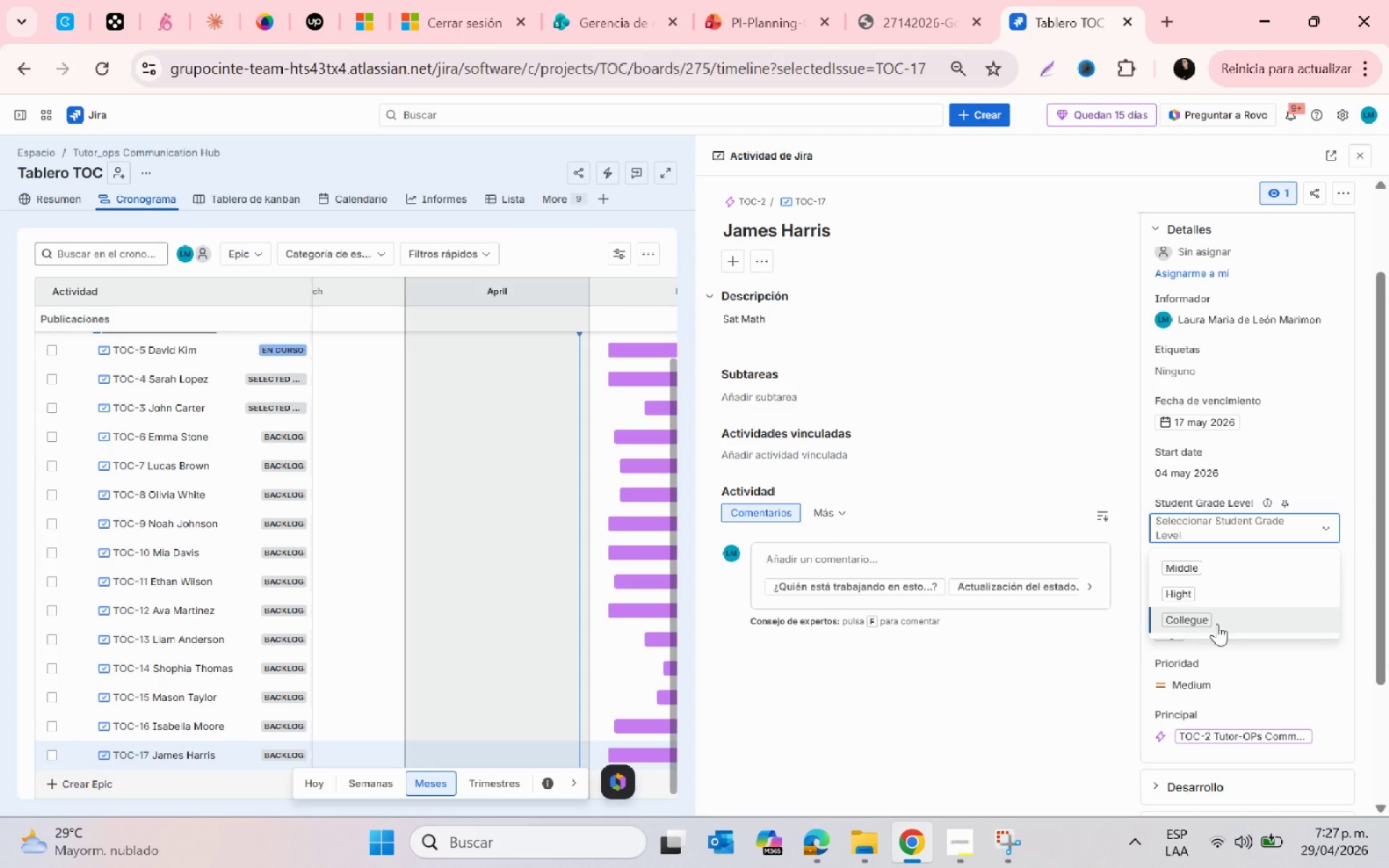 
wait(11.05)
 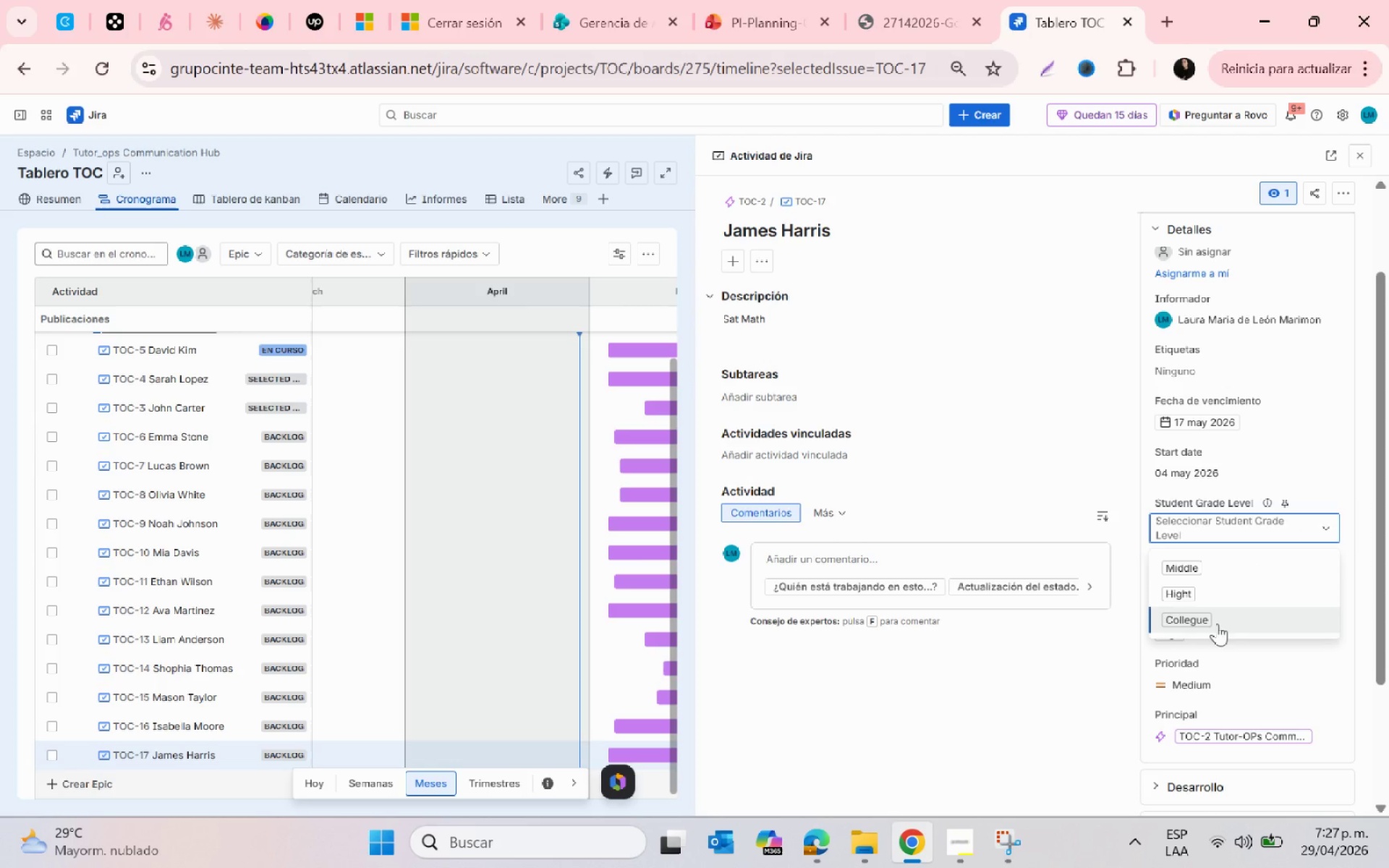 
left_click([1217, 624])
 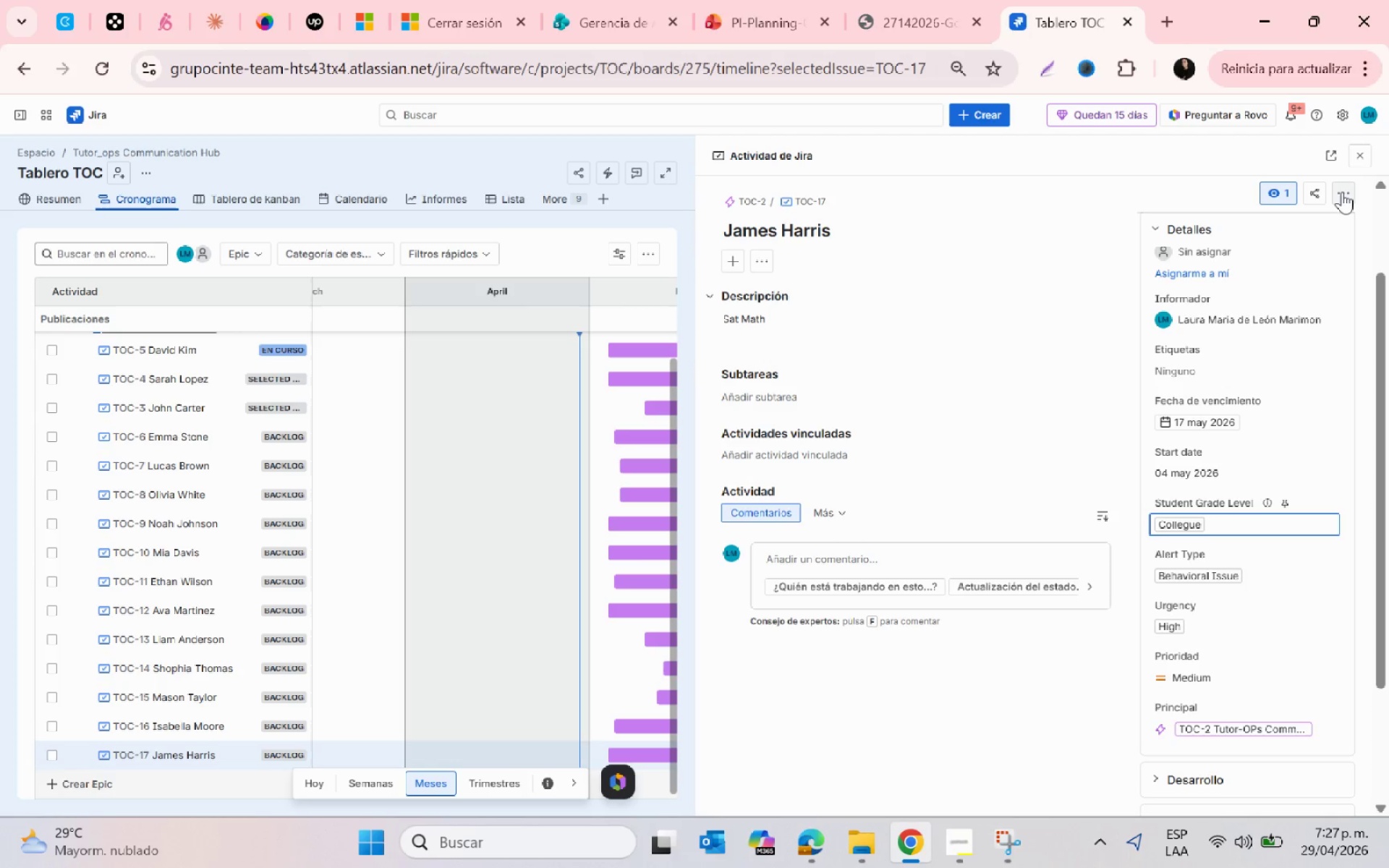 
left_click([1354, 158])
 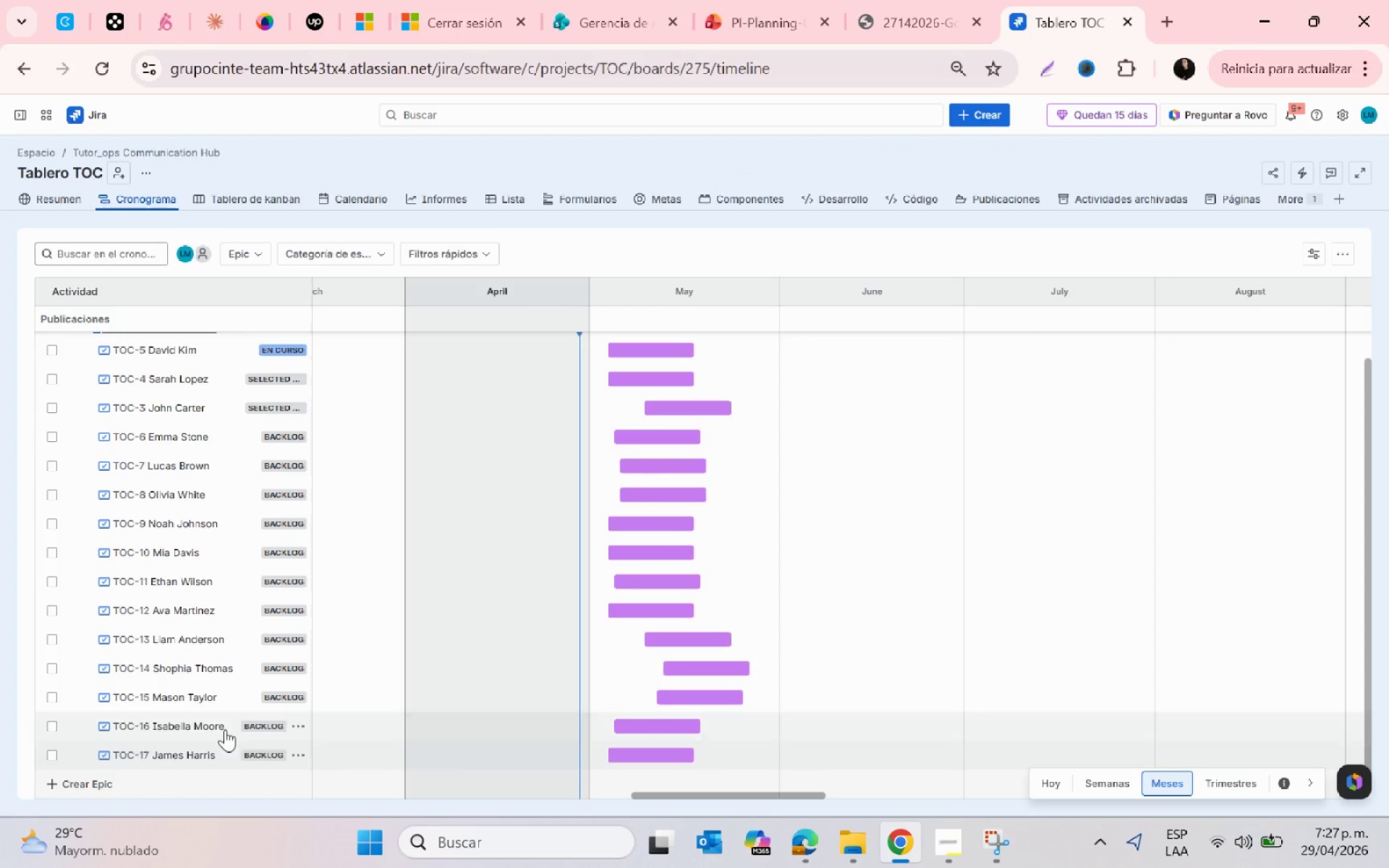 
left_click([193, 726])
 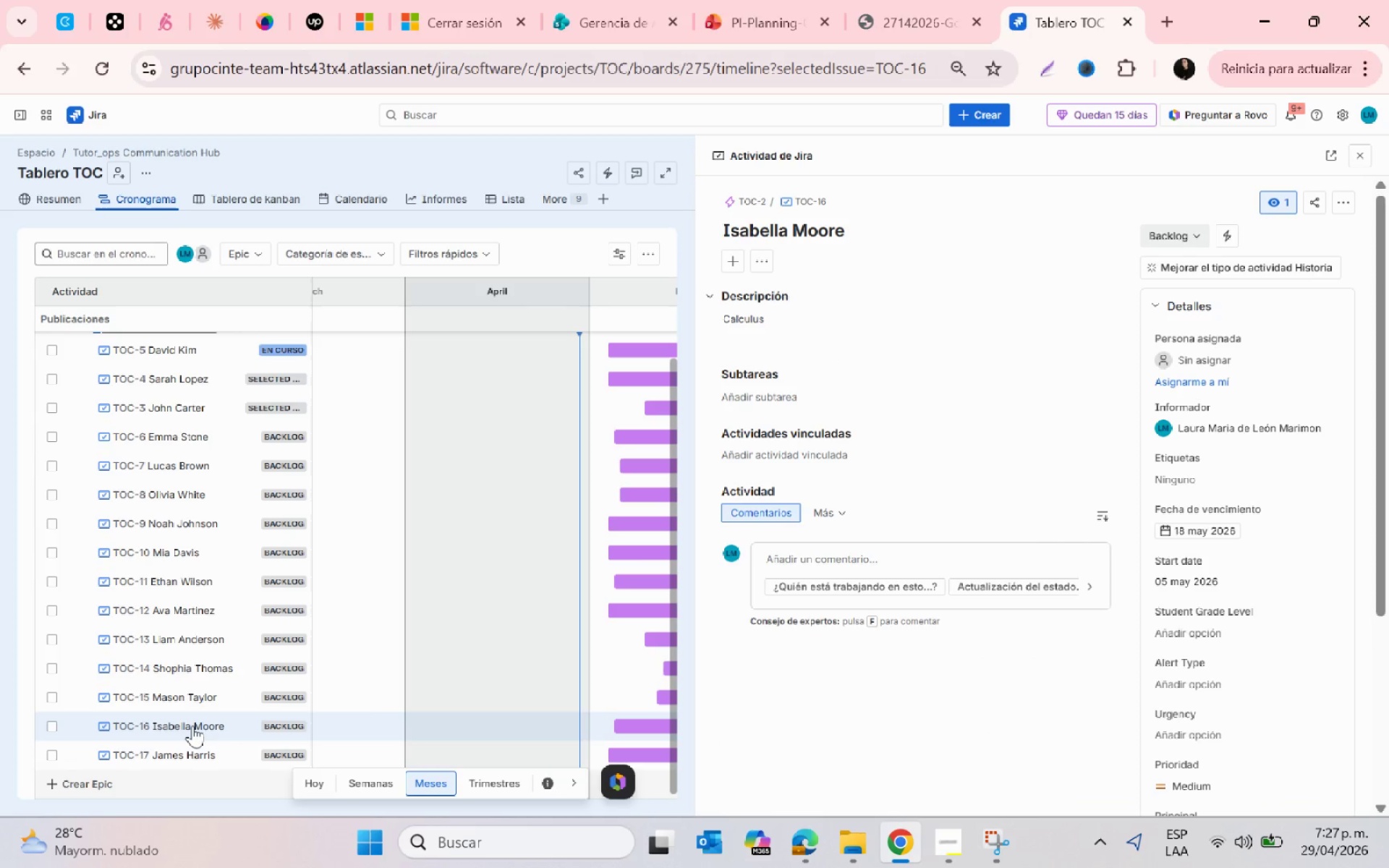 
scroll: coordinate [1179, 733], scroll_direction: down, amount: 2.0
 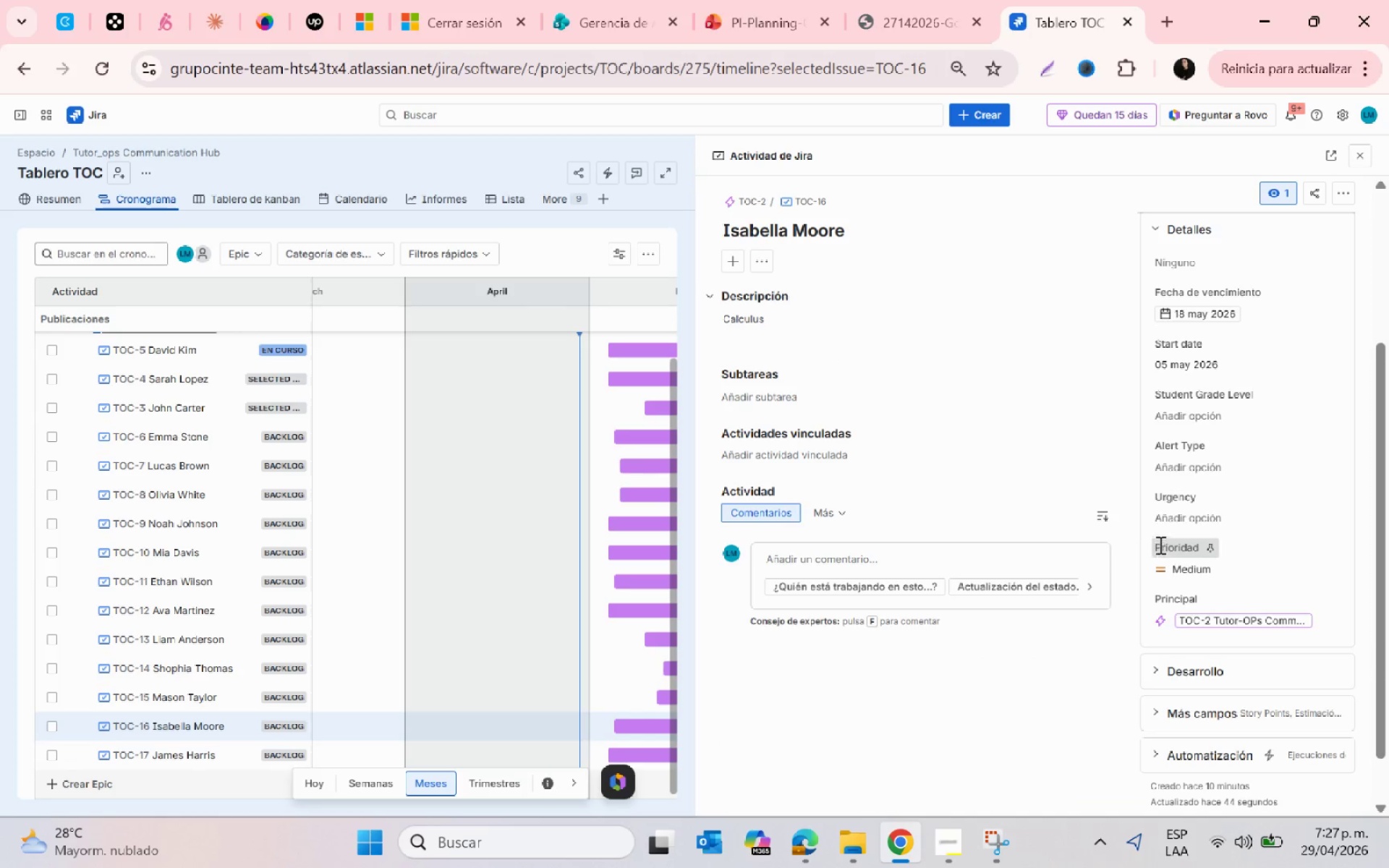 
left_click([1165, 520])
 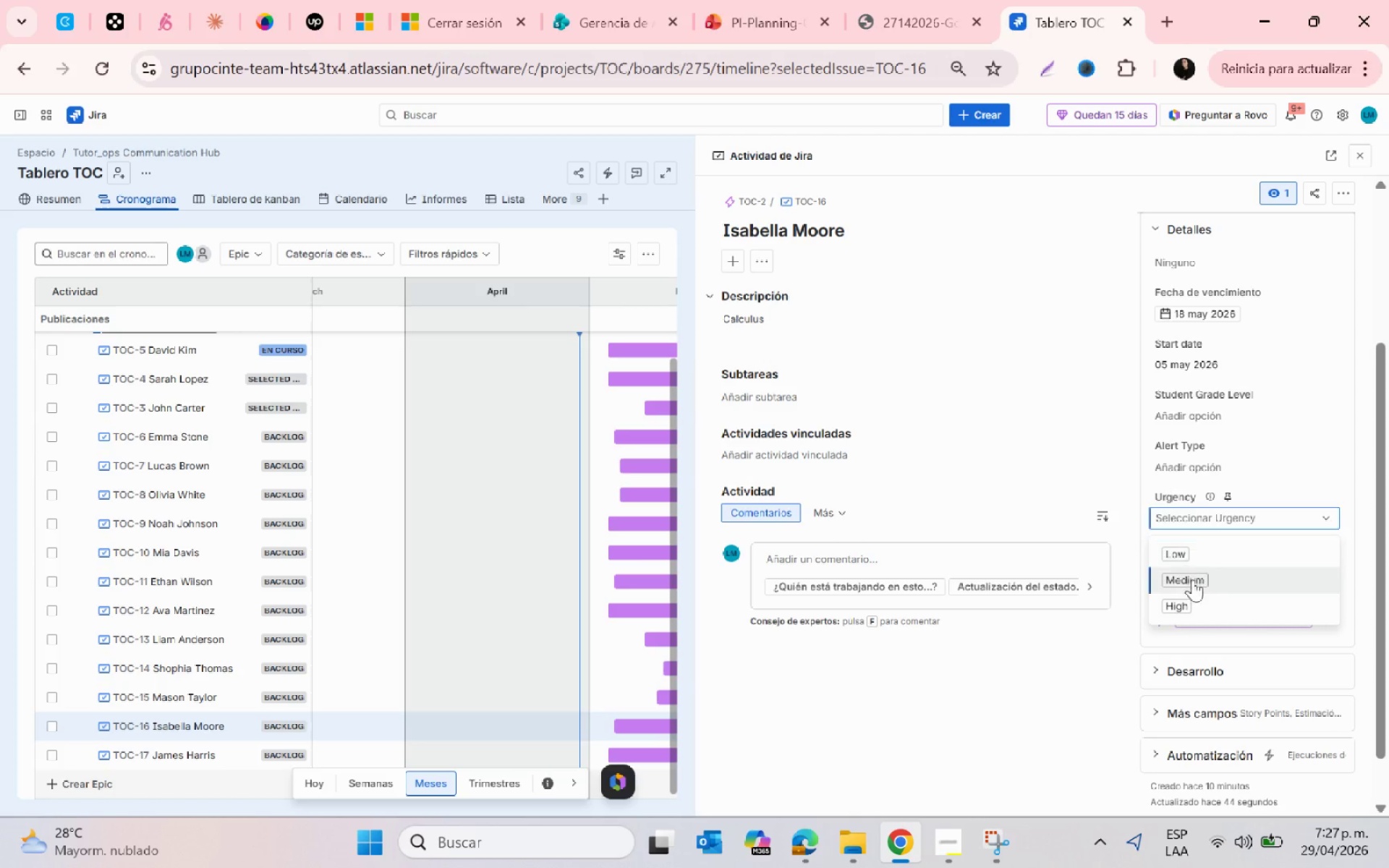 
left_click([1194, 582])
 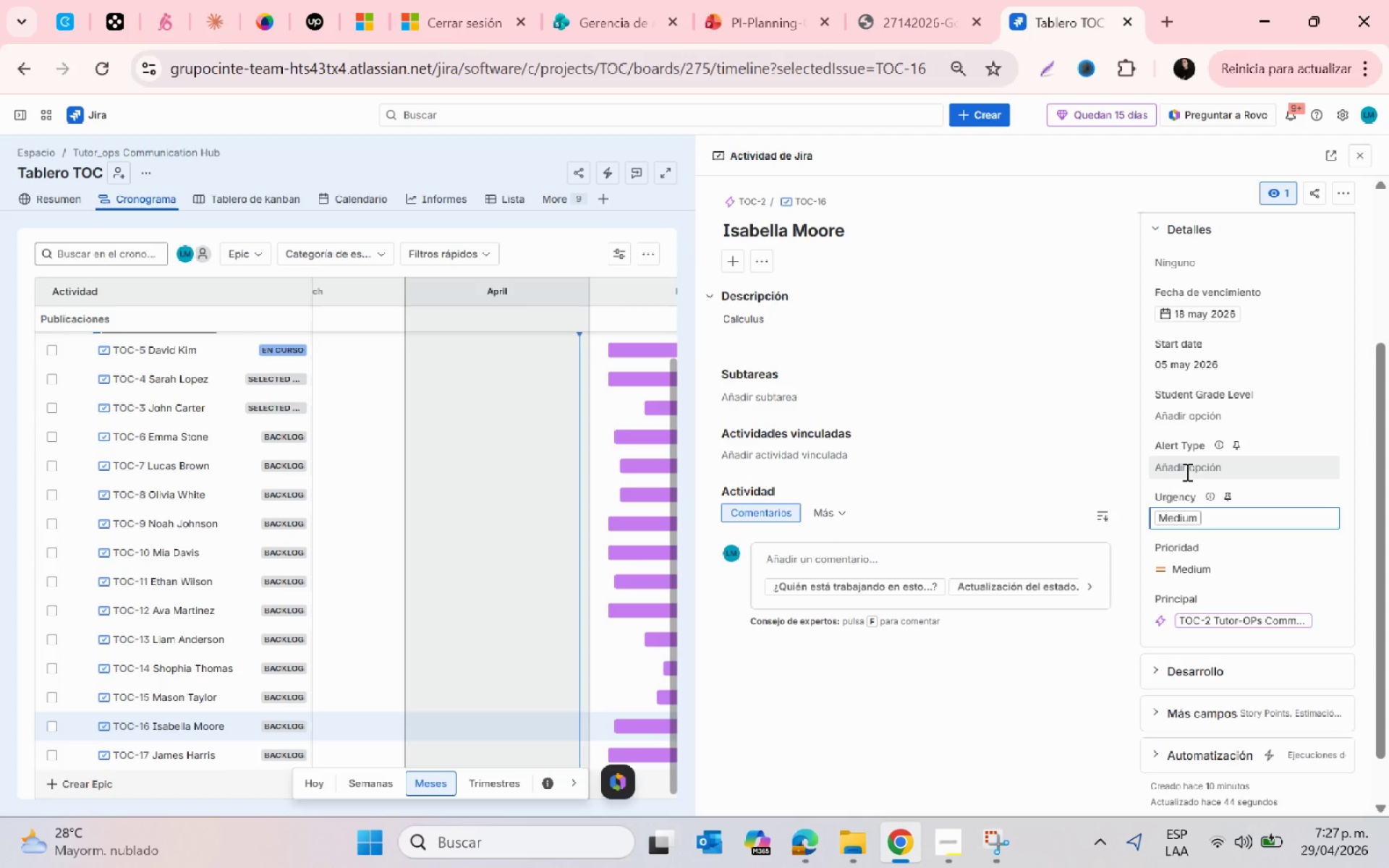 
left_click([1186, 472])
 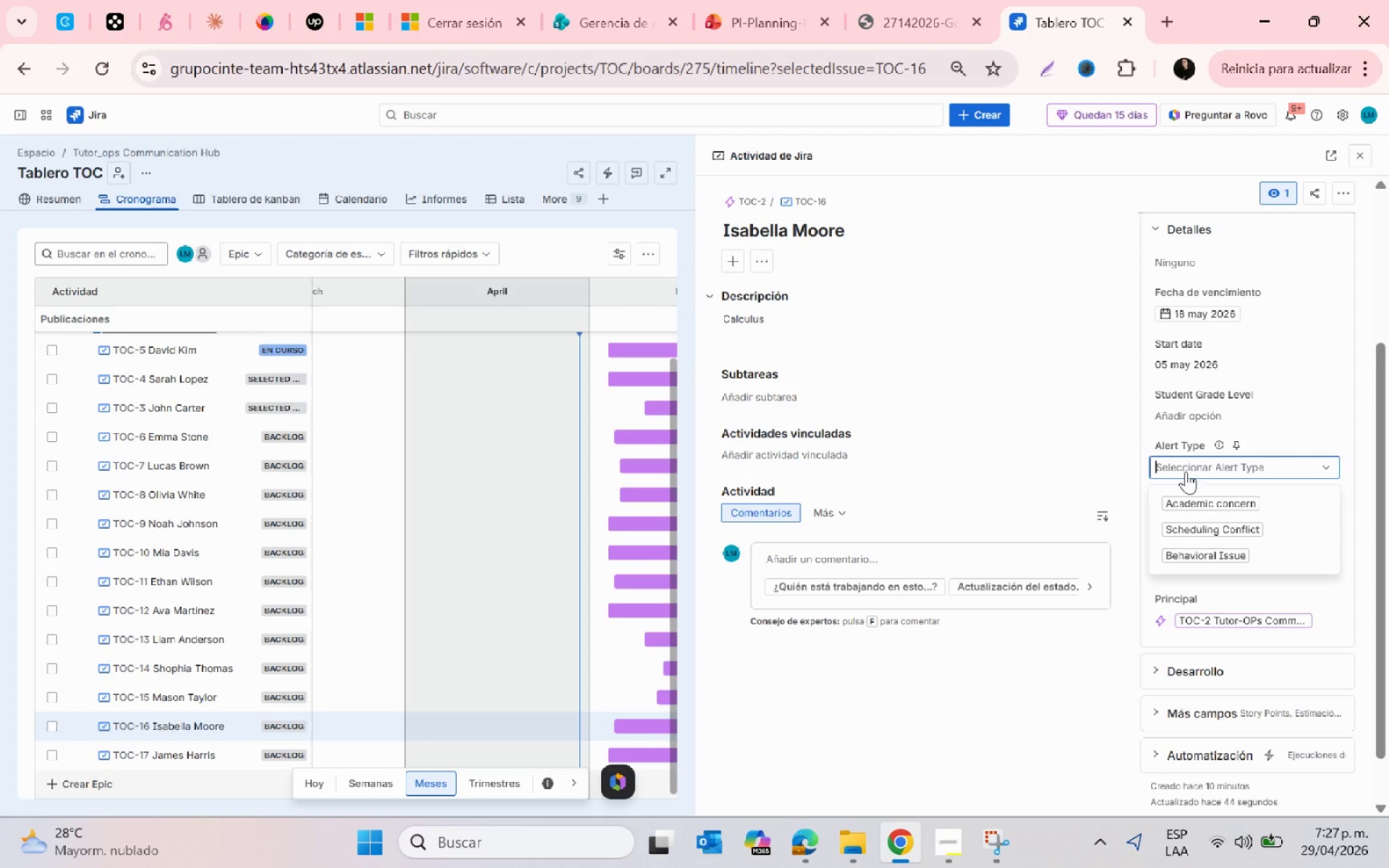 
left_click([1202, 501])
 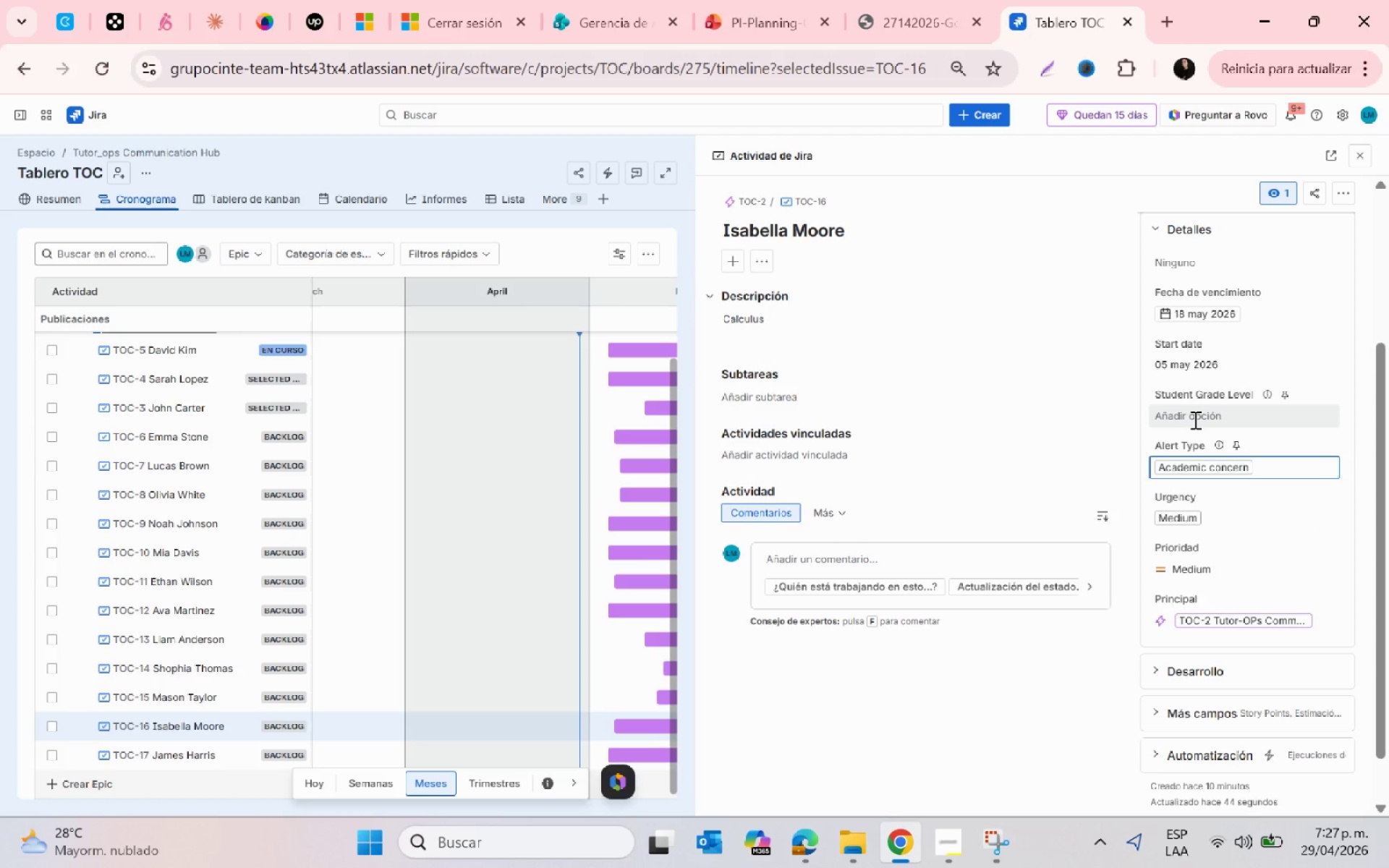 
left_click([1194, 420])
 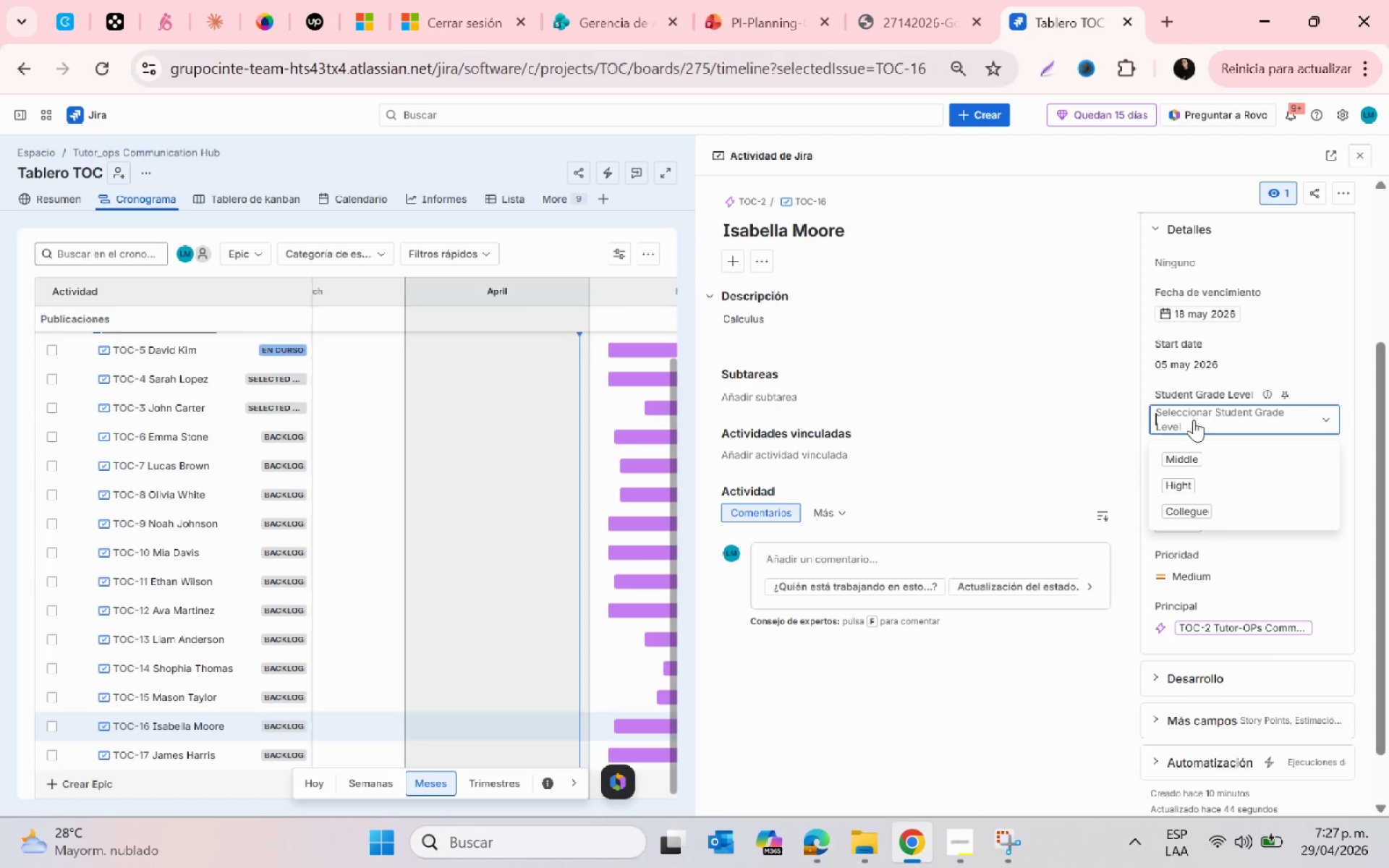 
left_click([1223, 480])
 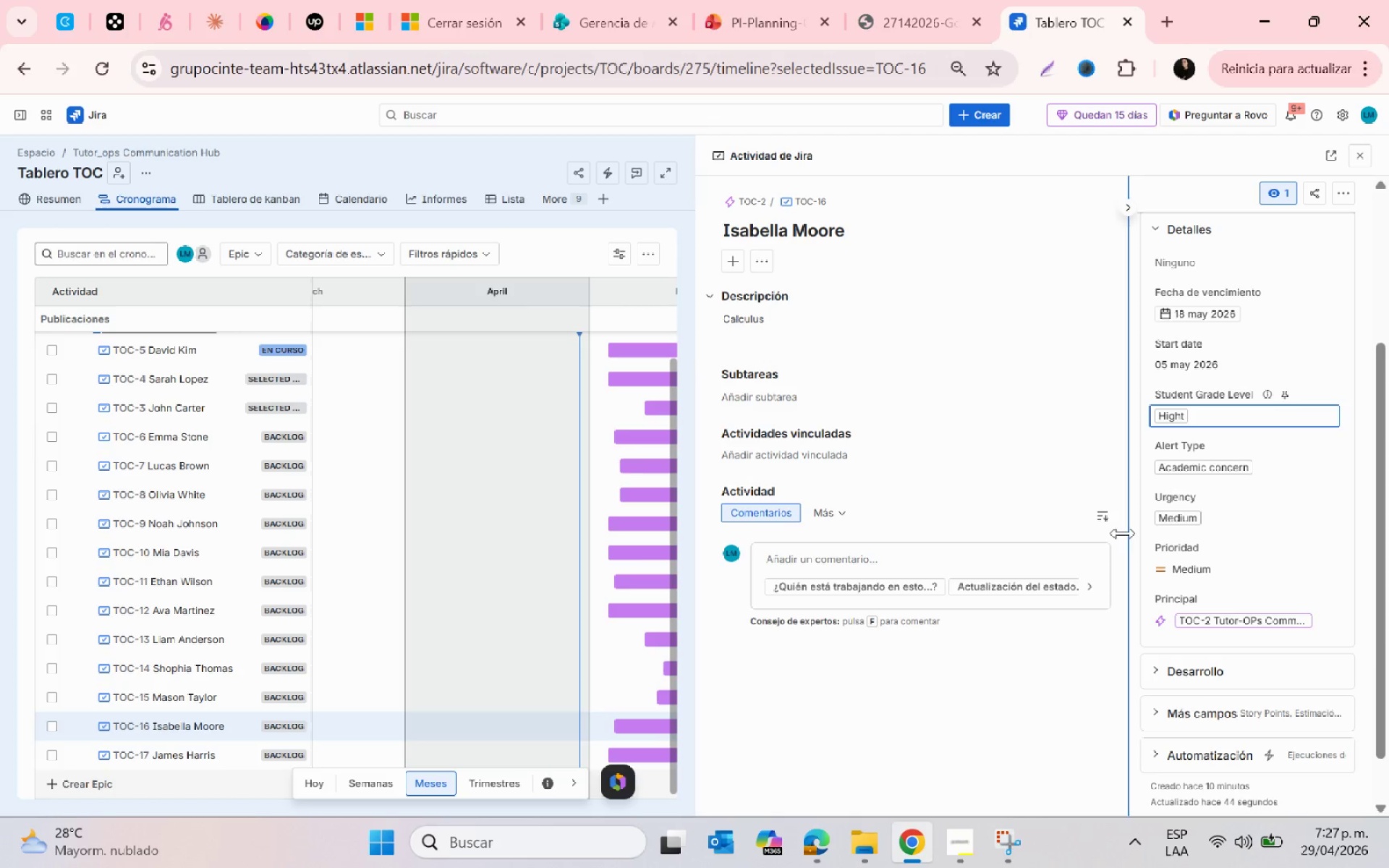 
left_click([1362, 144])
 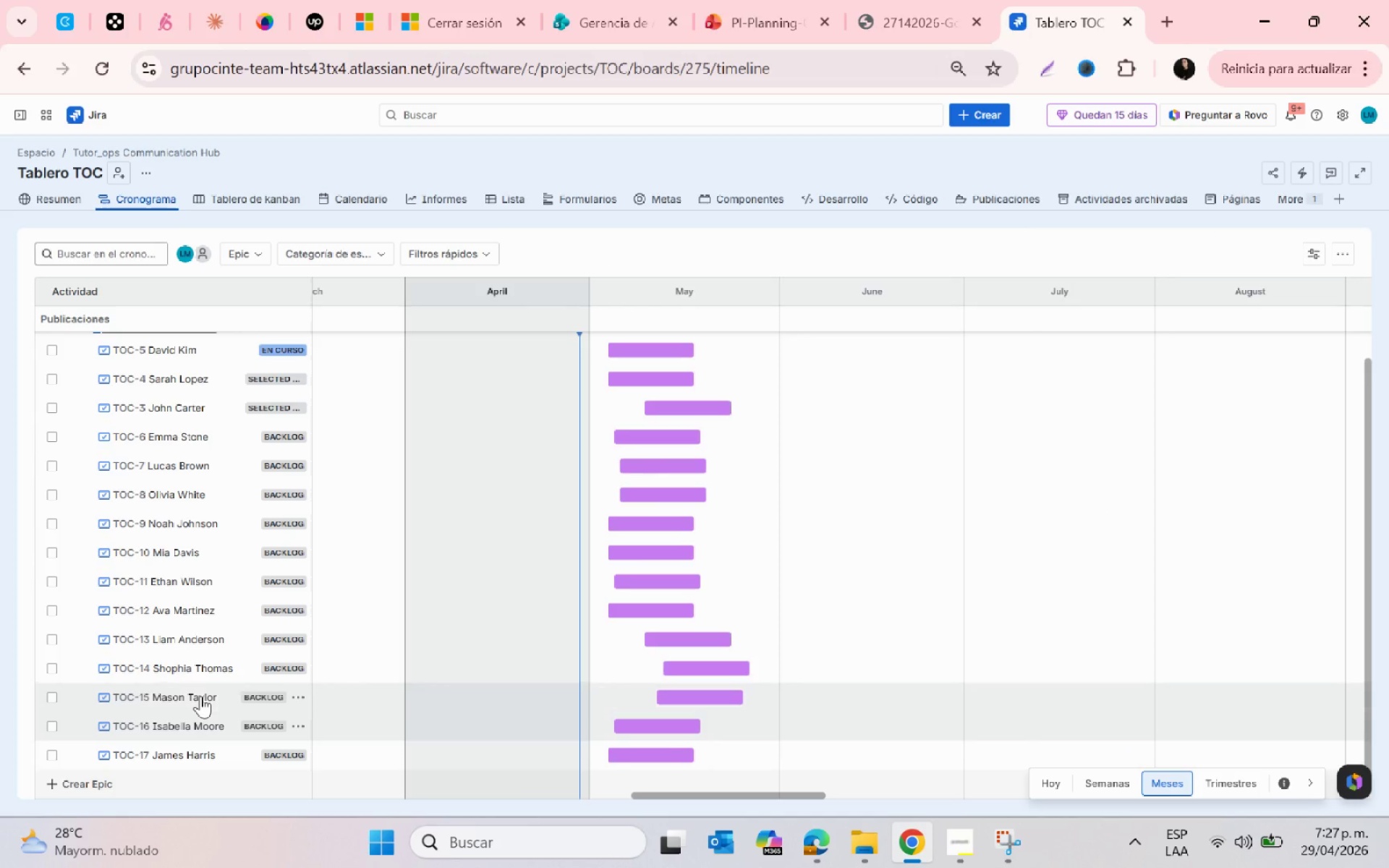 
left_click([195, 693])
 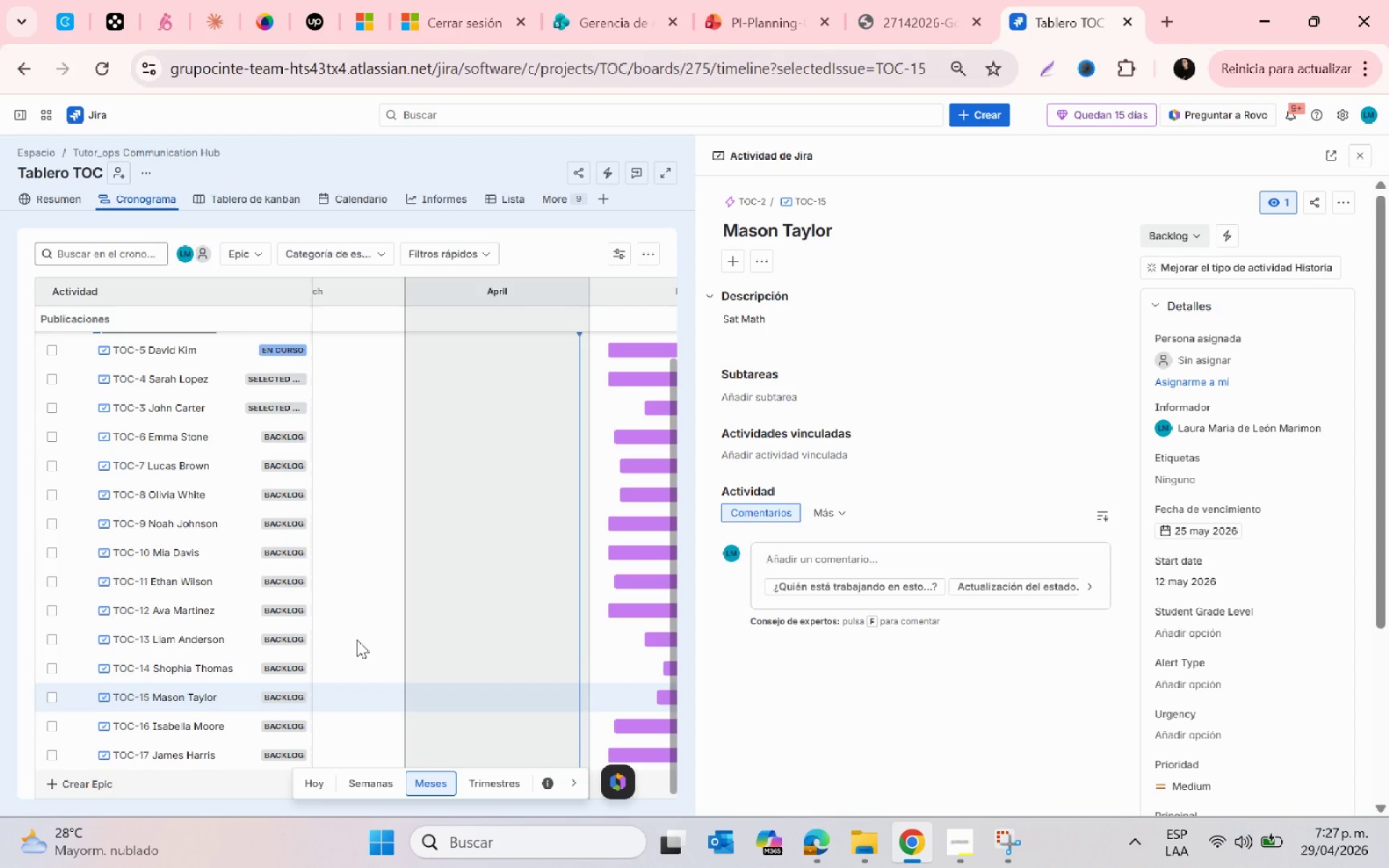 
scroll: coordinate [1335, 612], scroll_direction: down, amount: 5.0
 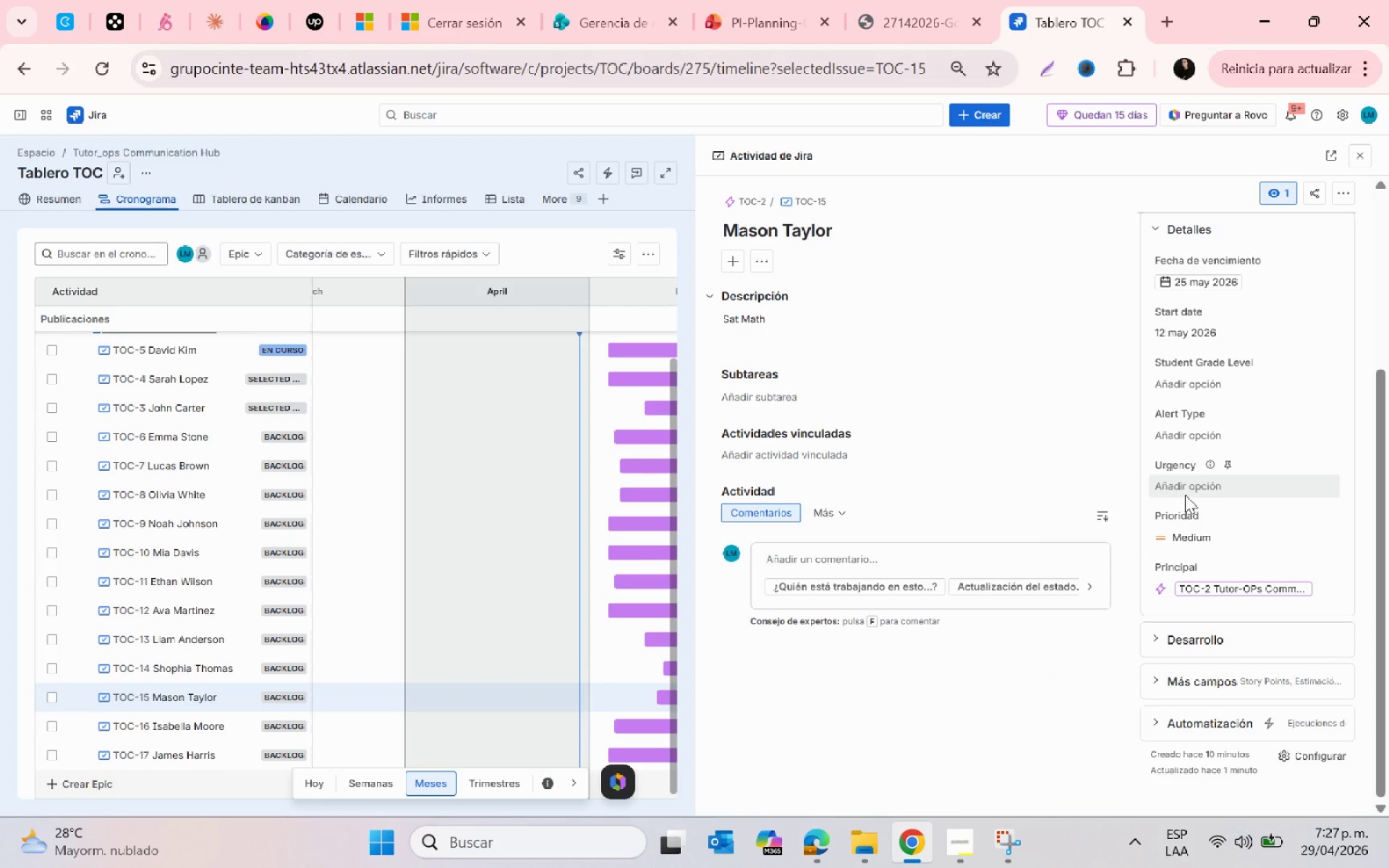 
left_click([1184, 490])
 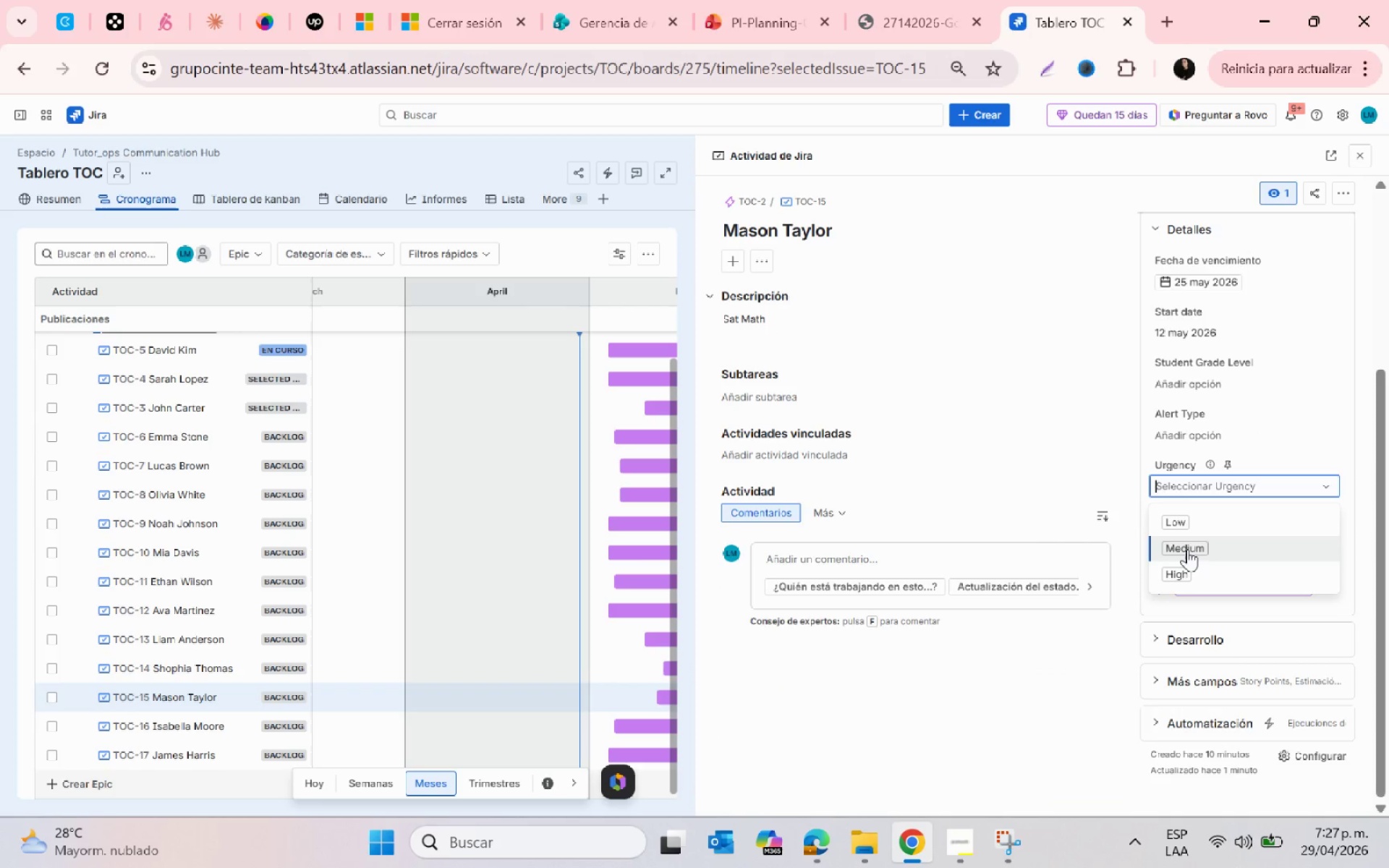 
left_click([1183, 524])
 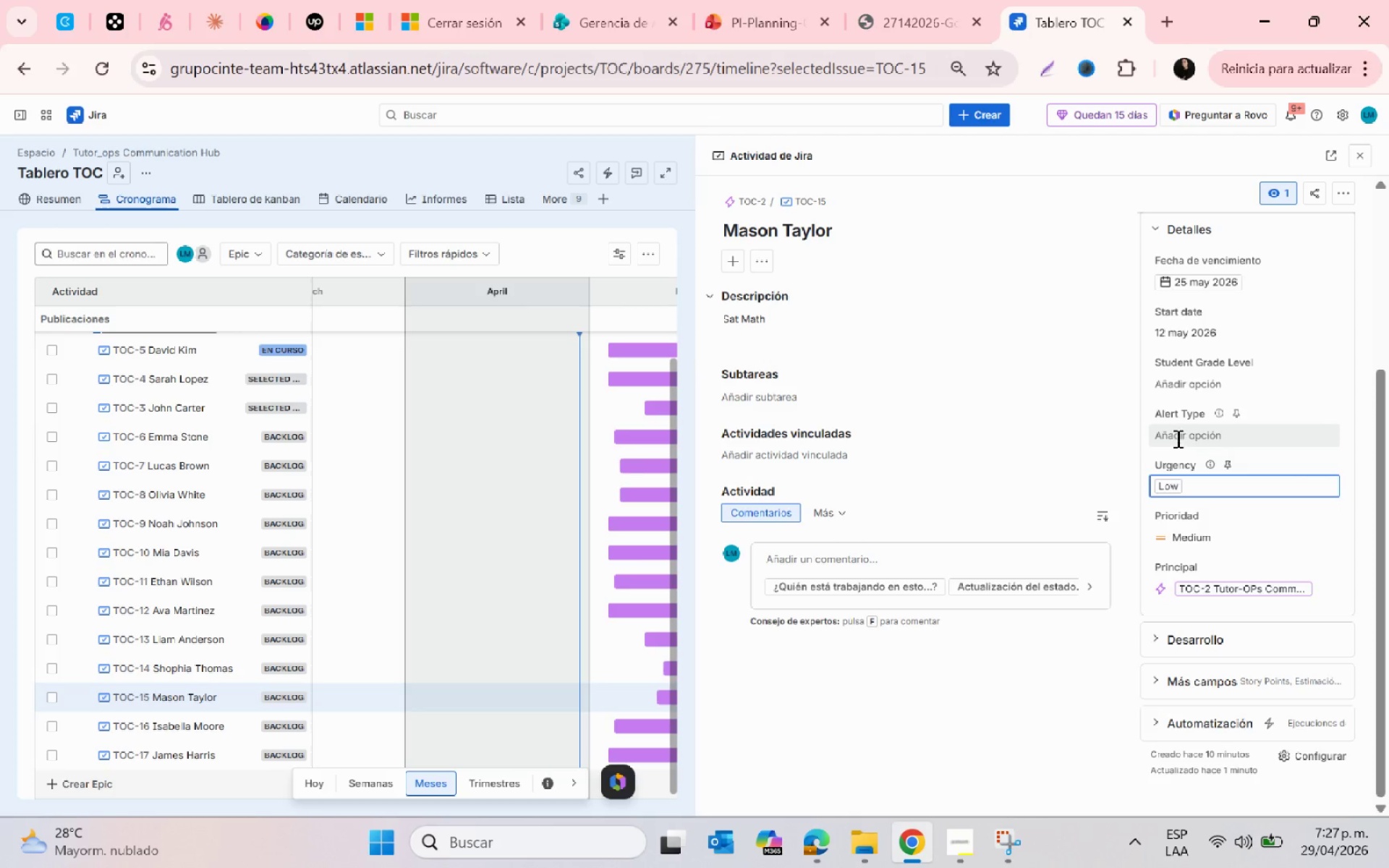 
left_click([1176, 438])
 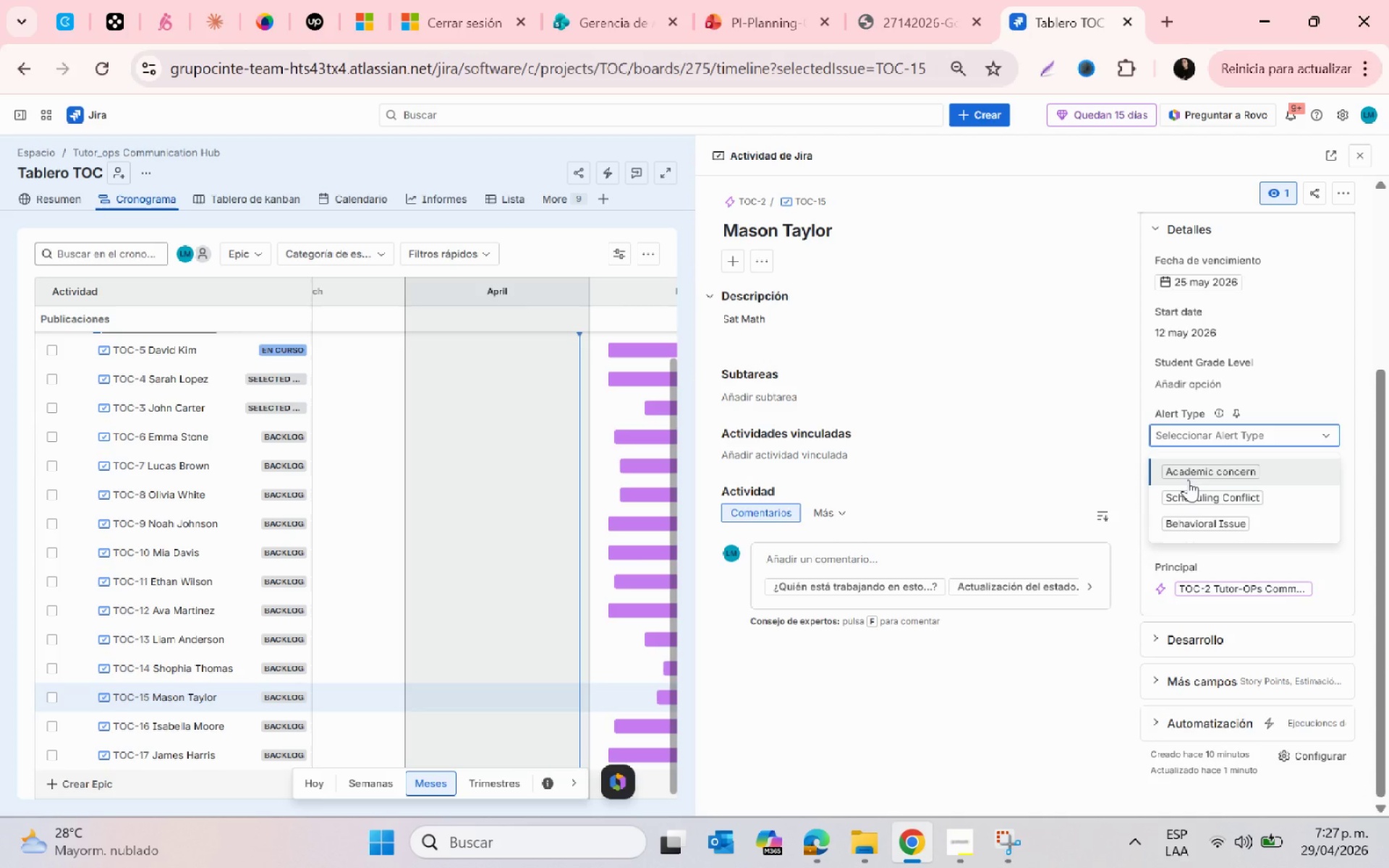 
wait(5.42)
 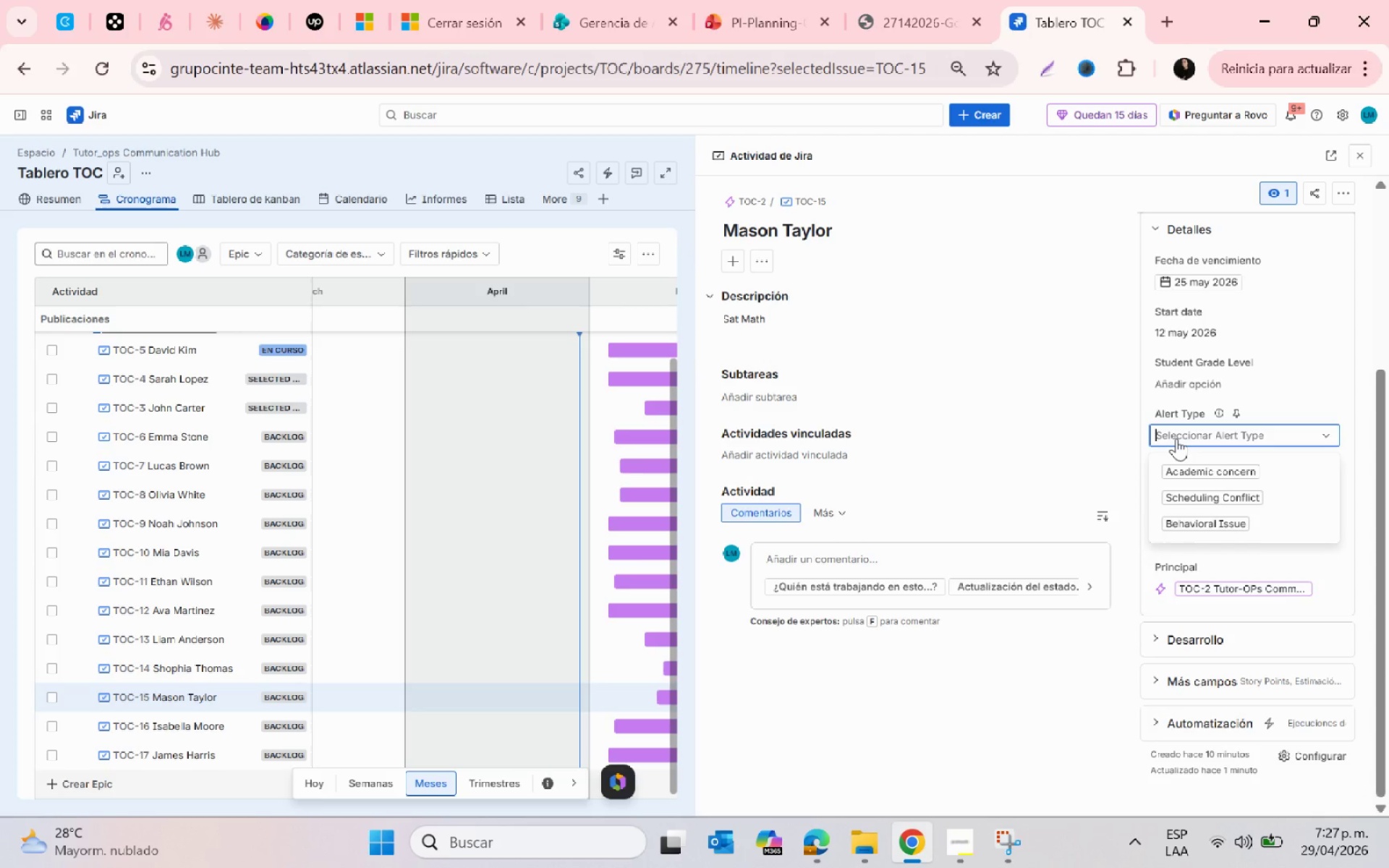 
left_click([1203, 497])
 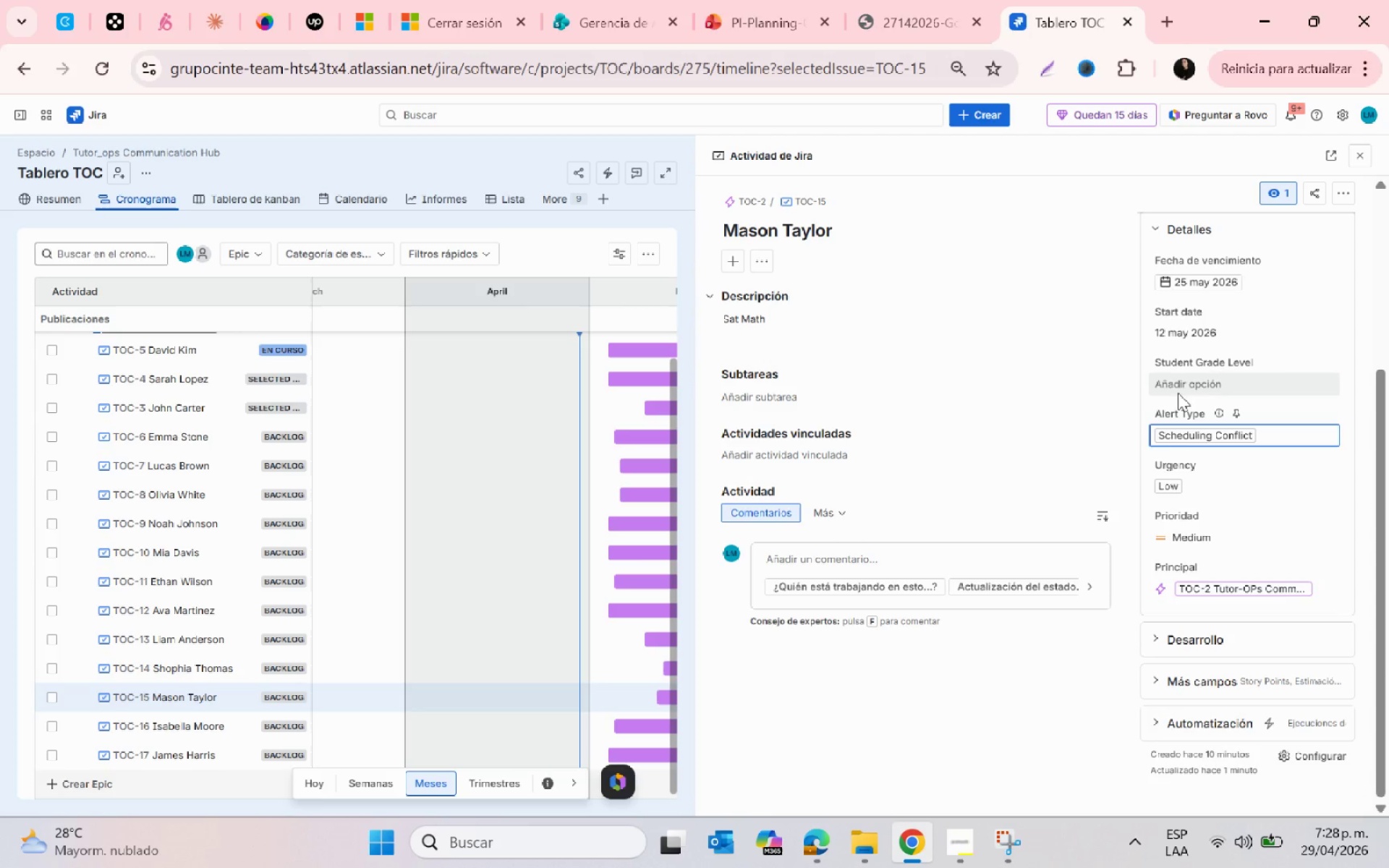 
left_click([1172, 383])
 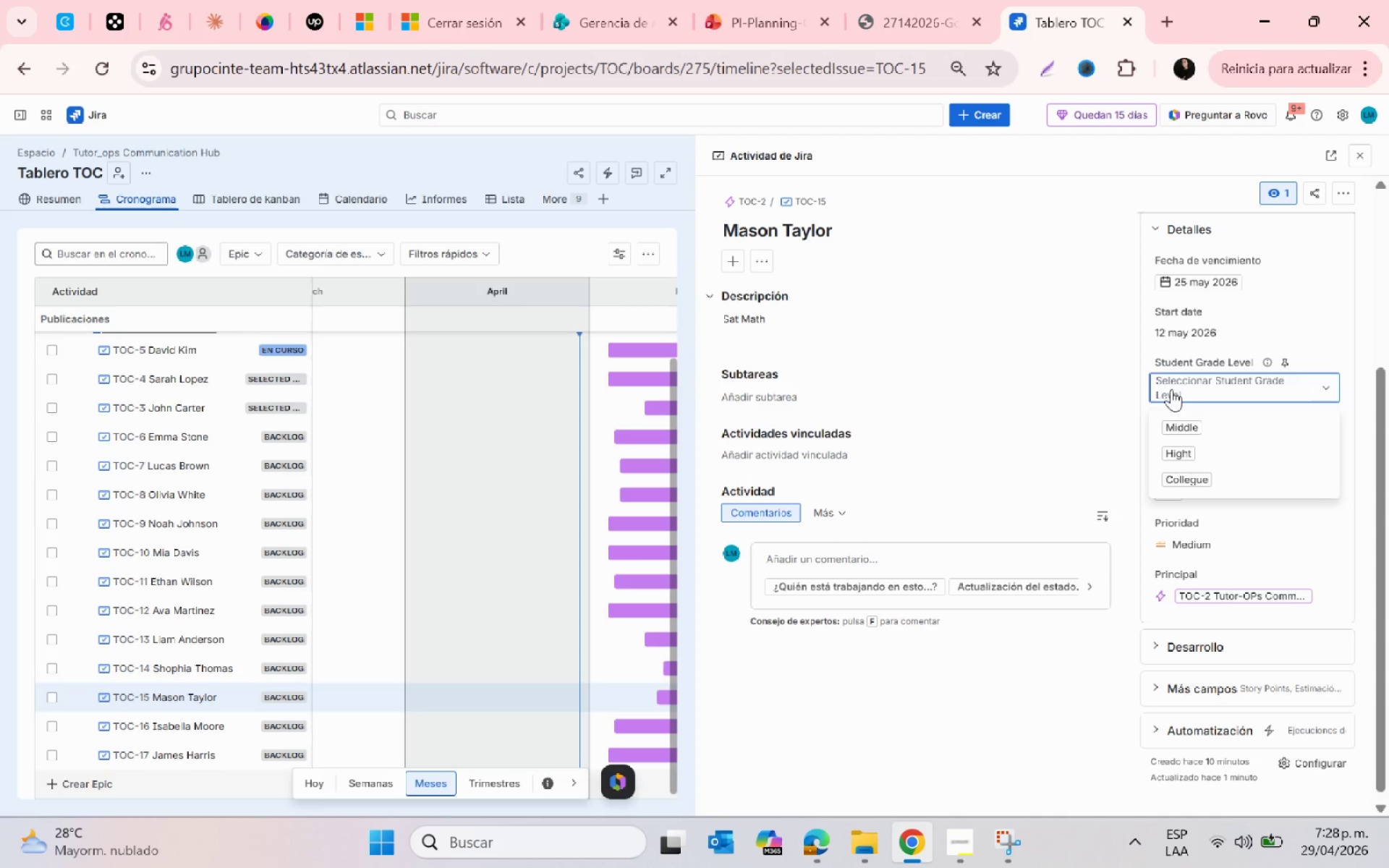 
left_click([1191, 448])
 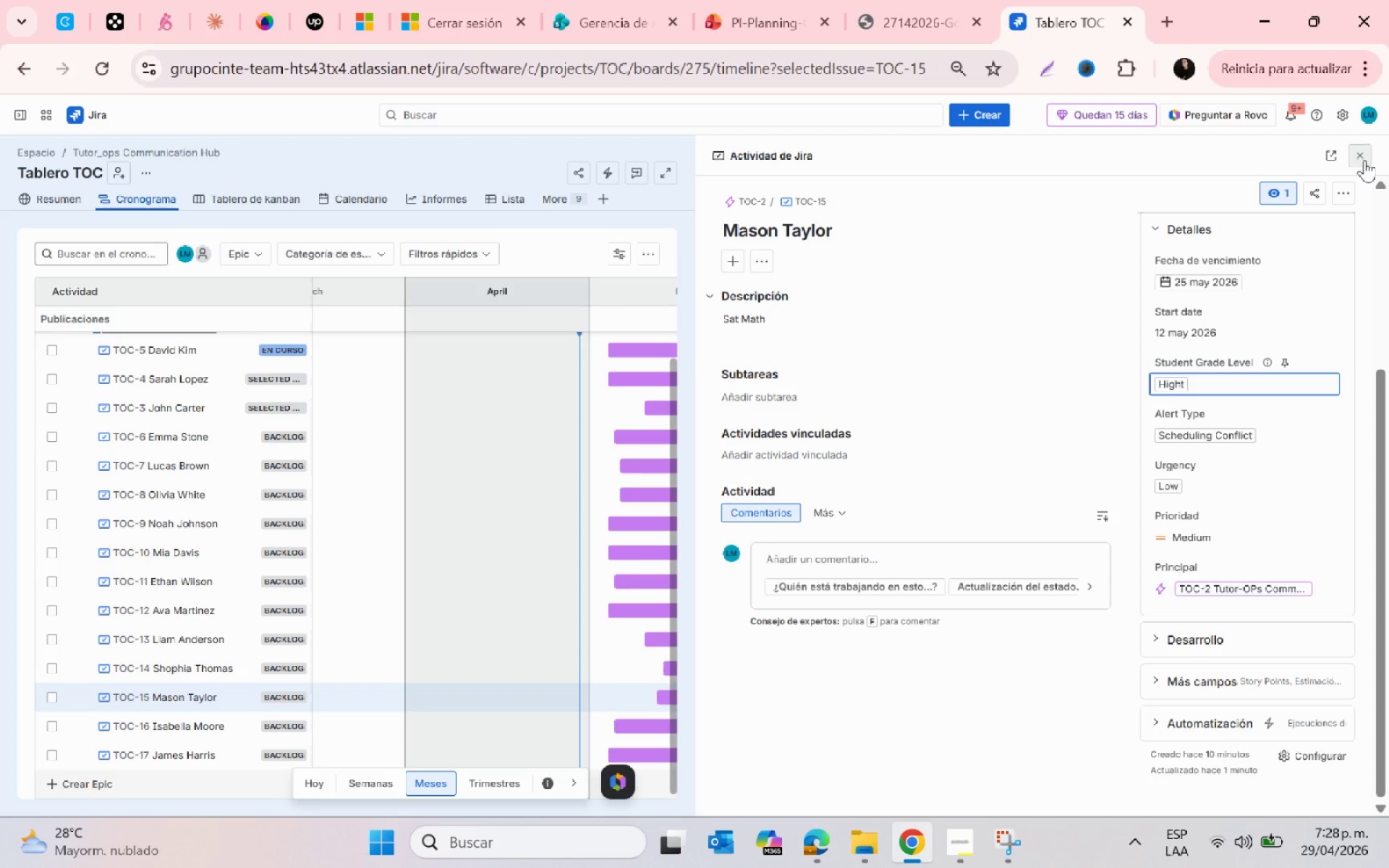 
left_click([1364, 160])
 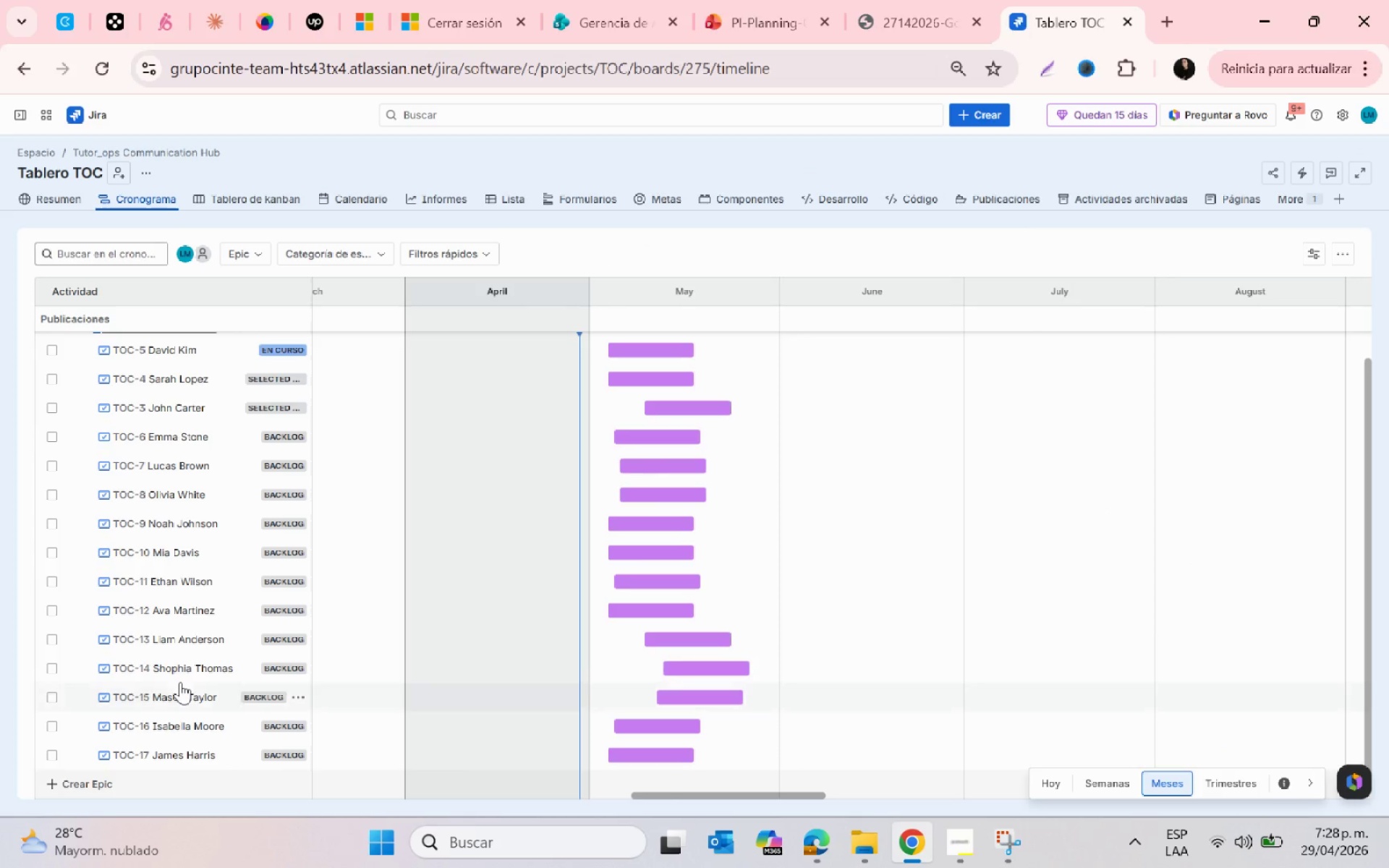 
left_click([176, 668])
 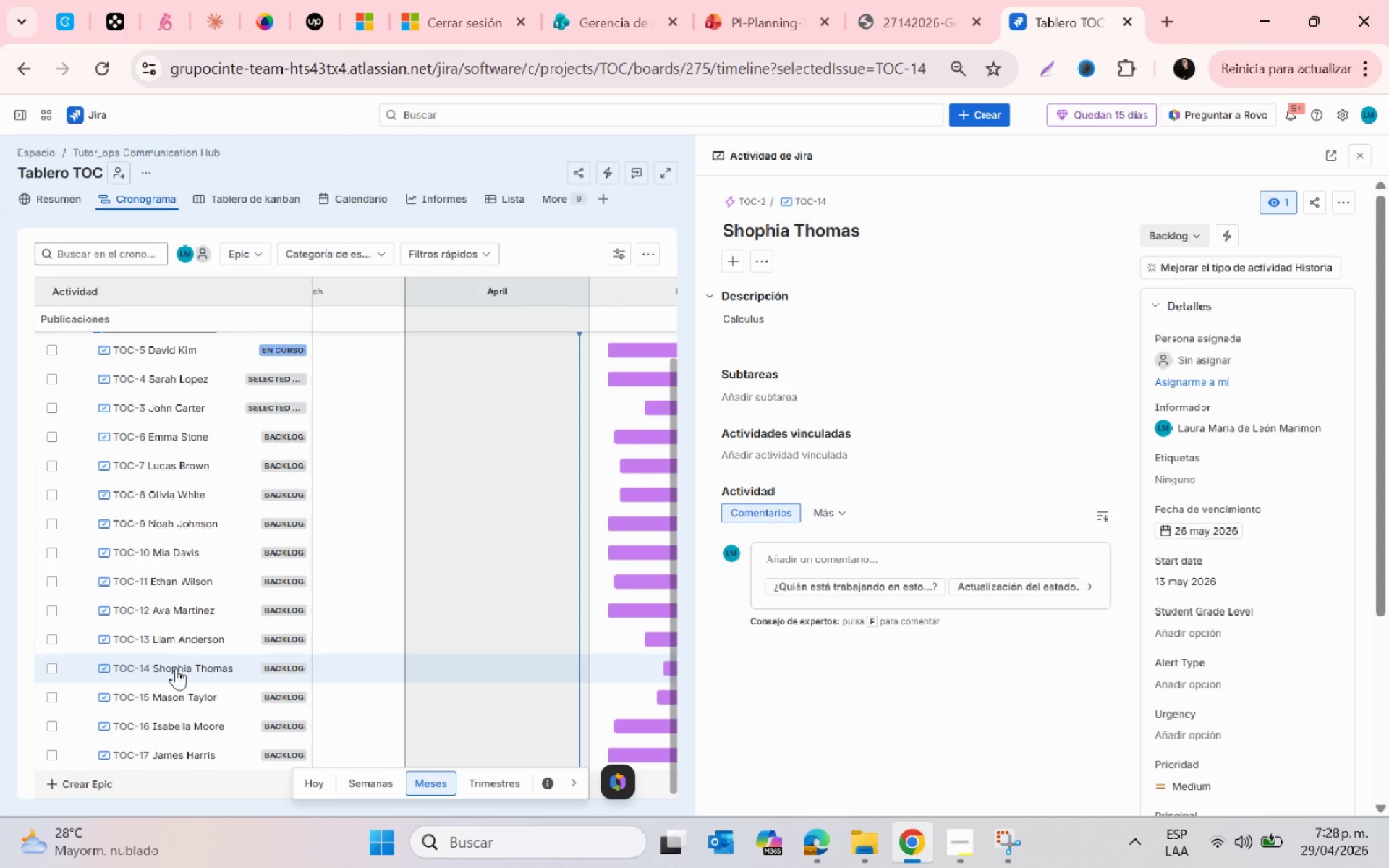 
wait(6.95)
 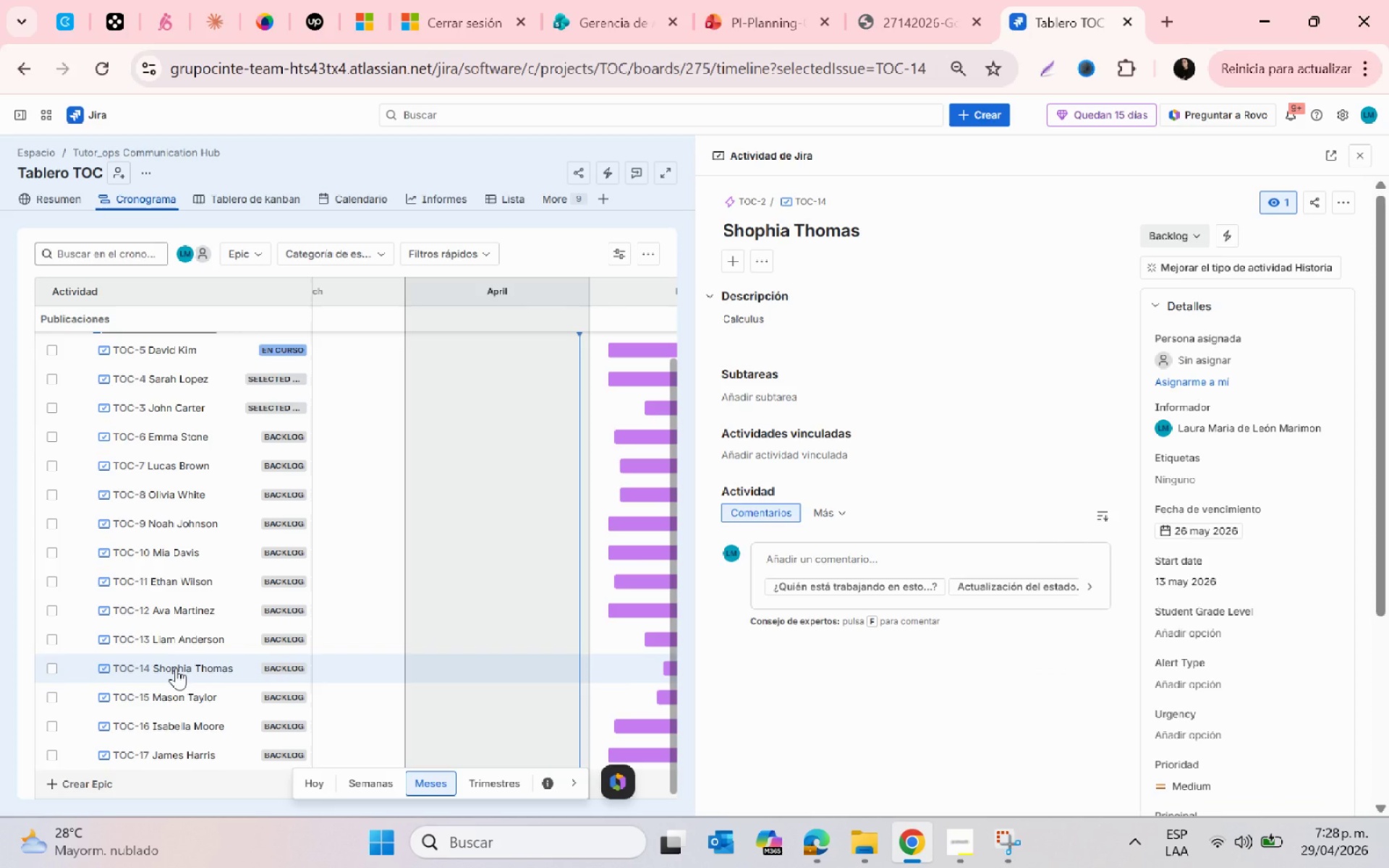 
scroll: coordinate [1223, 710], scroll_direction: down, amount: 2.0
 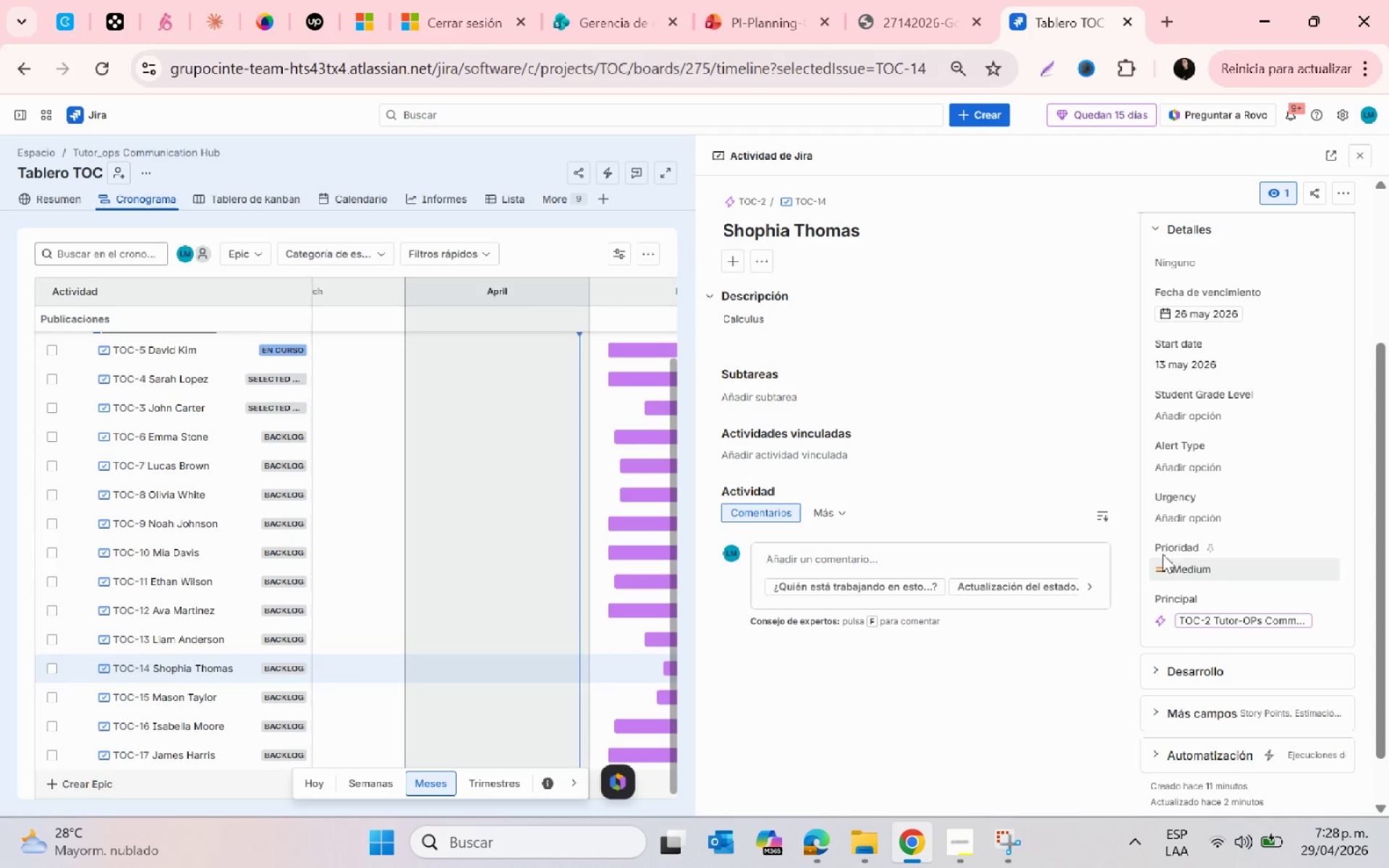 
left_click([1168, 520])
 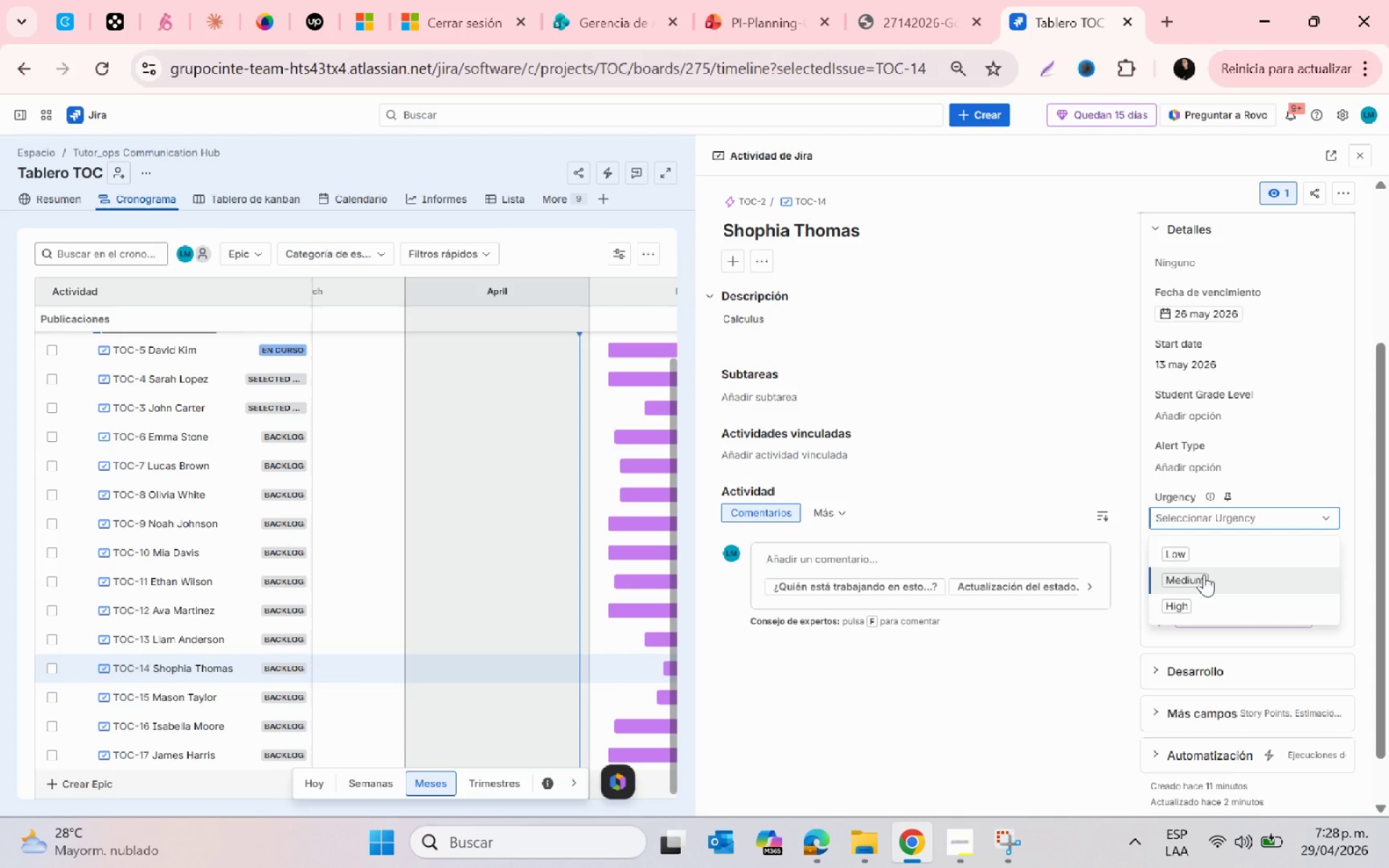 
left_click([1204, 574])
 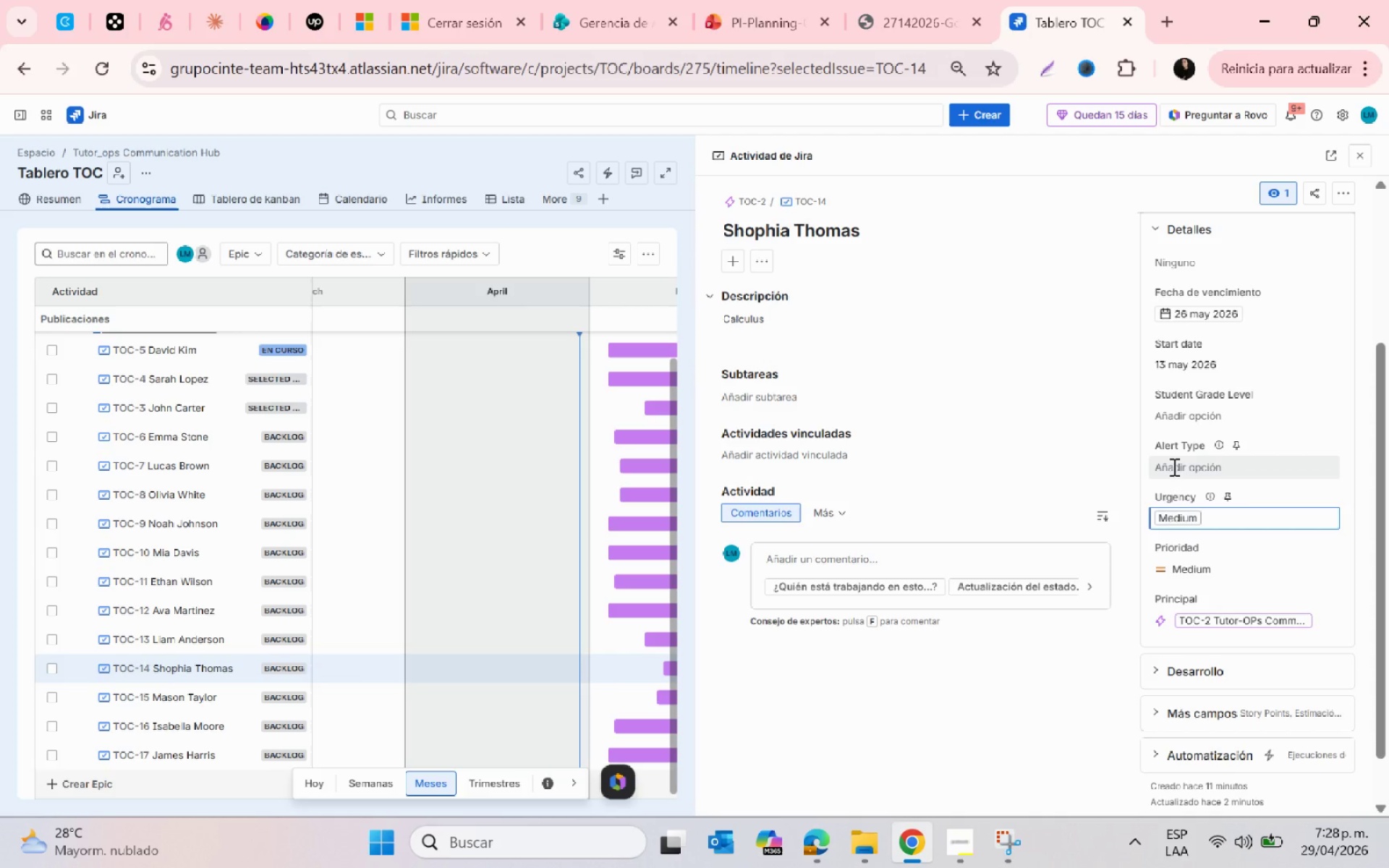 
left_click([1173, 467])
 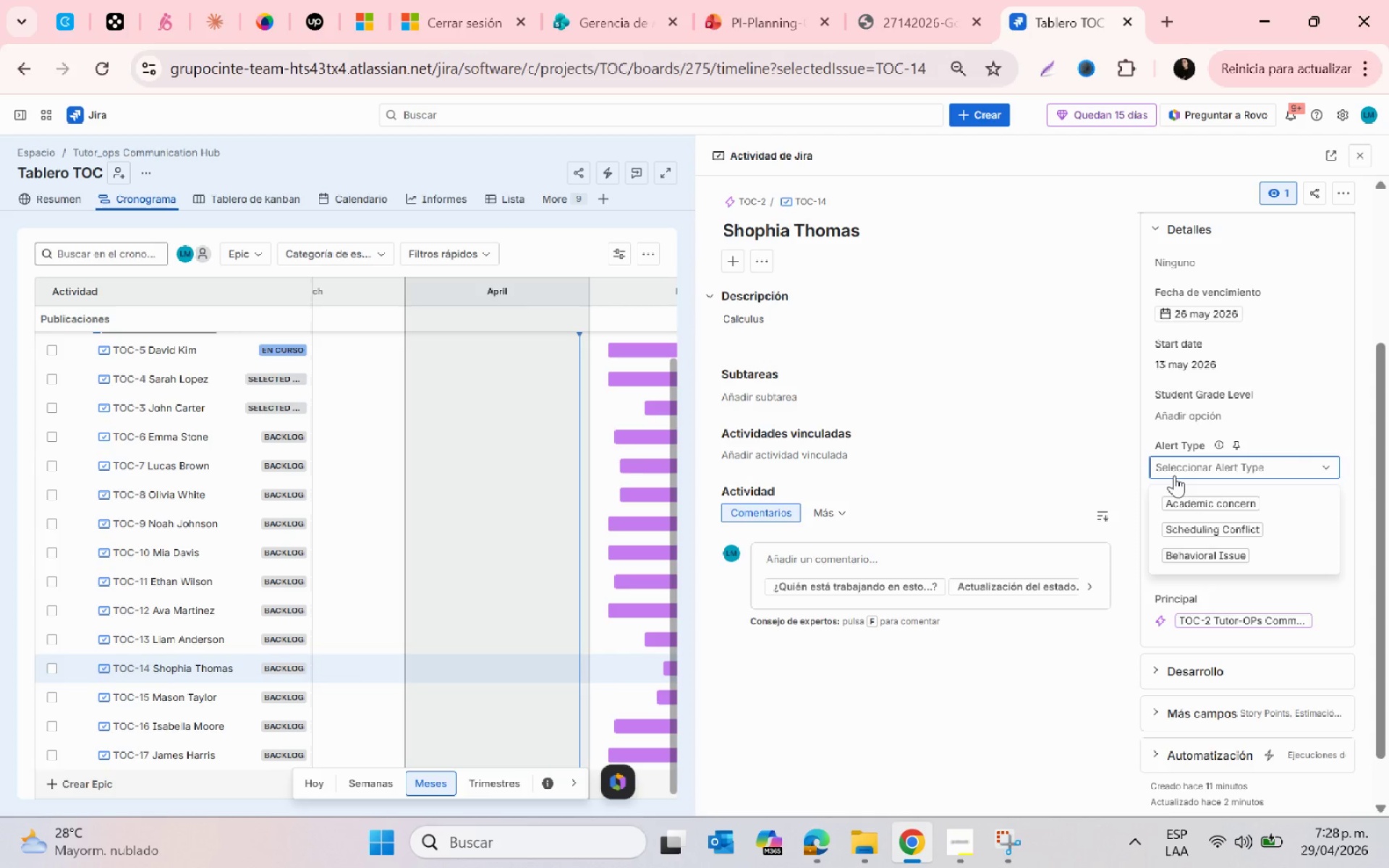 
wait(6.53)
 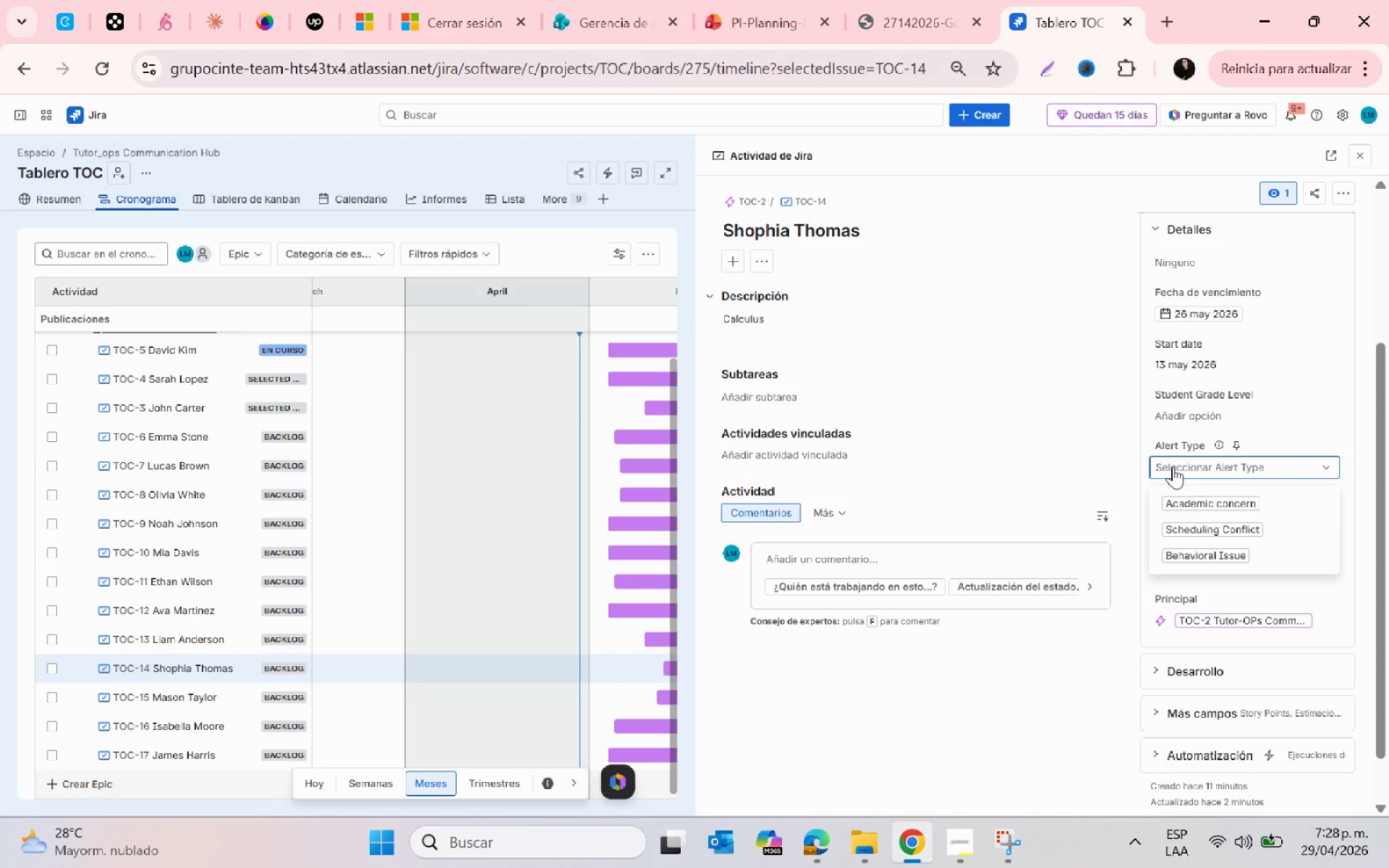 
left_click([1192, 505])
 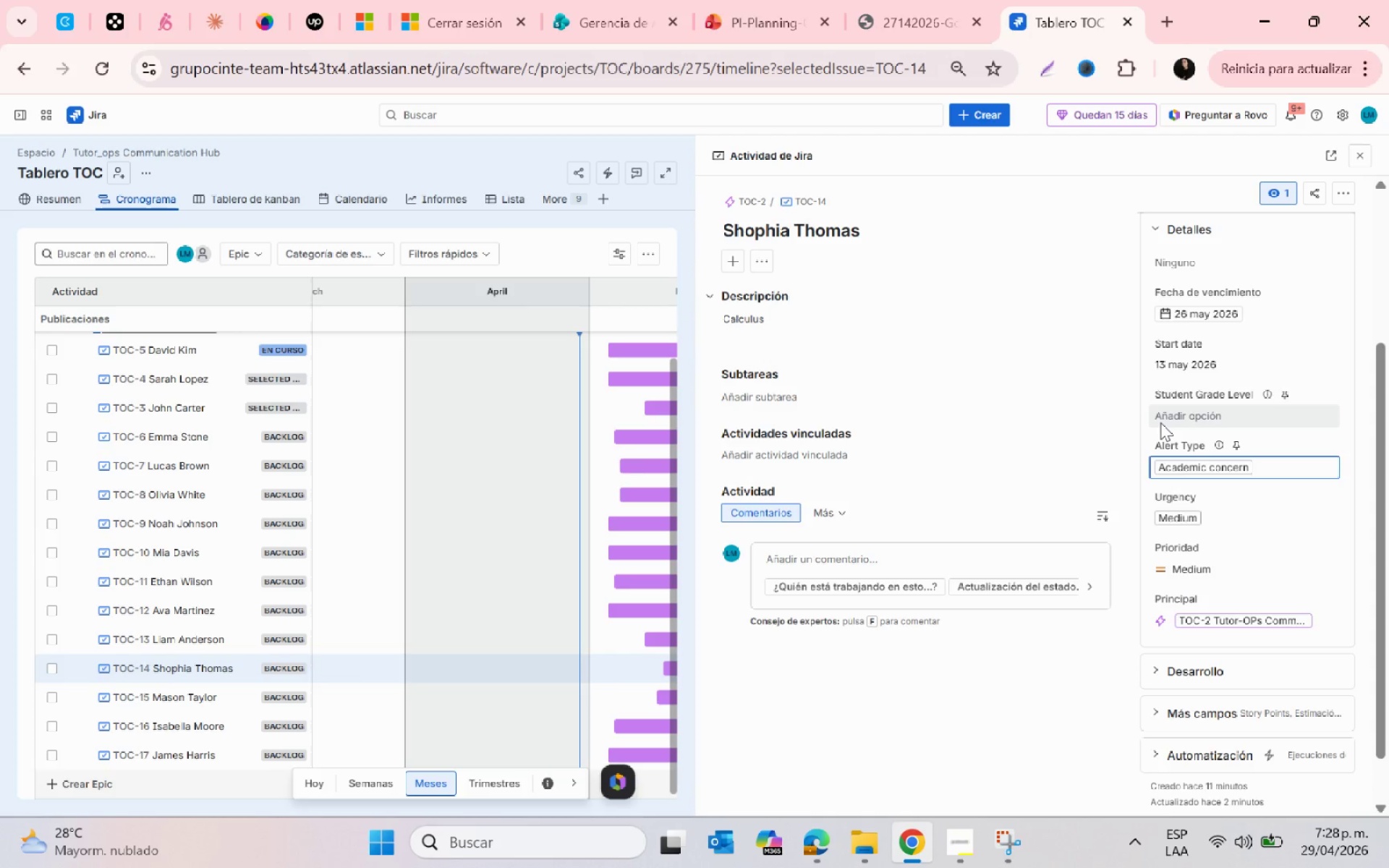 
left_click([1160, 422])
 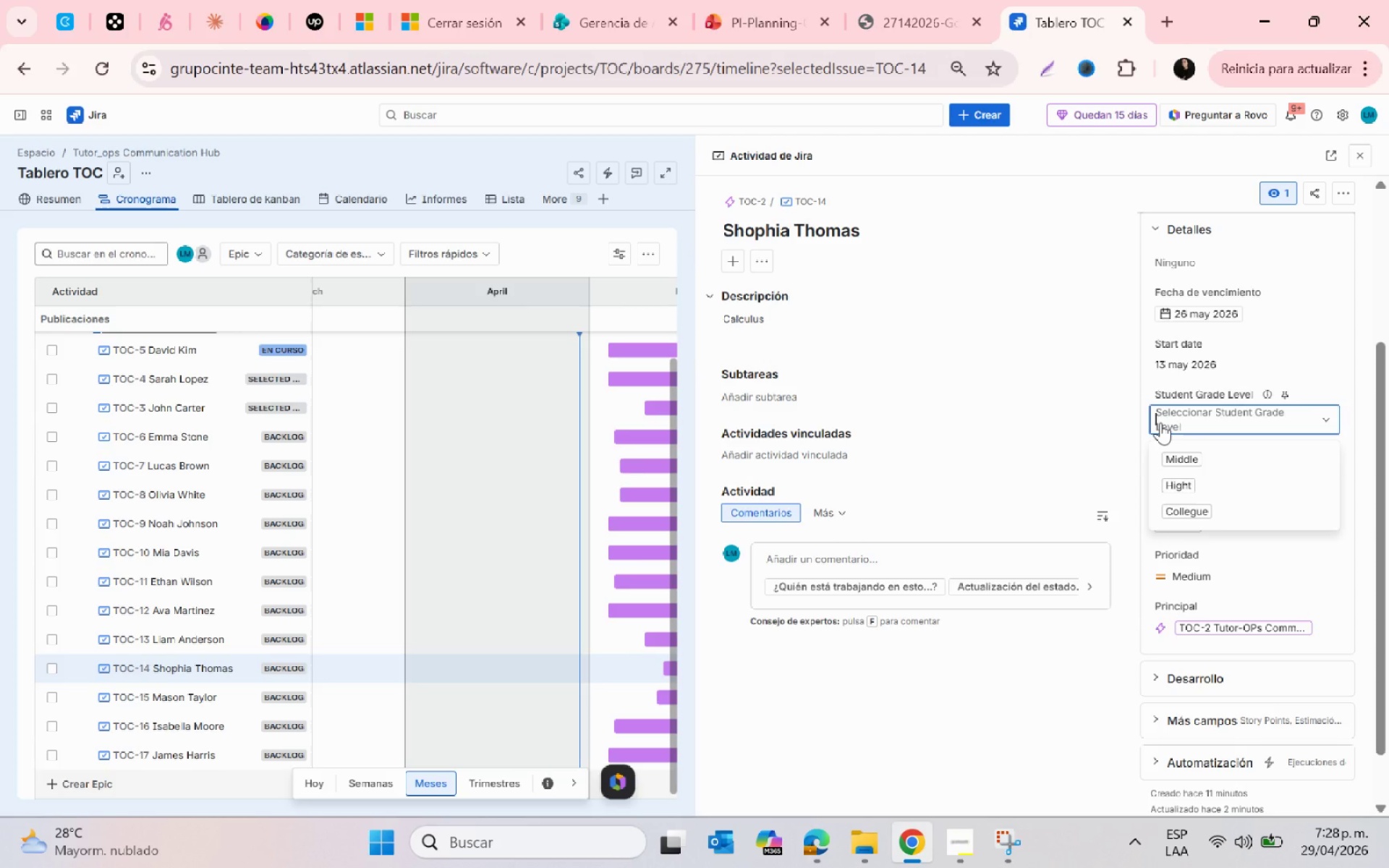 
left_click([1184, 481])
 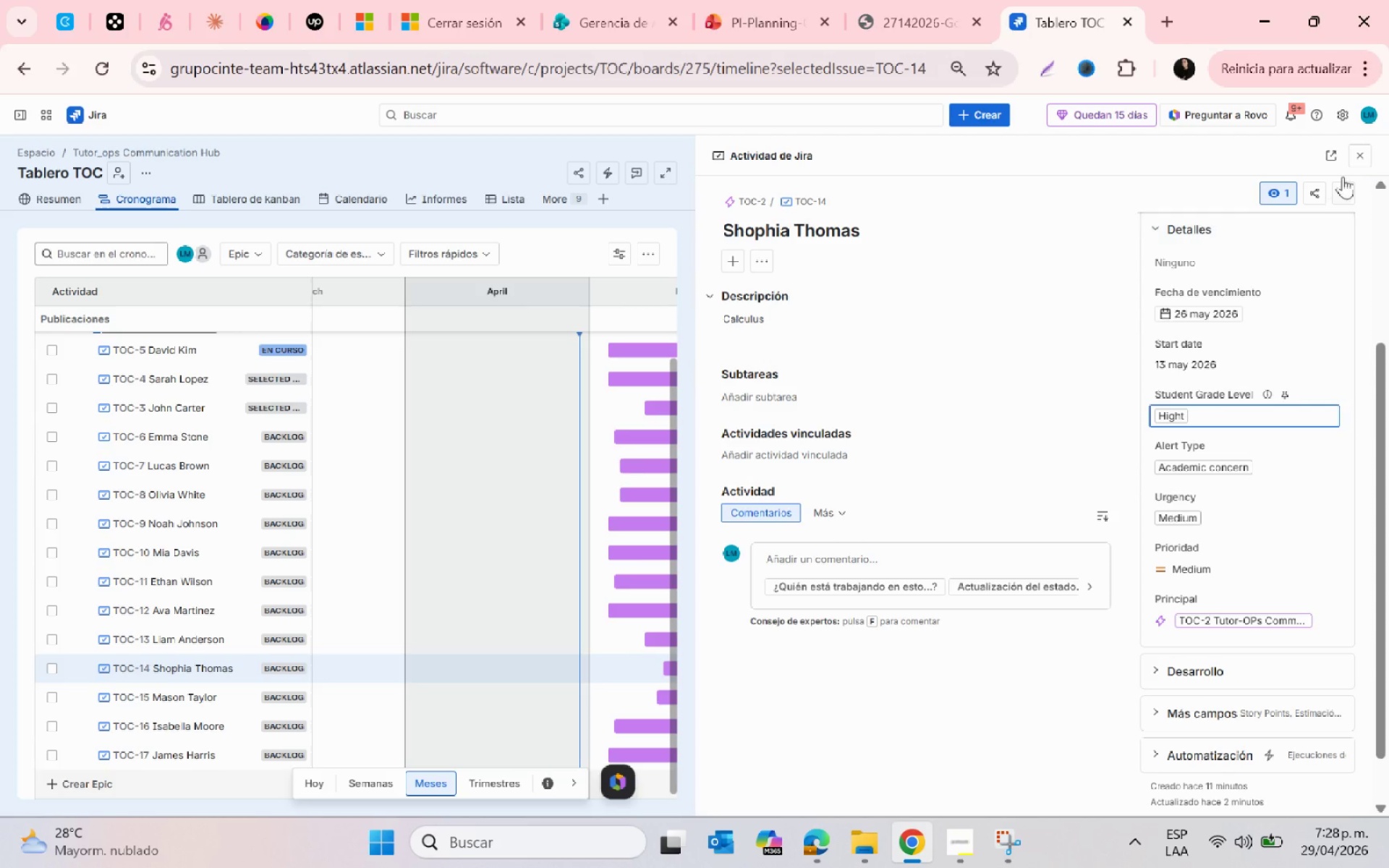 
left_click([1354, 155])
 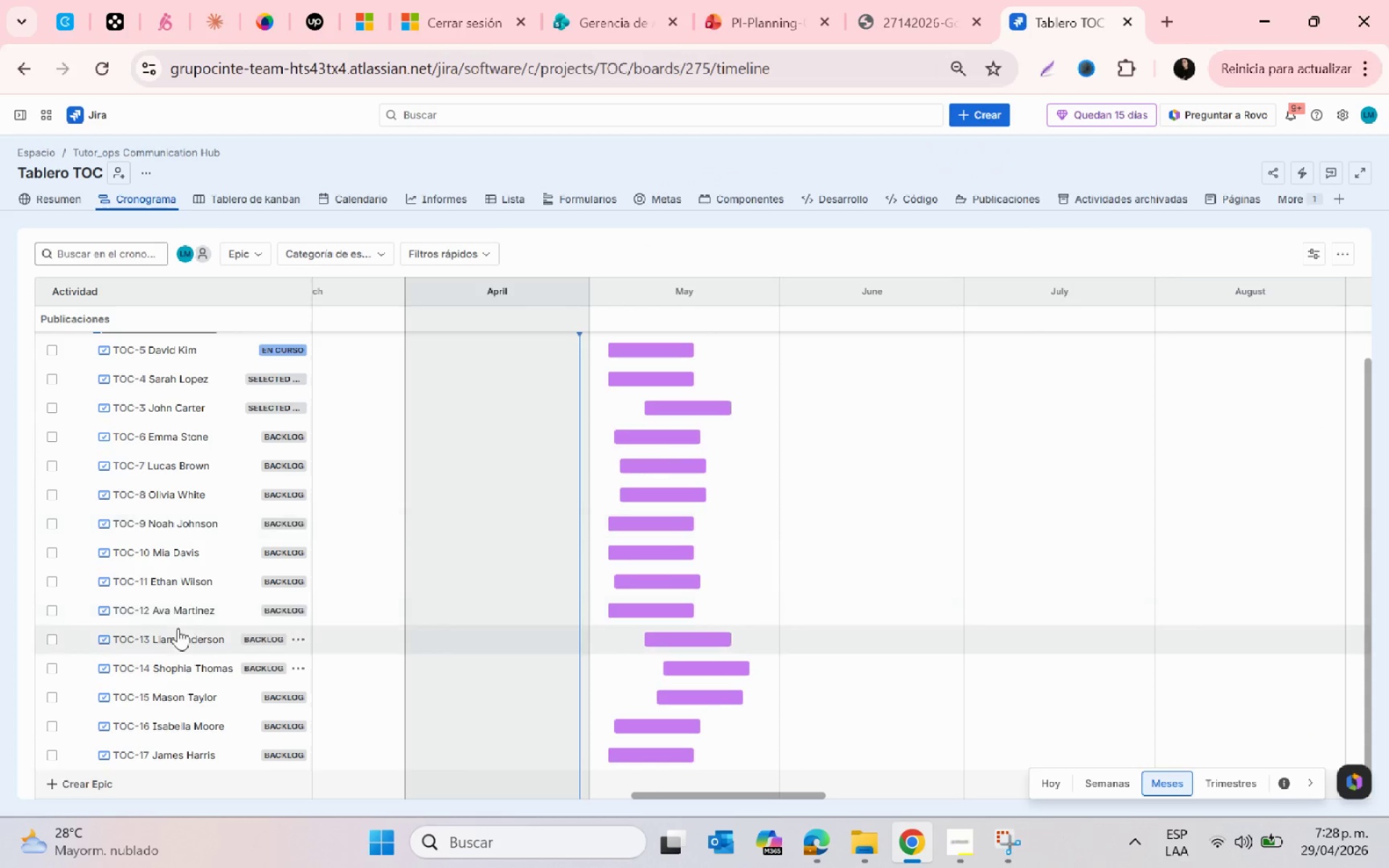 
left_click([177, 637])
 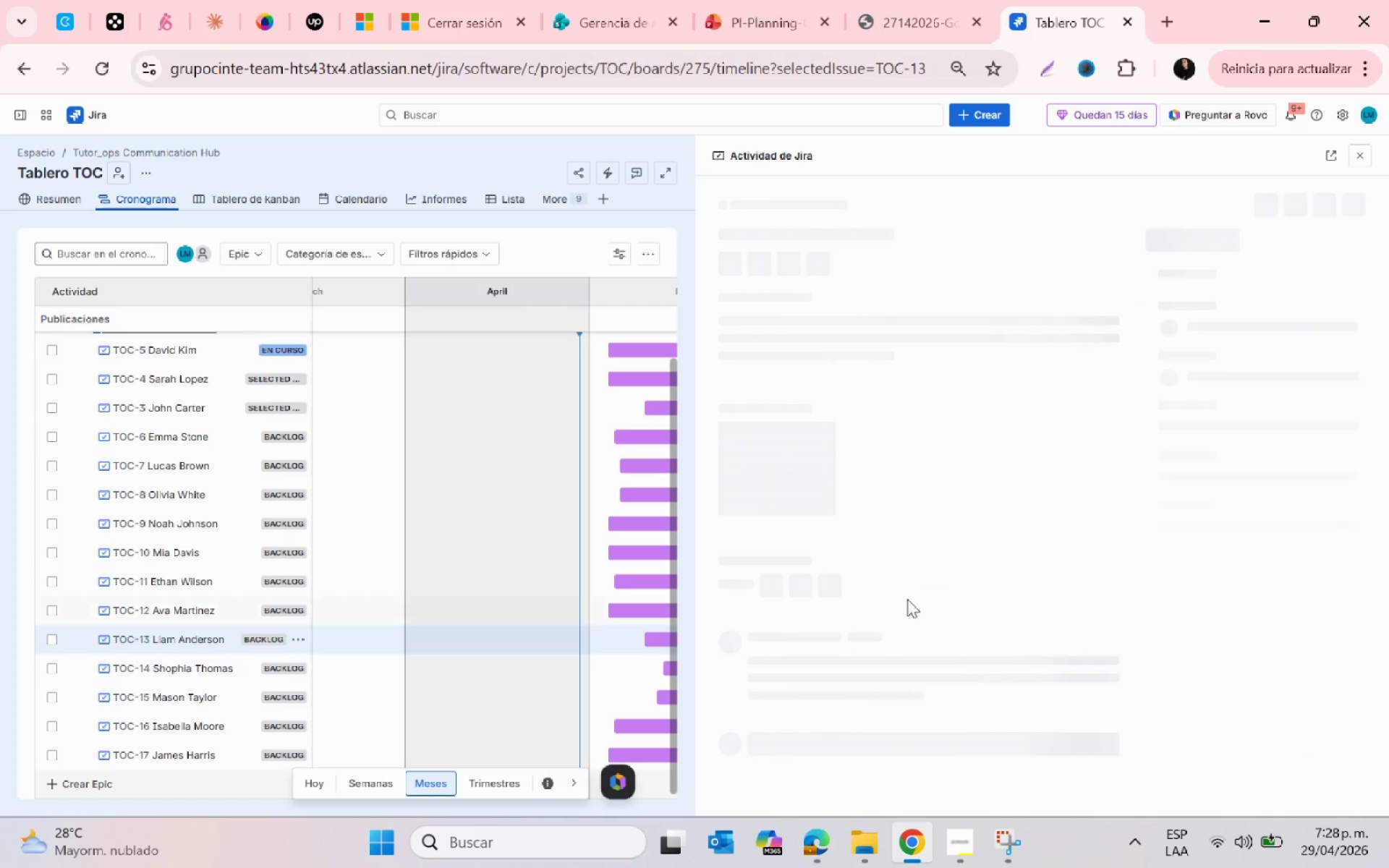 
mouse_move([1088, 617])
 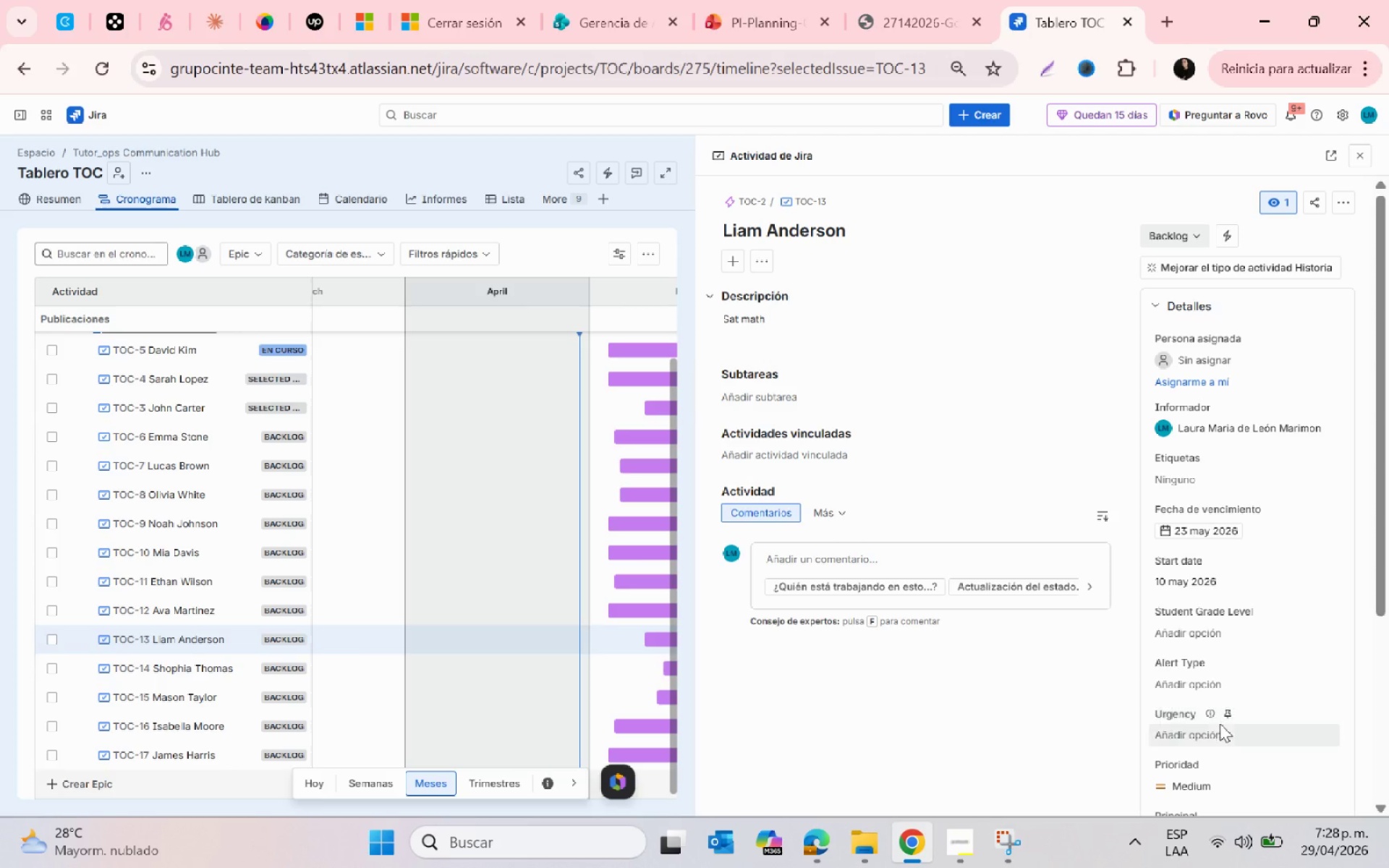 
mouse_move([1211, 751])
 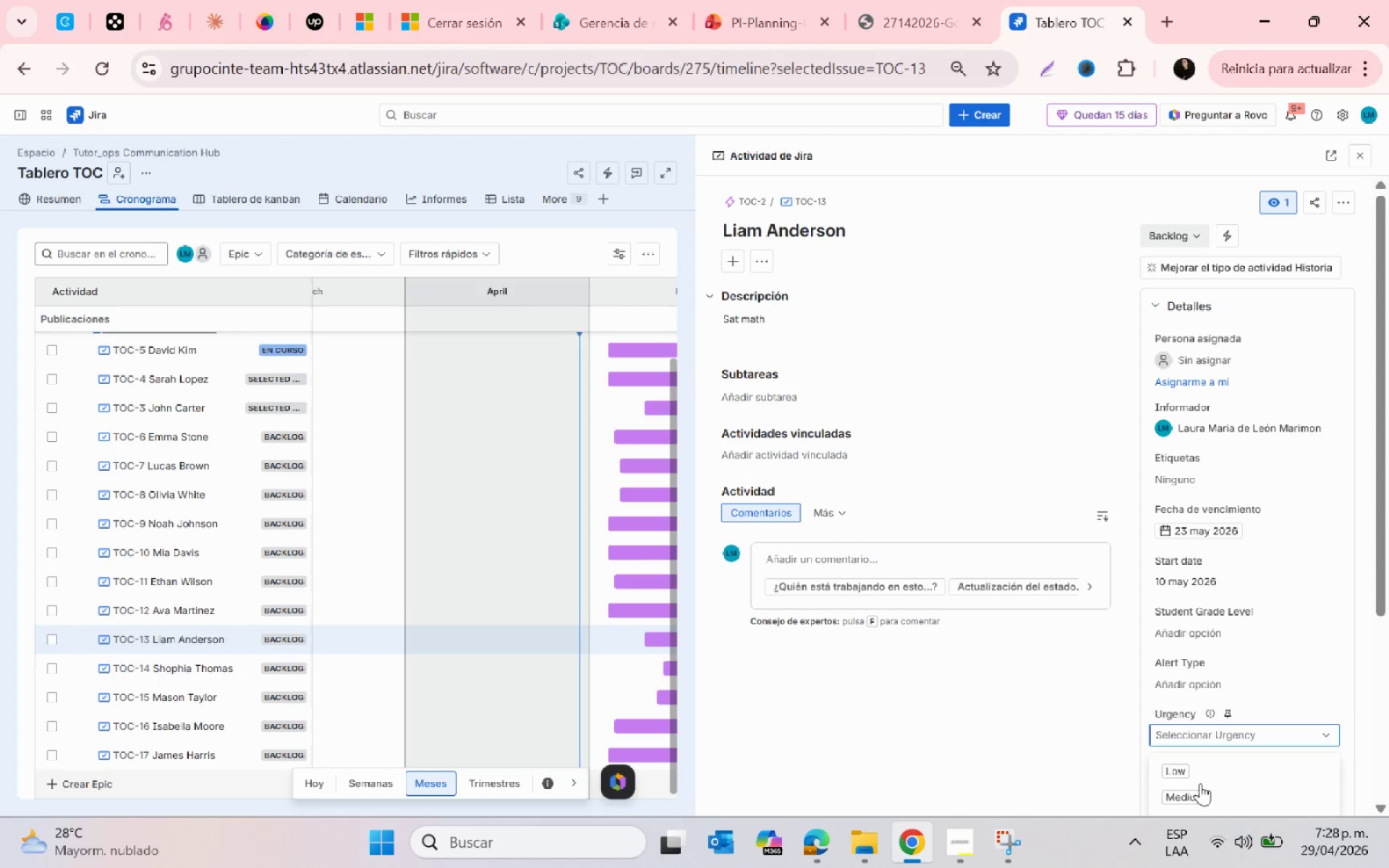 
left_click([1198, 789])
 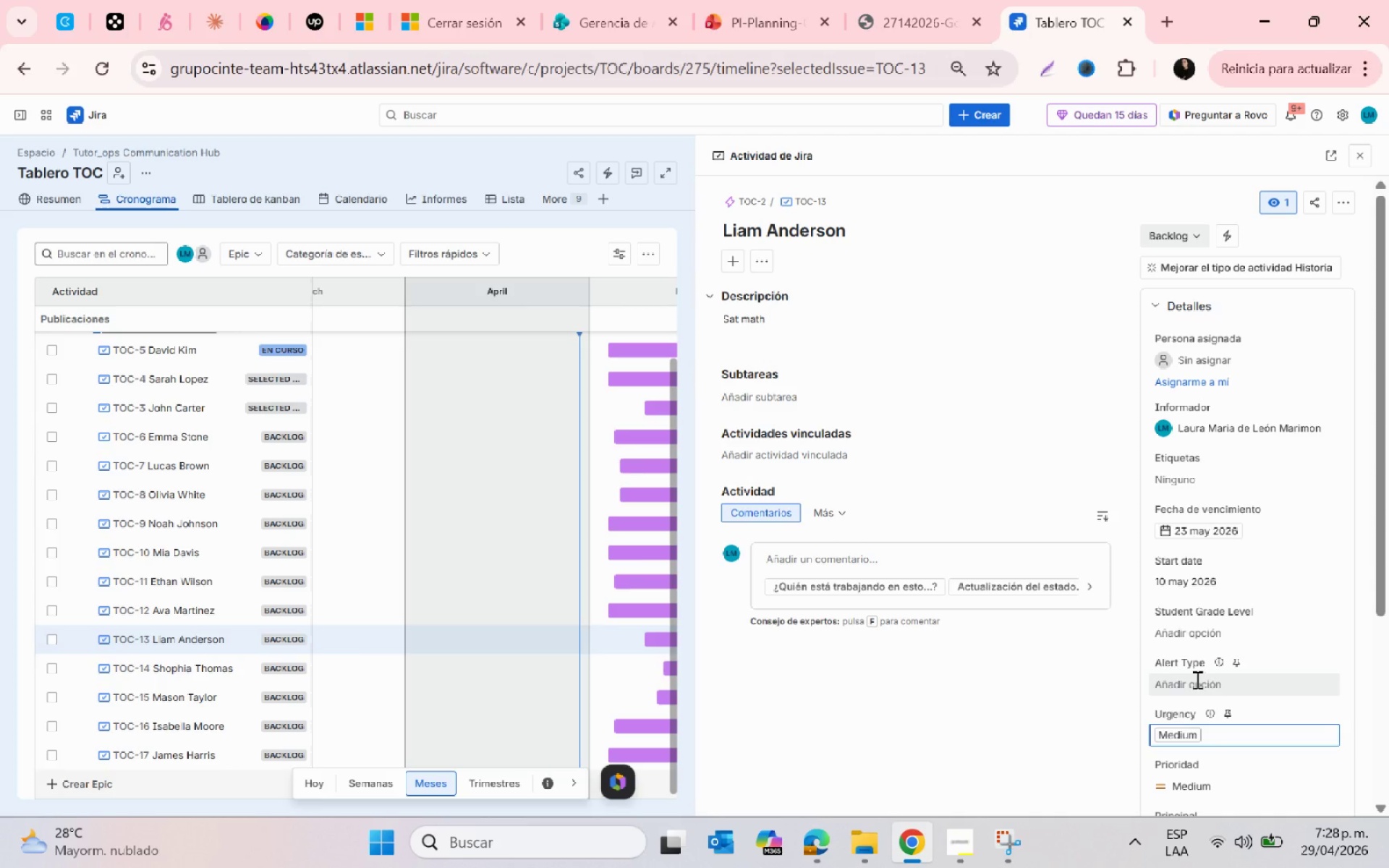 
left_click([1196, 679])
 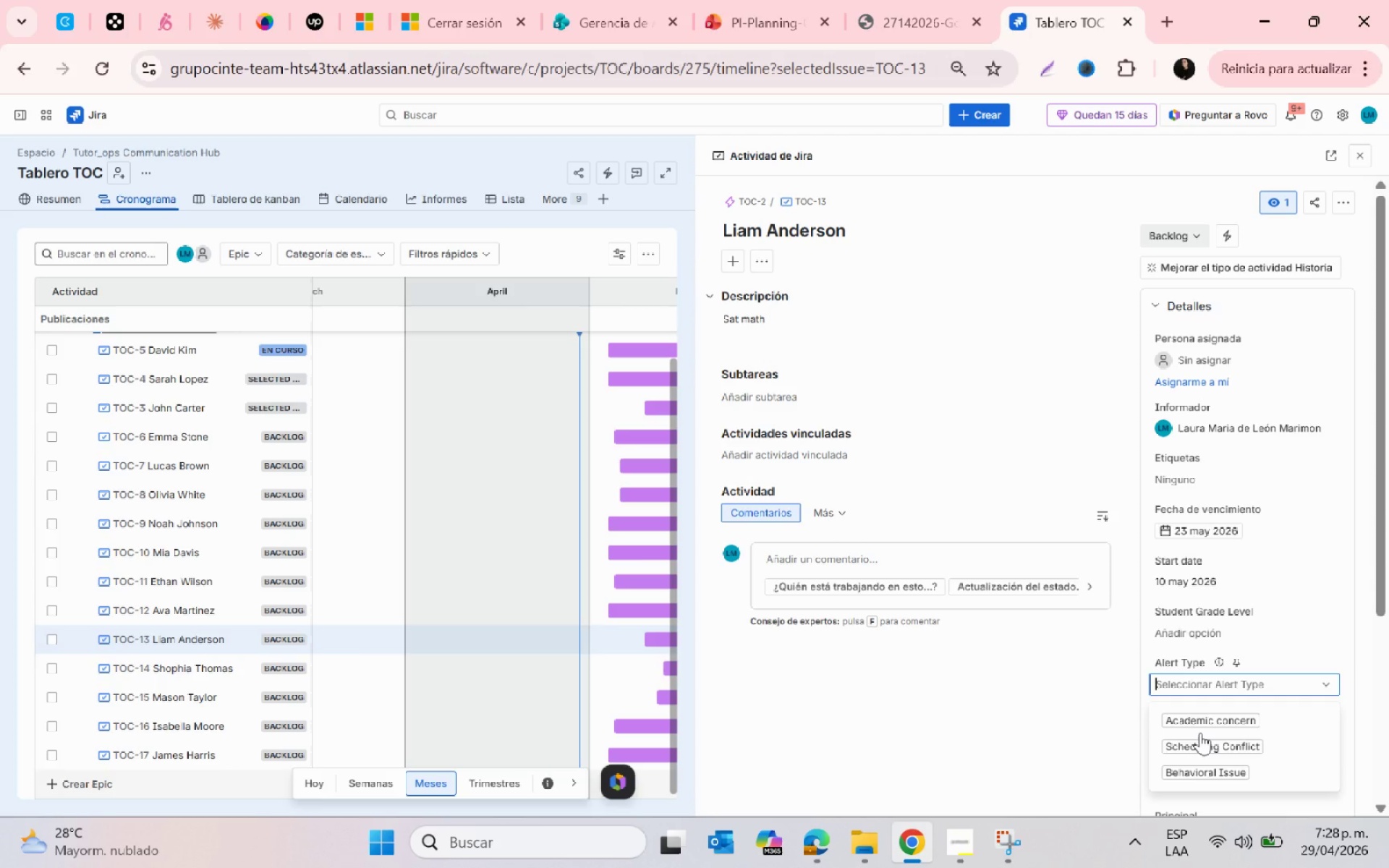 
wait(10.66)
 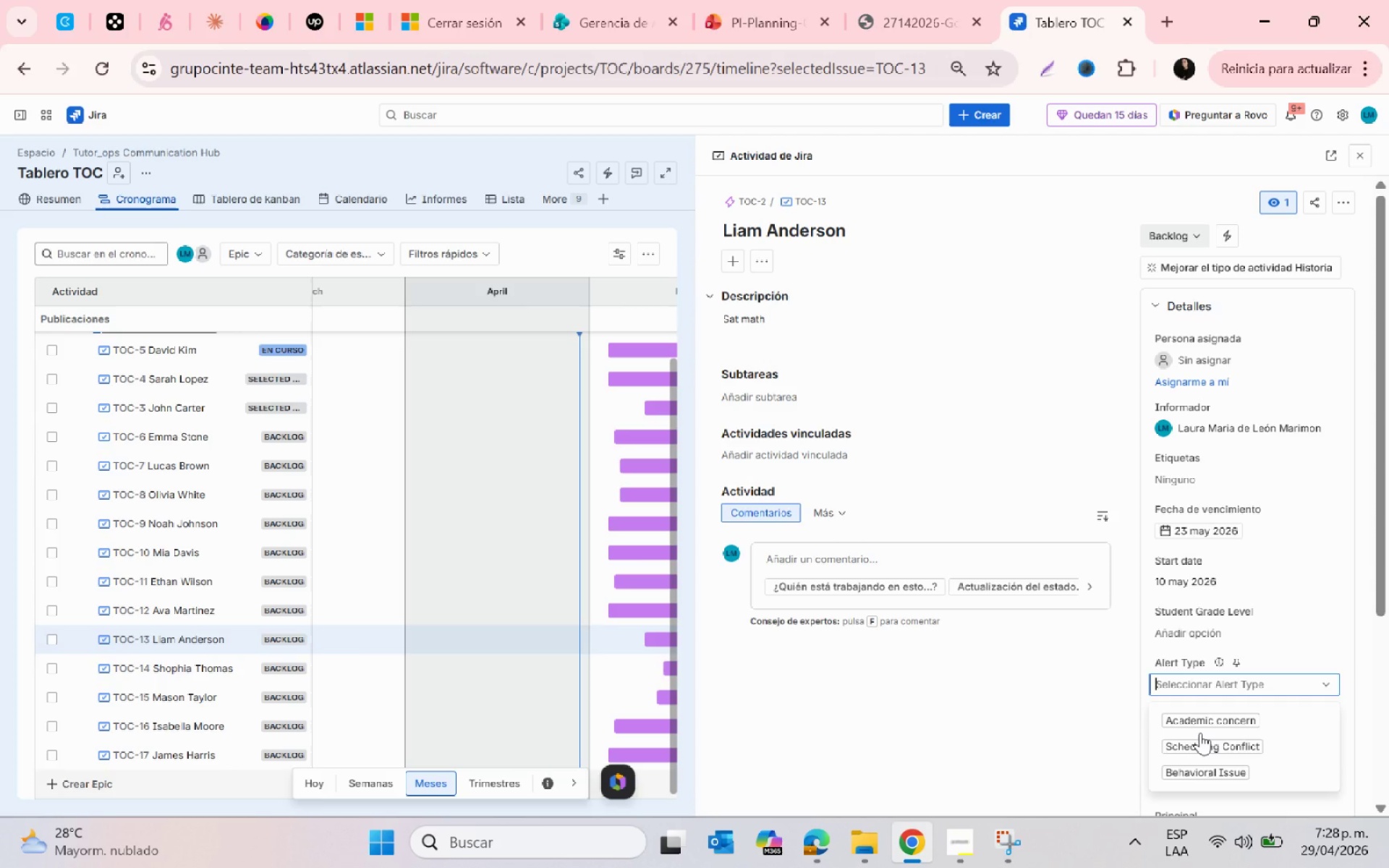 
left_click([1218, 715])
 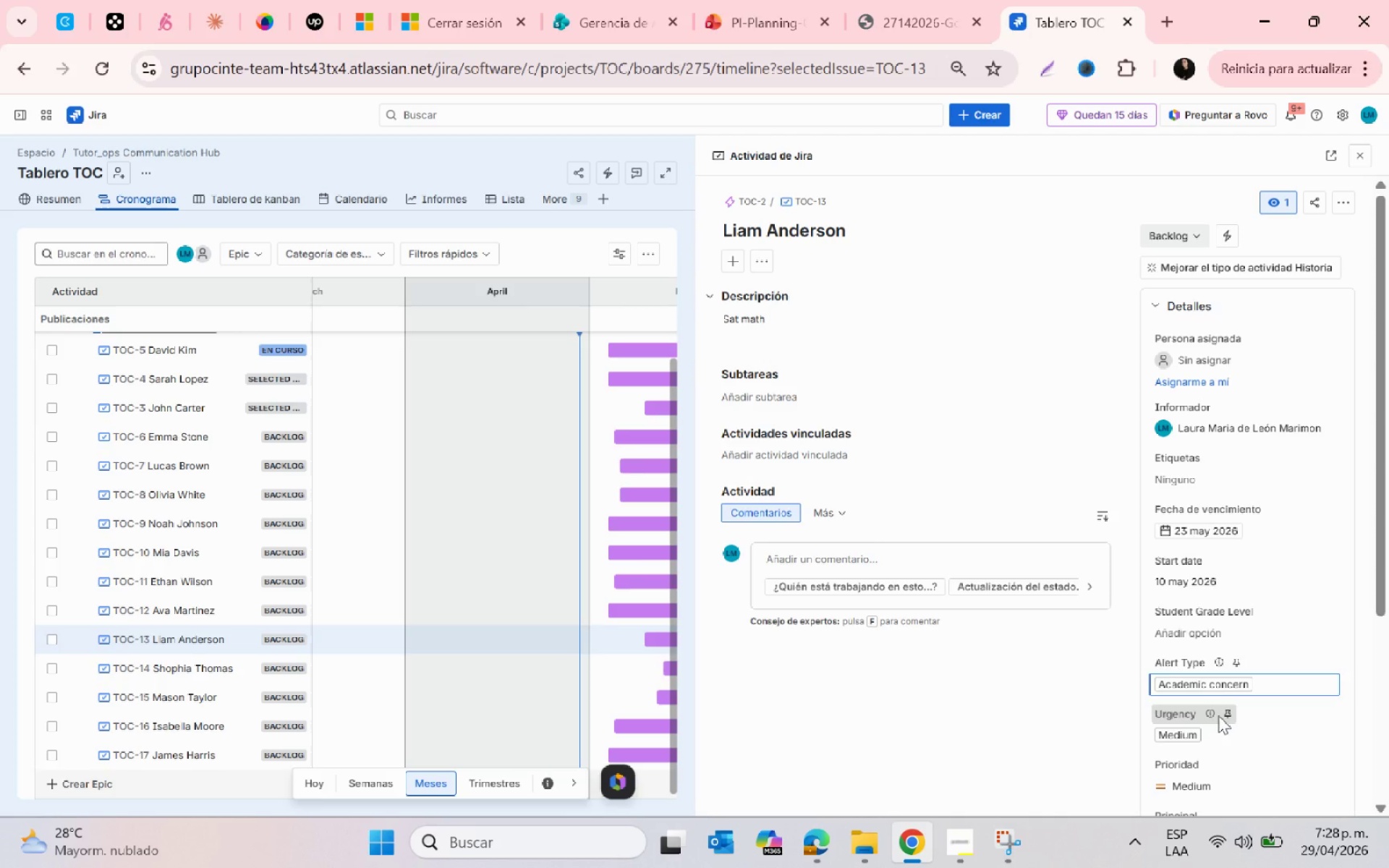 
left_click([1186, 638])
 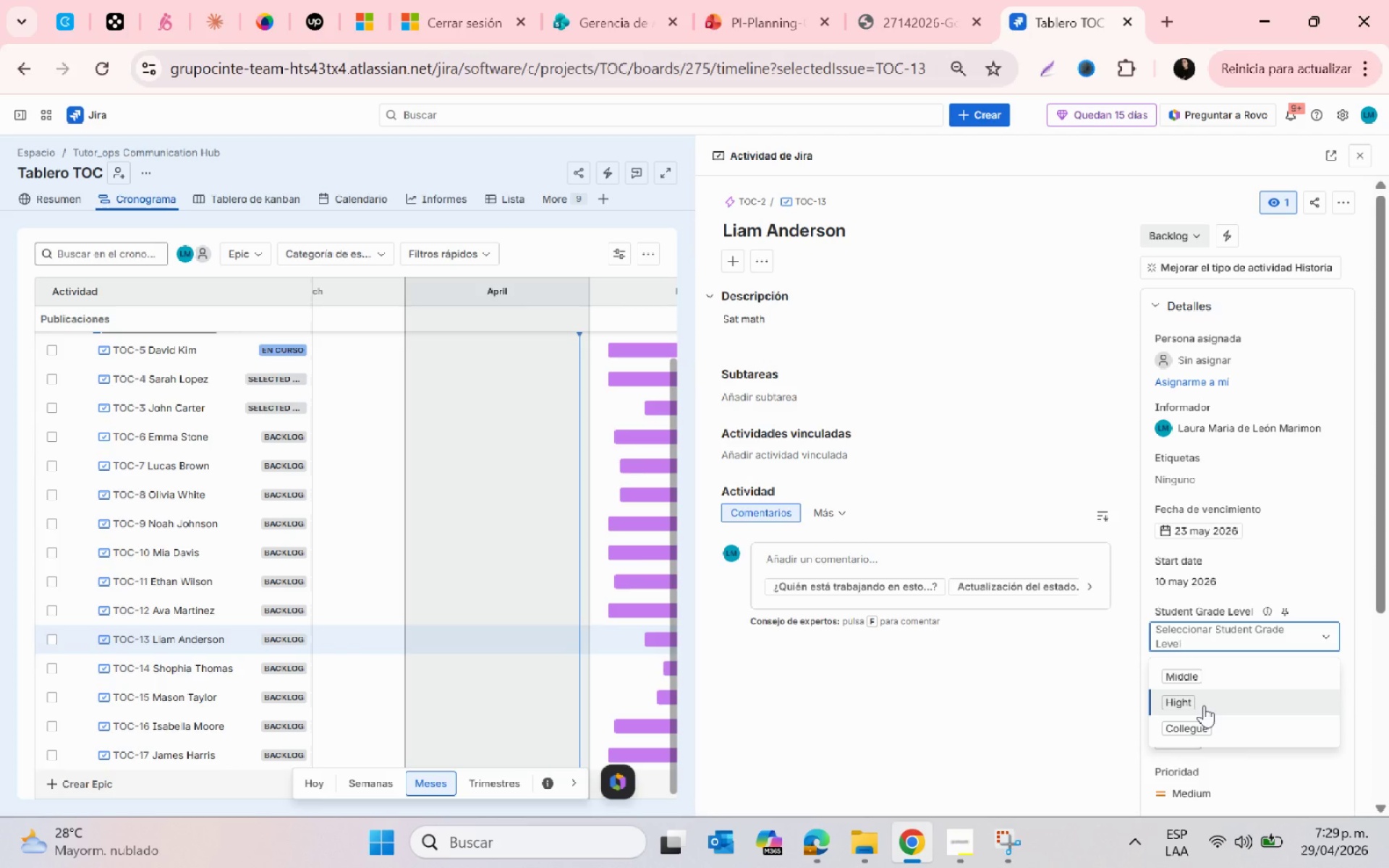 
wait(11.14)
 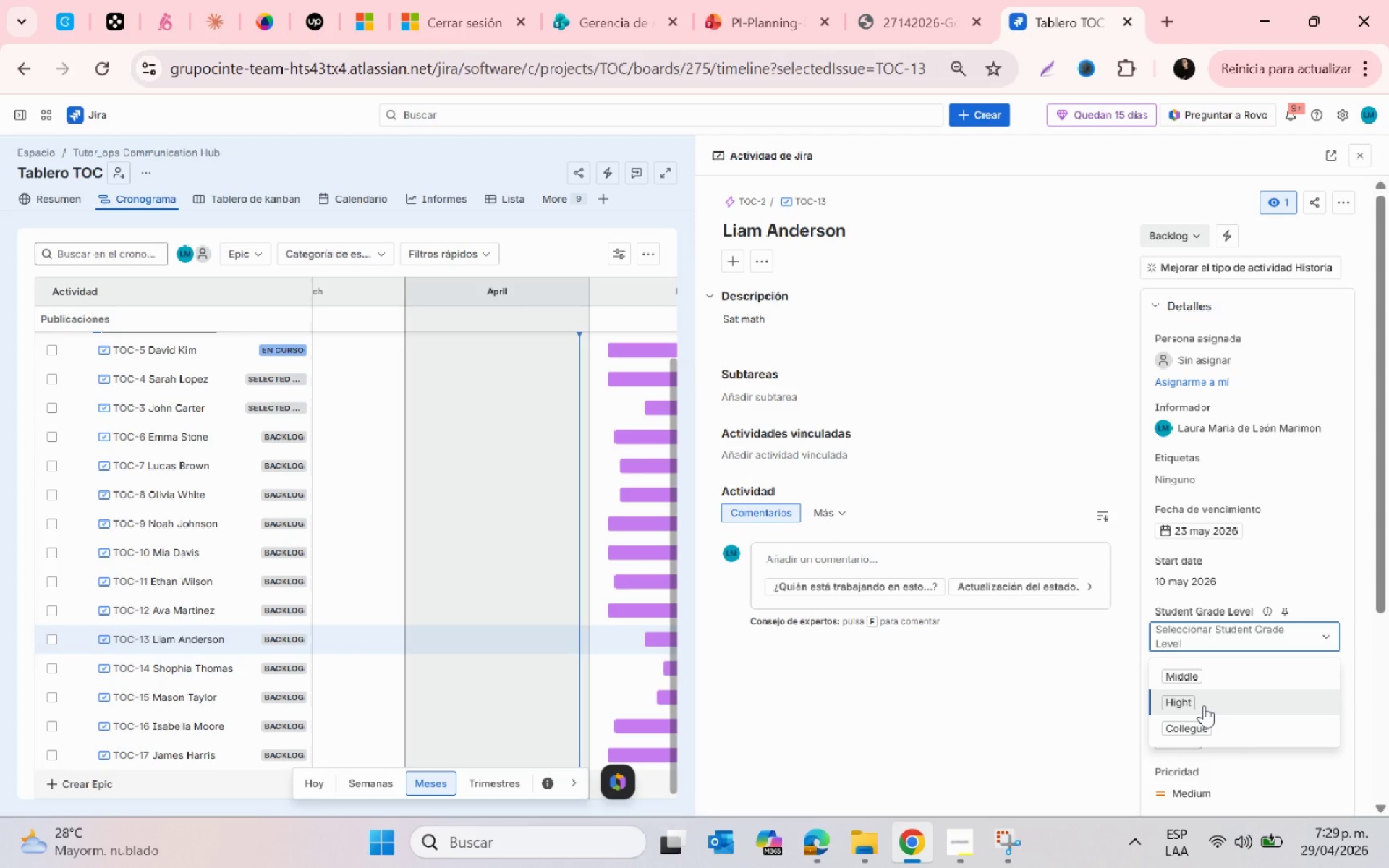 
left_click([1194, 699])
 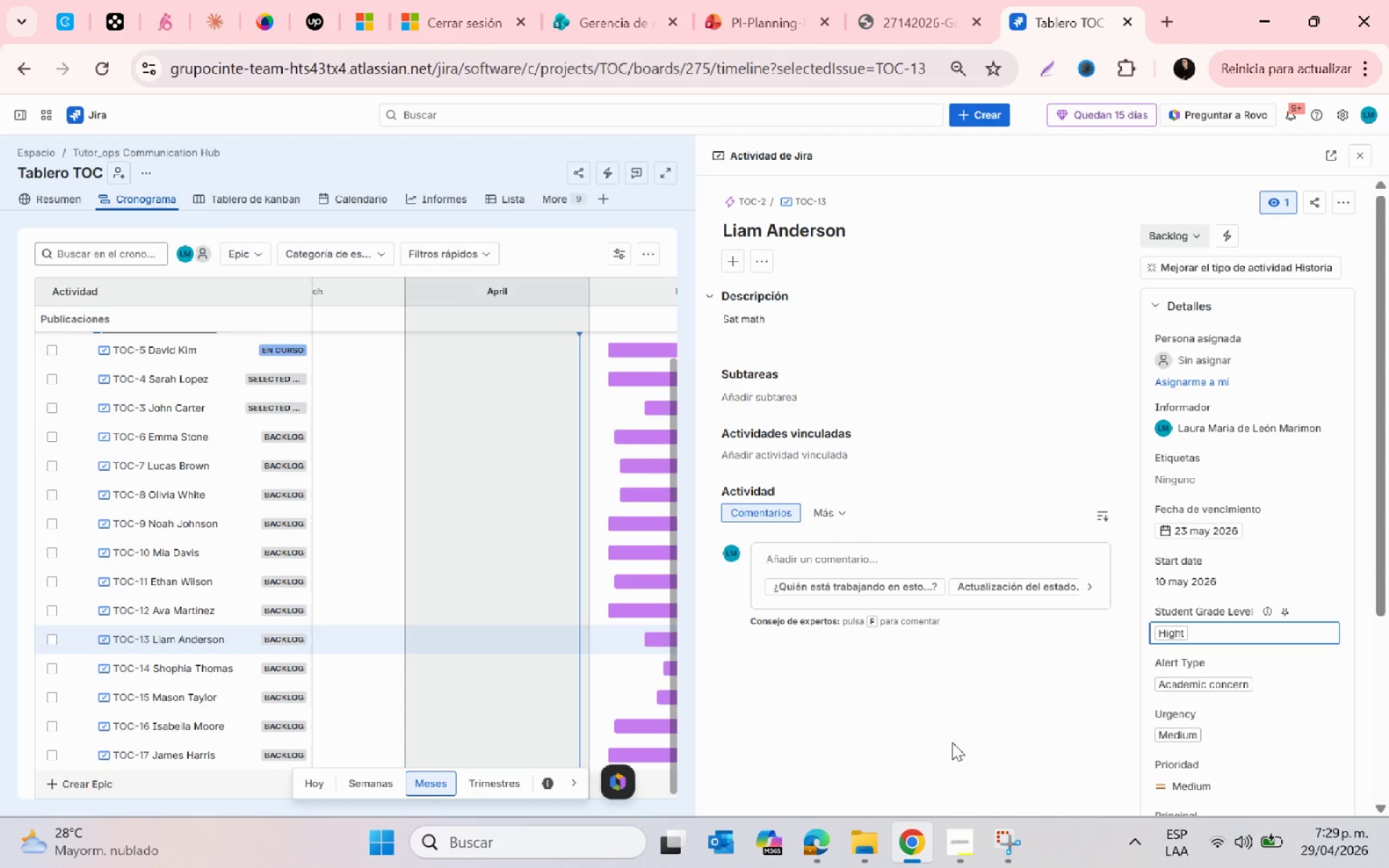 
left_click([942, 747])
 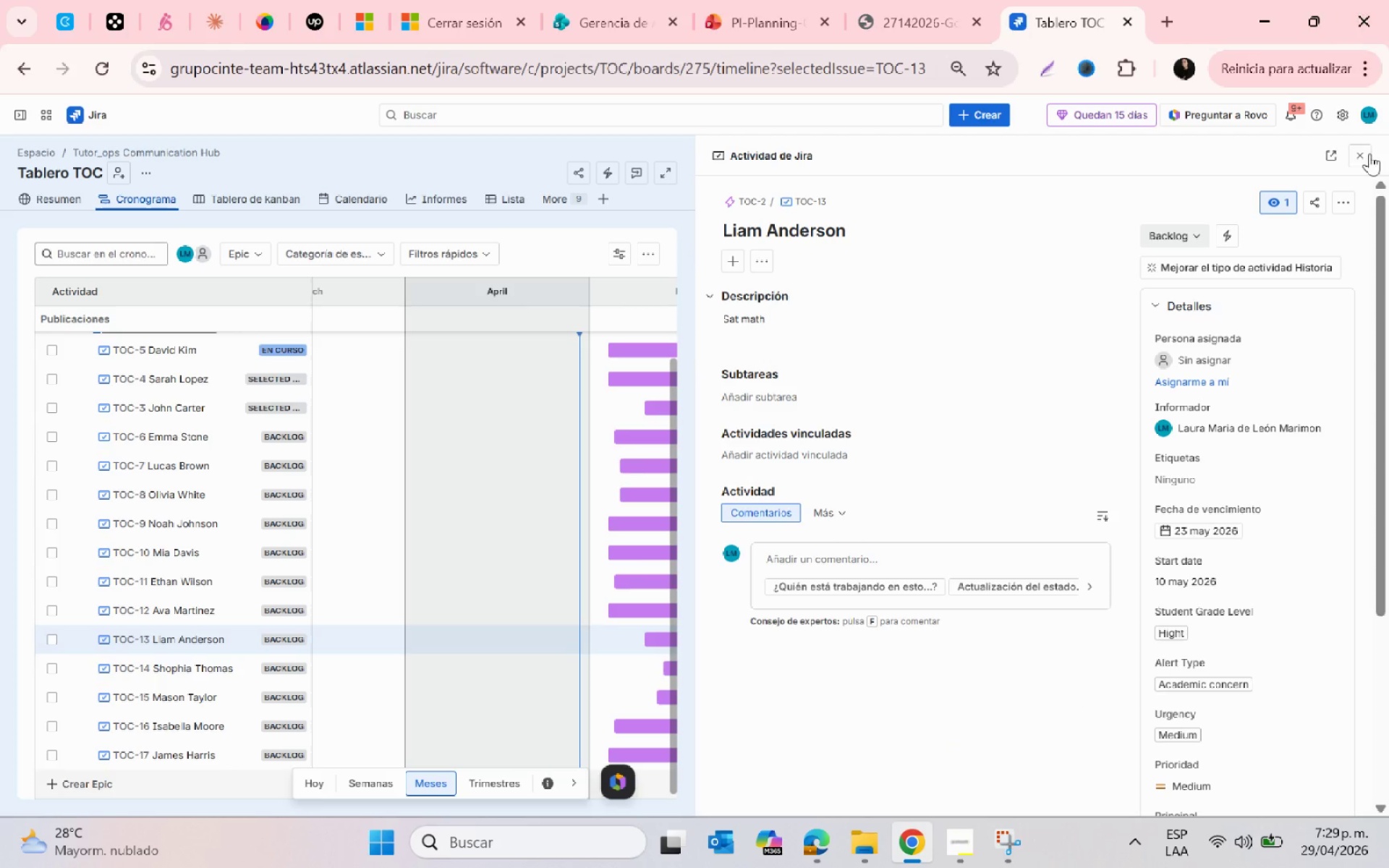 
left_click([1364, 155])
 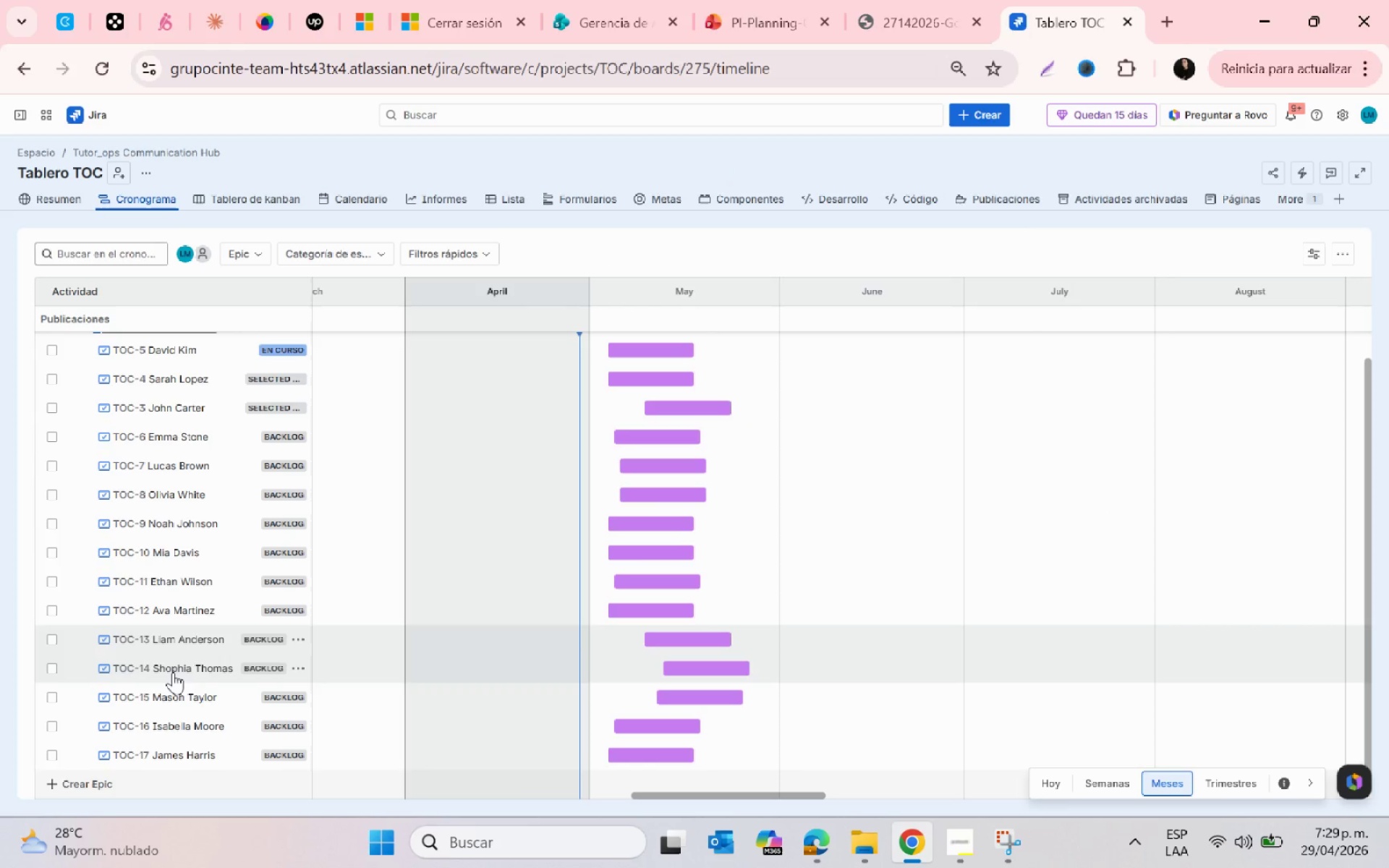 
scroll: coordinate [173, 672], scroll_direction: up, amount: 2.0
 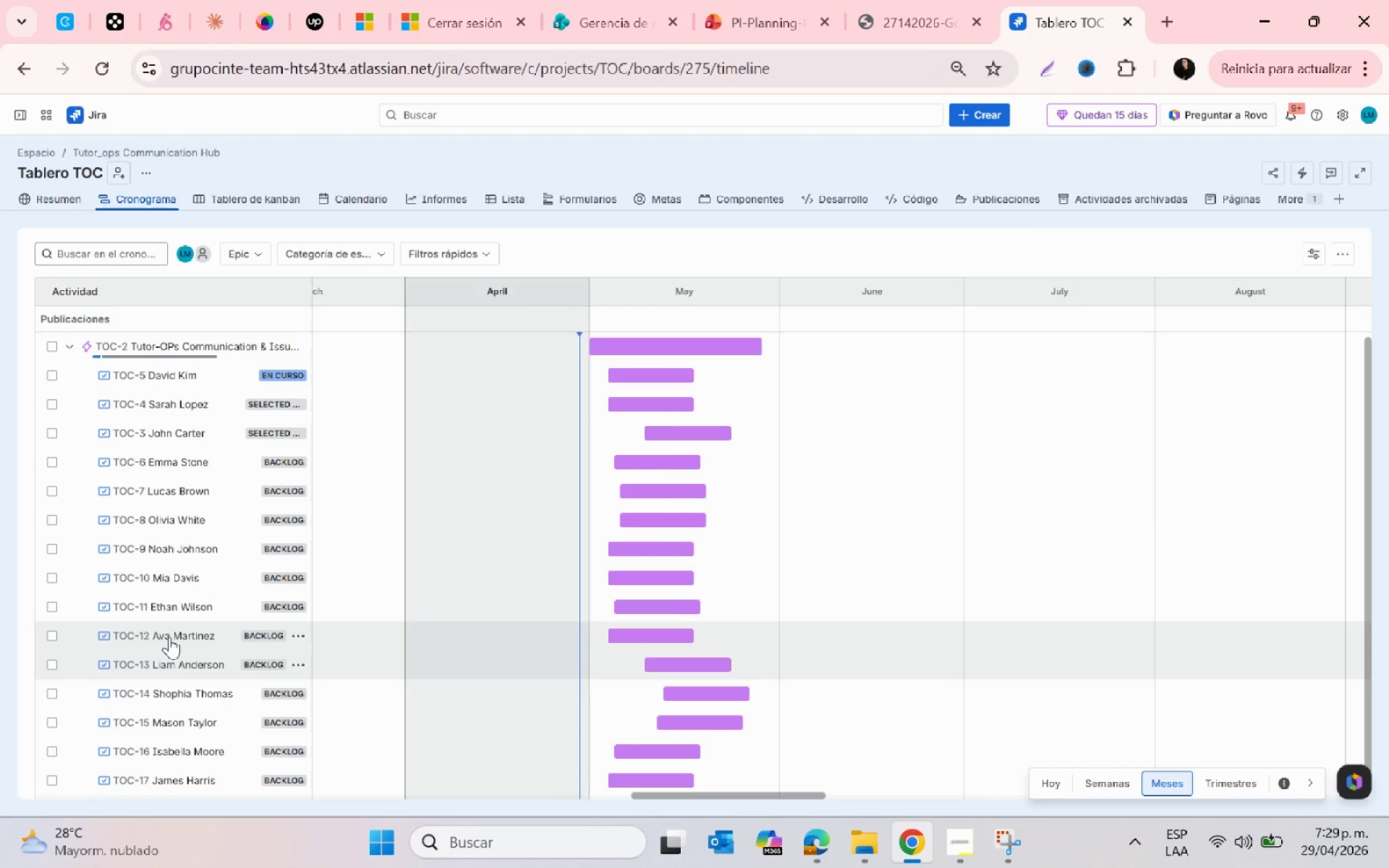 
left_click([169, 637])
 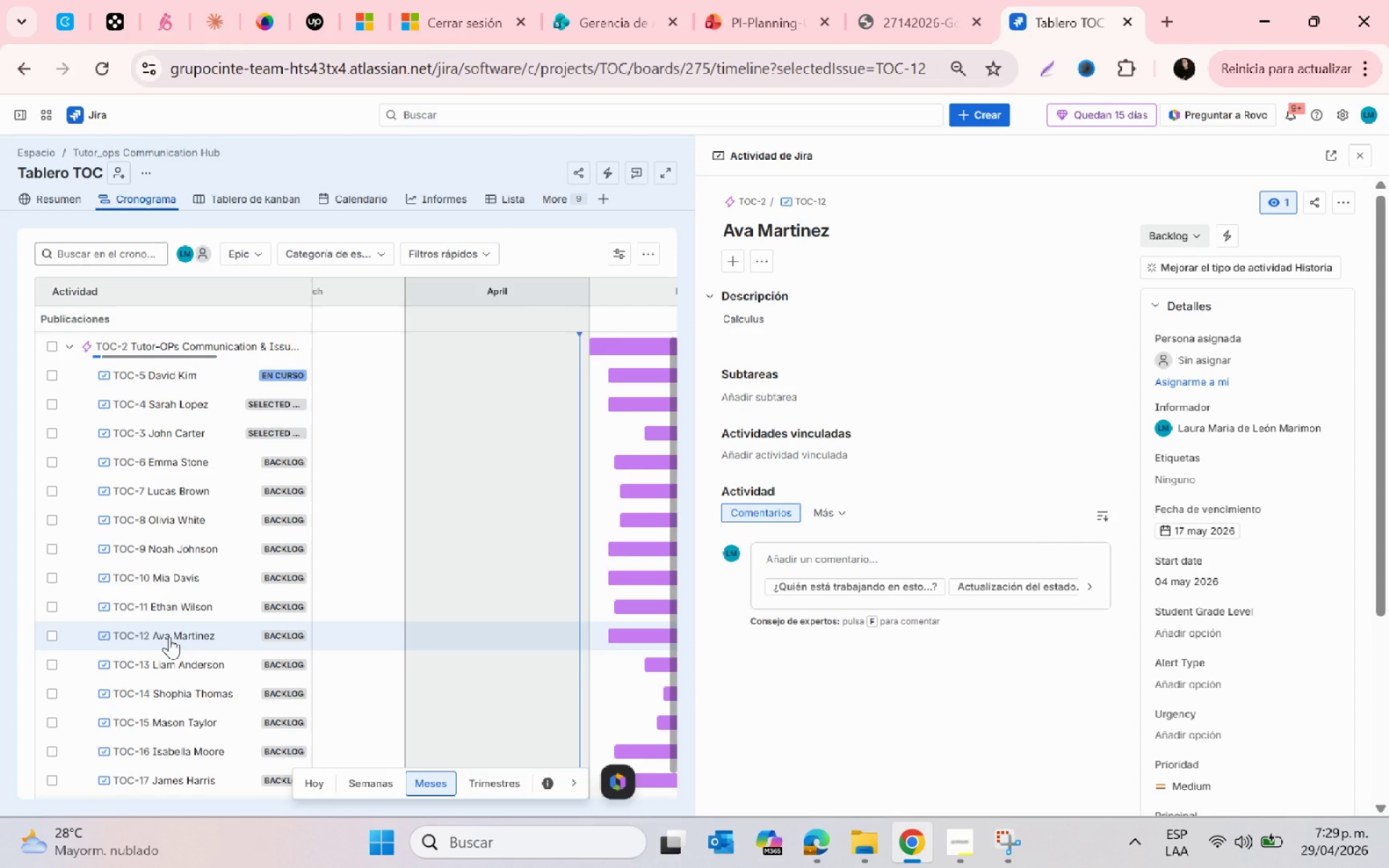 
wait(9.0)
 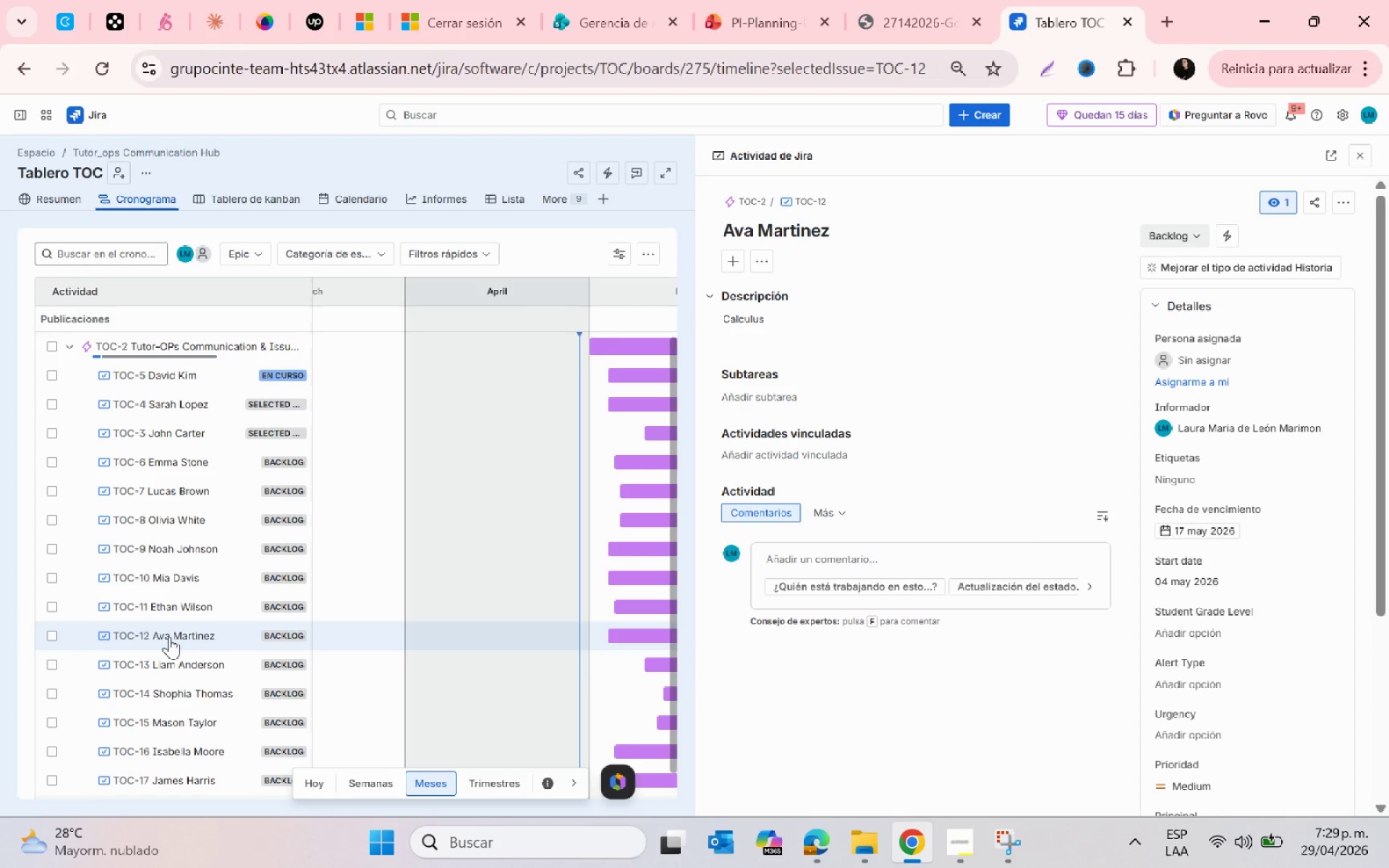 
left_click([1184, 737])
 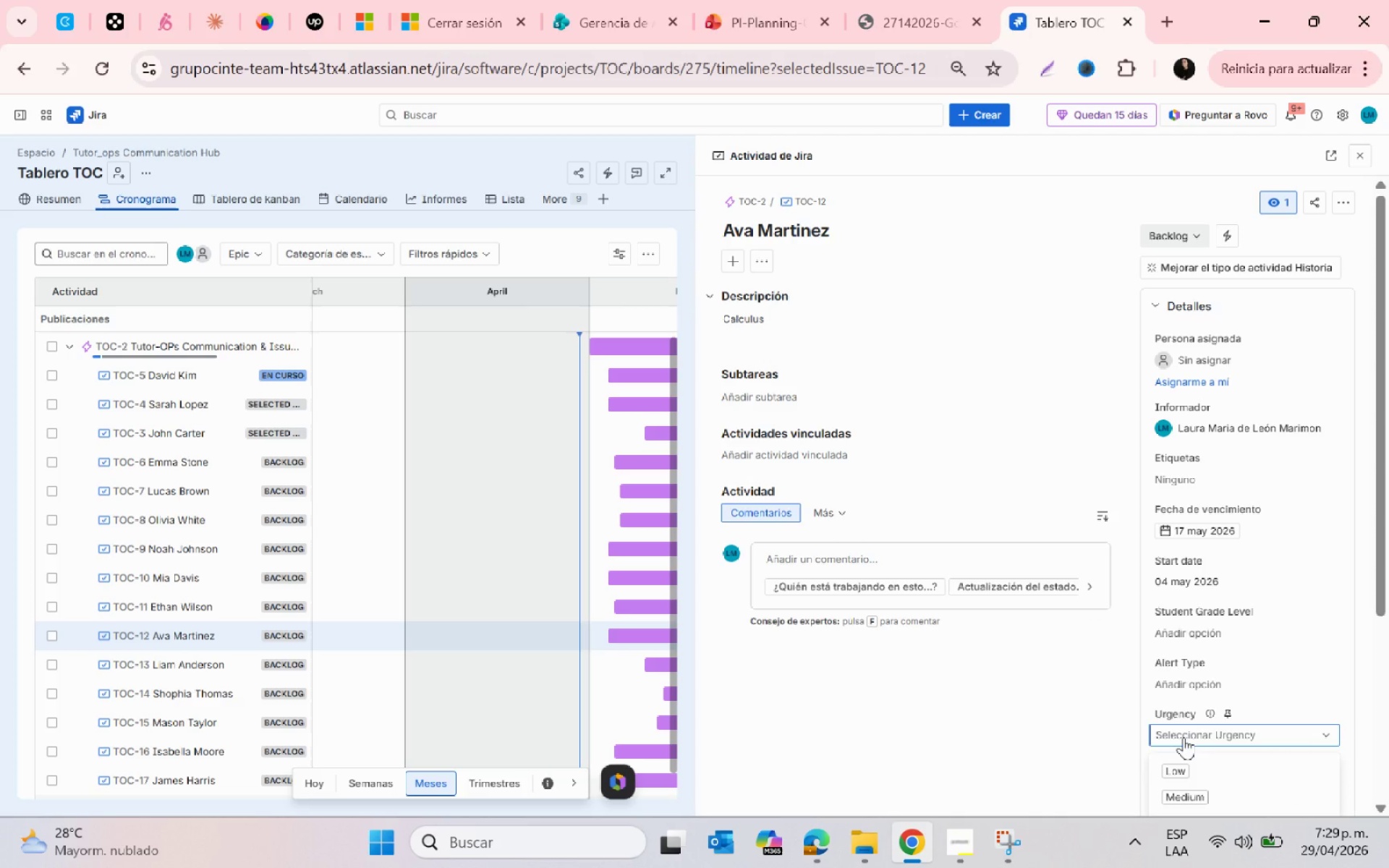 
scroll: coordinate [1184, 737], scroll_direction: none, amount: 0.0
 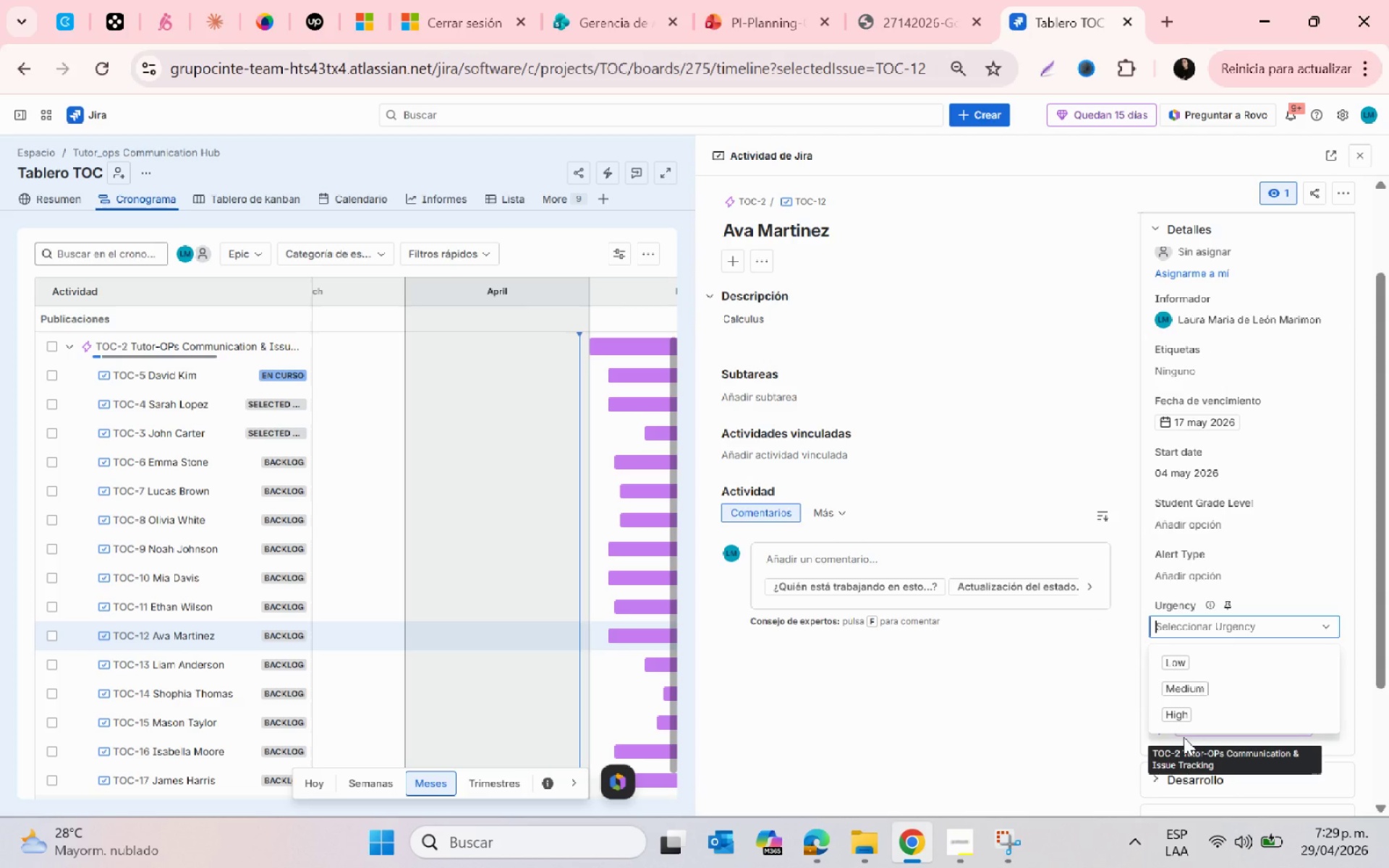 
wait(5.16)
 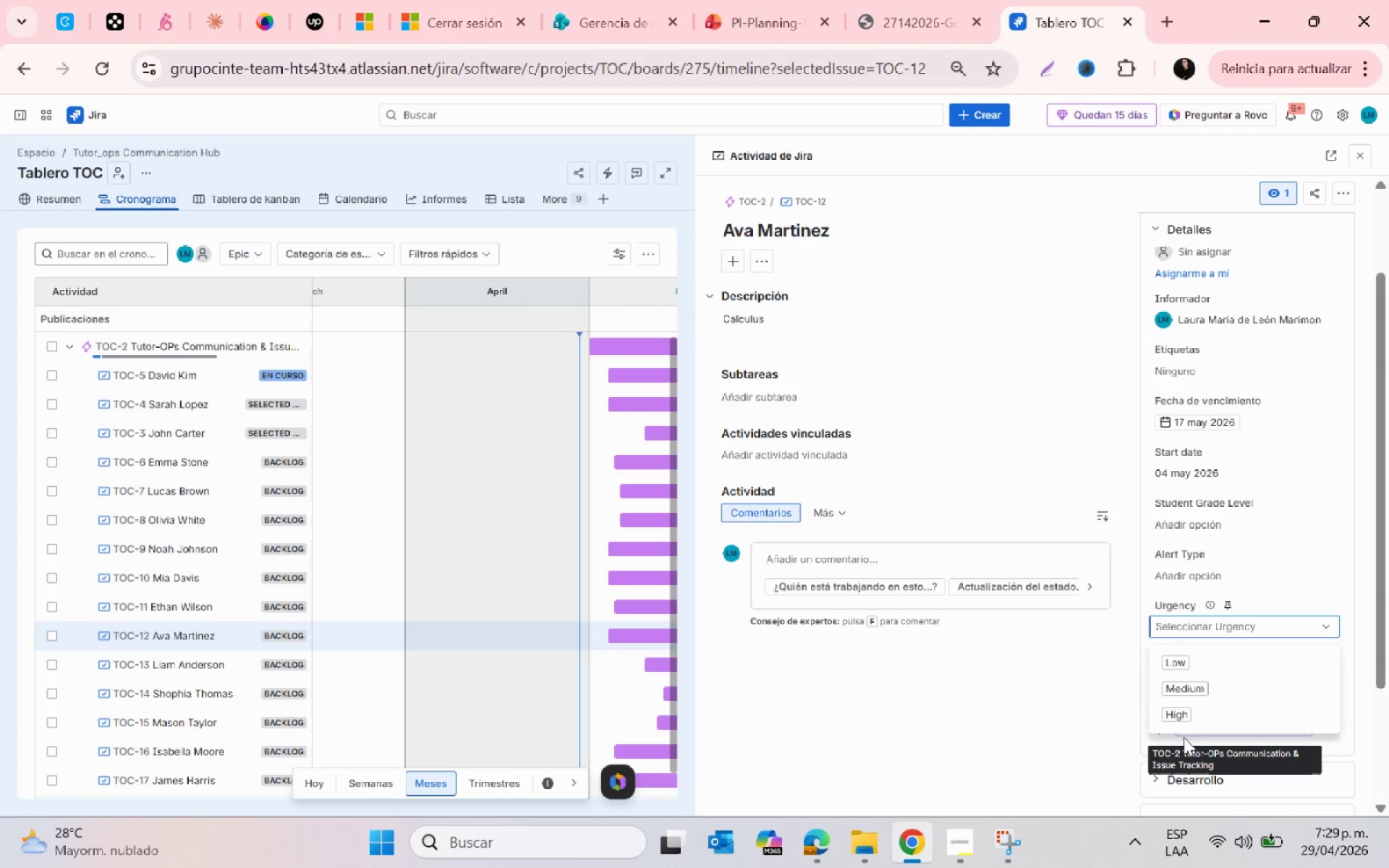 
left_click([1193, 713])
 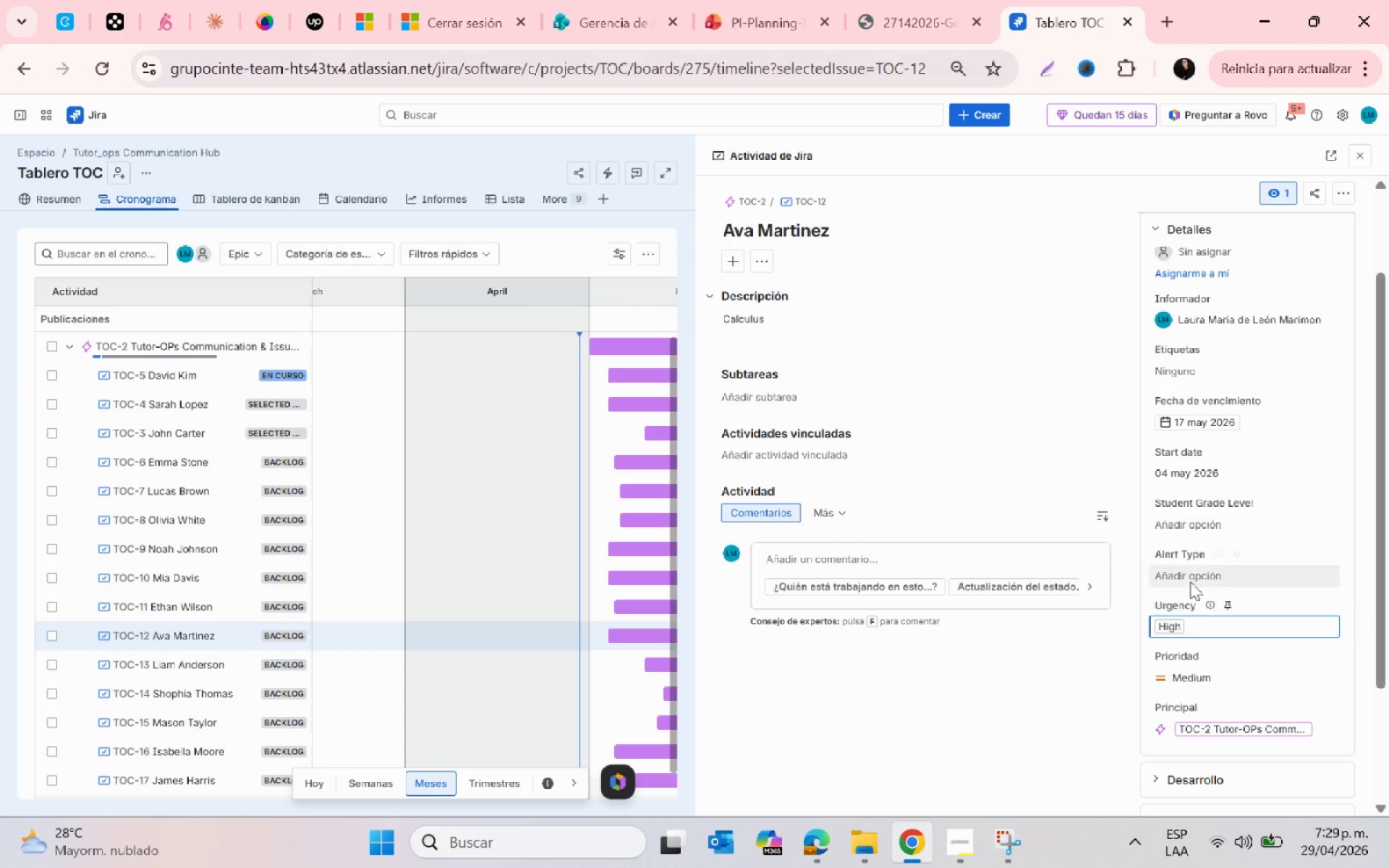 
left_click([1190, 579])
 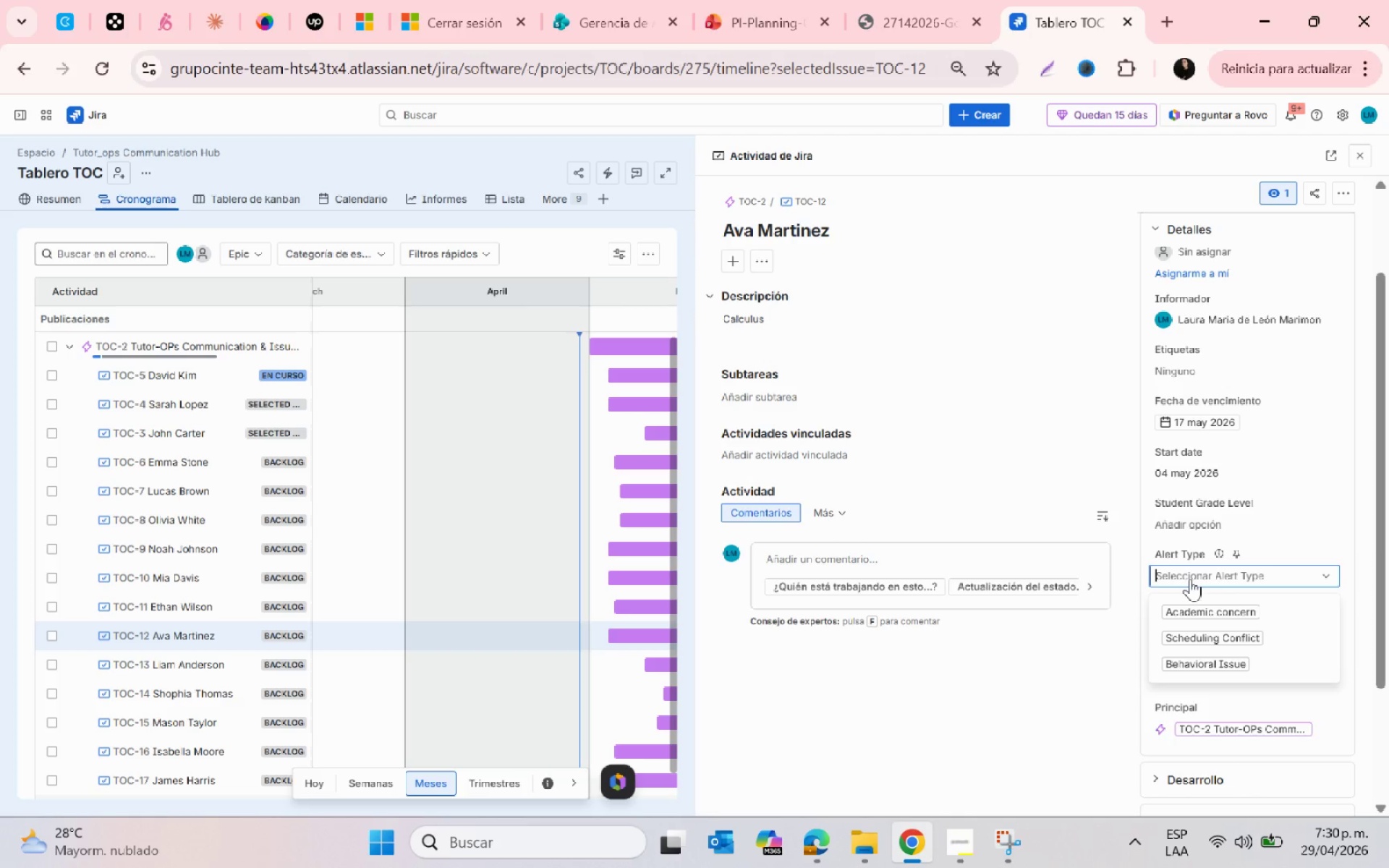 
wait(41.08)
 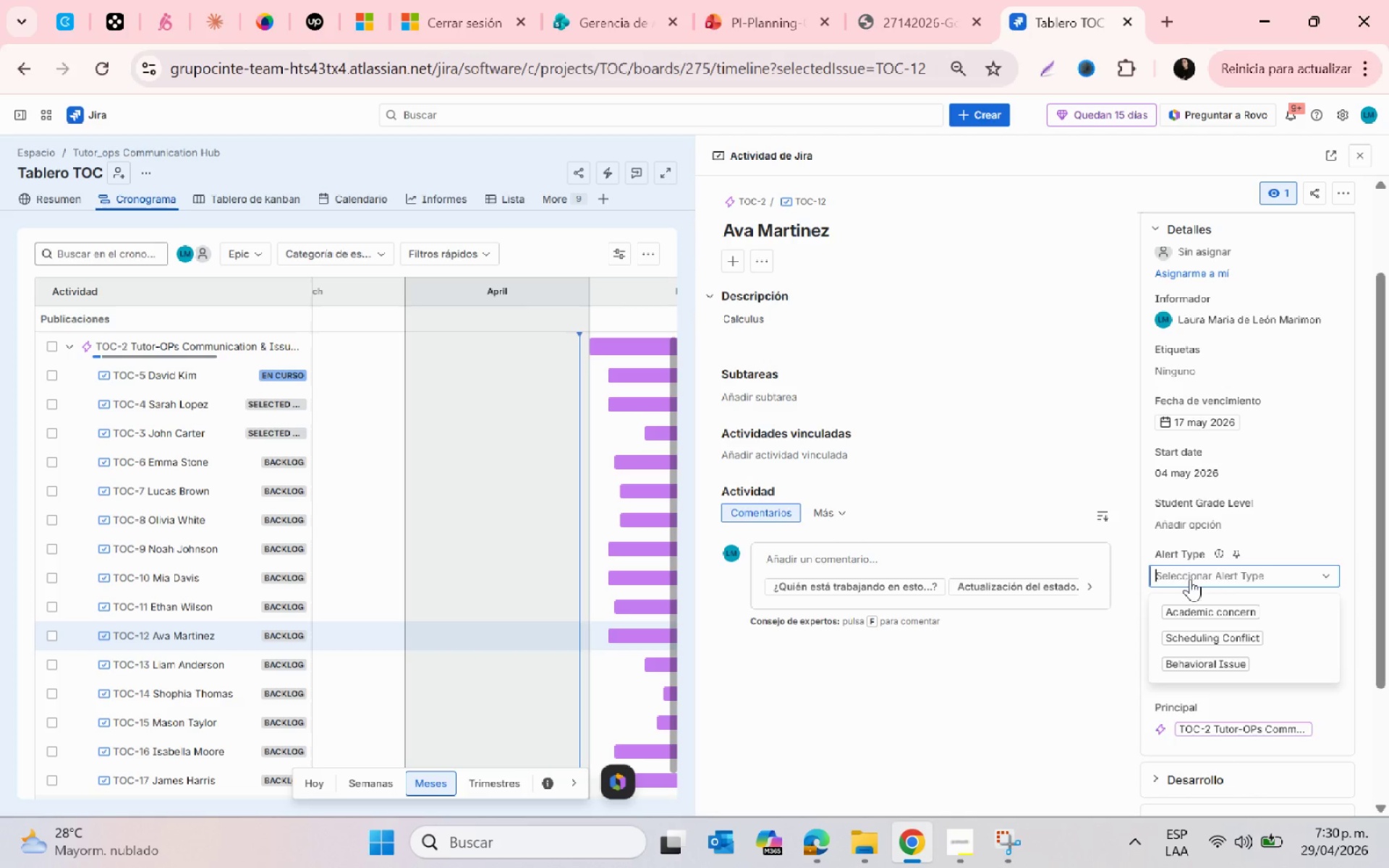 
left_click([1250, 615])
 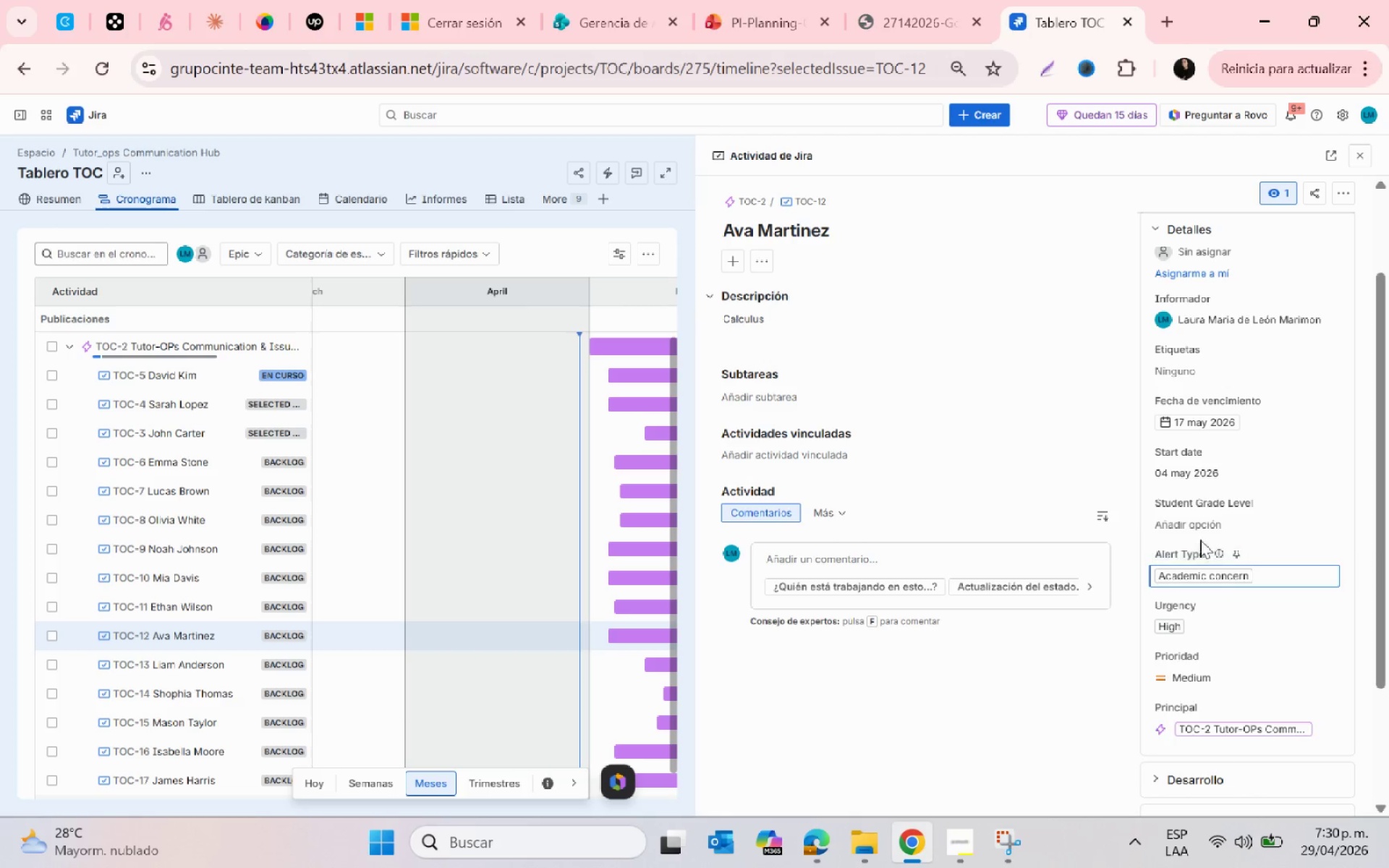 
left_click([1191, 523])
 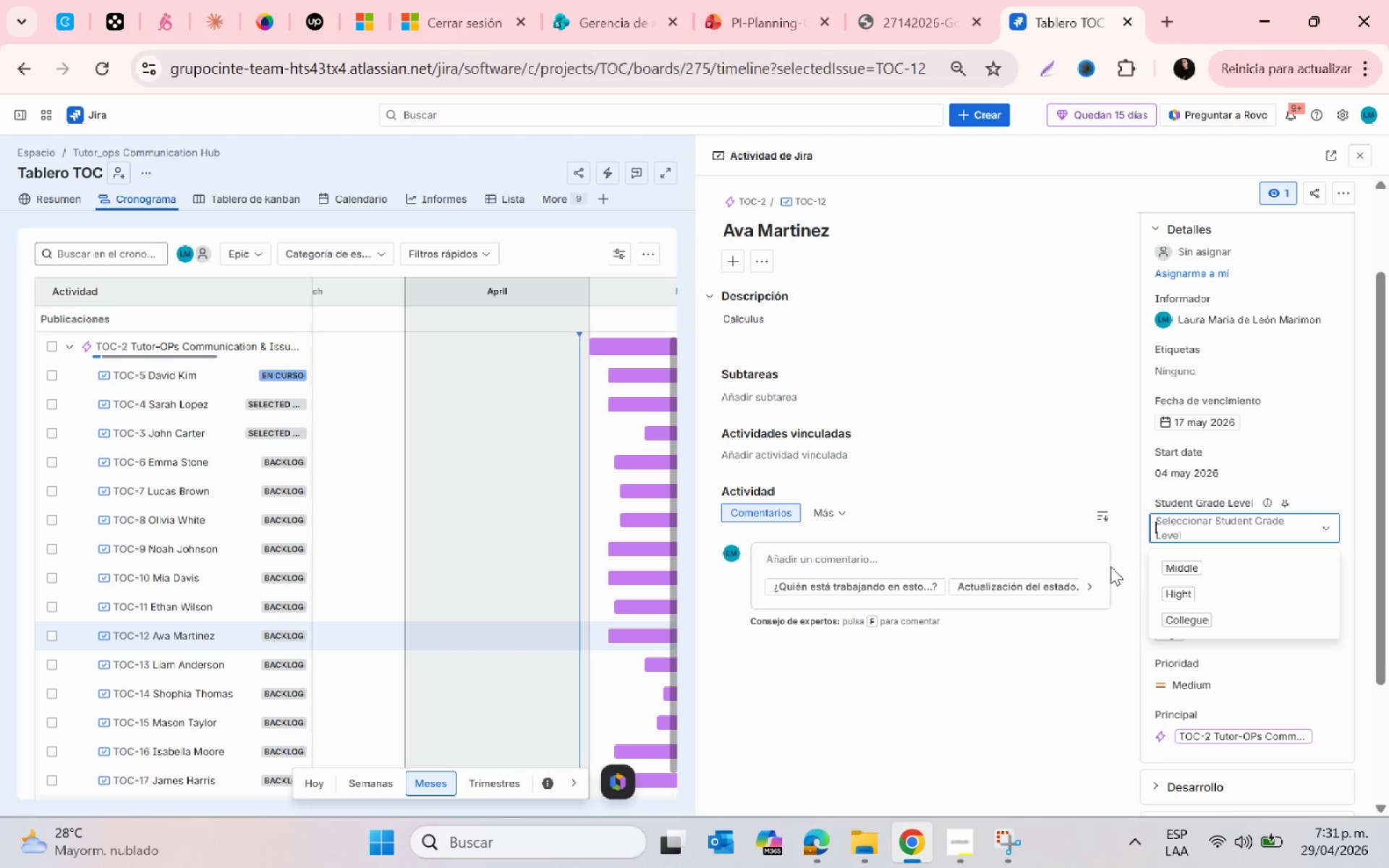 
wait(74.06)
 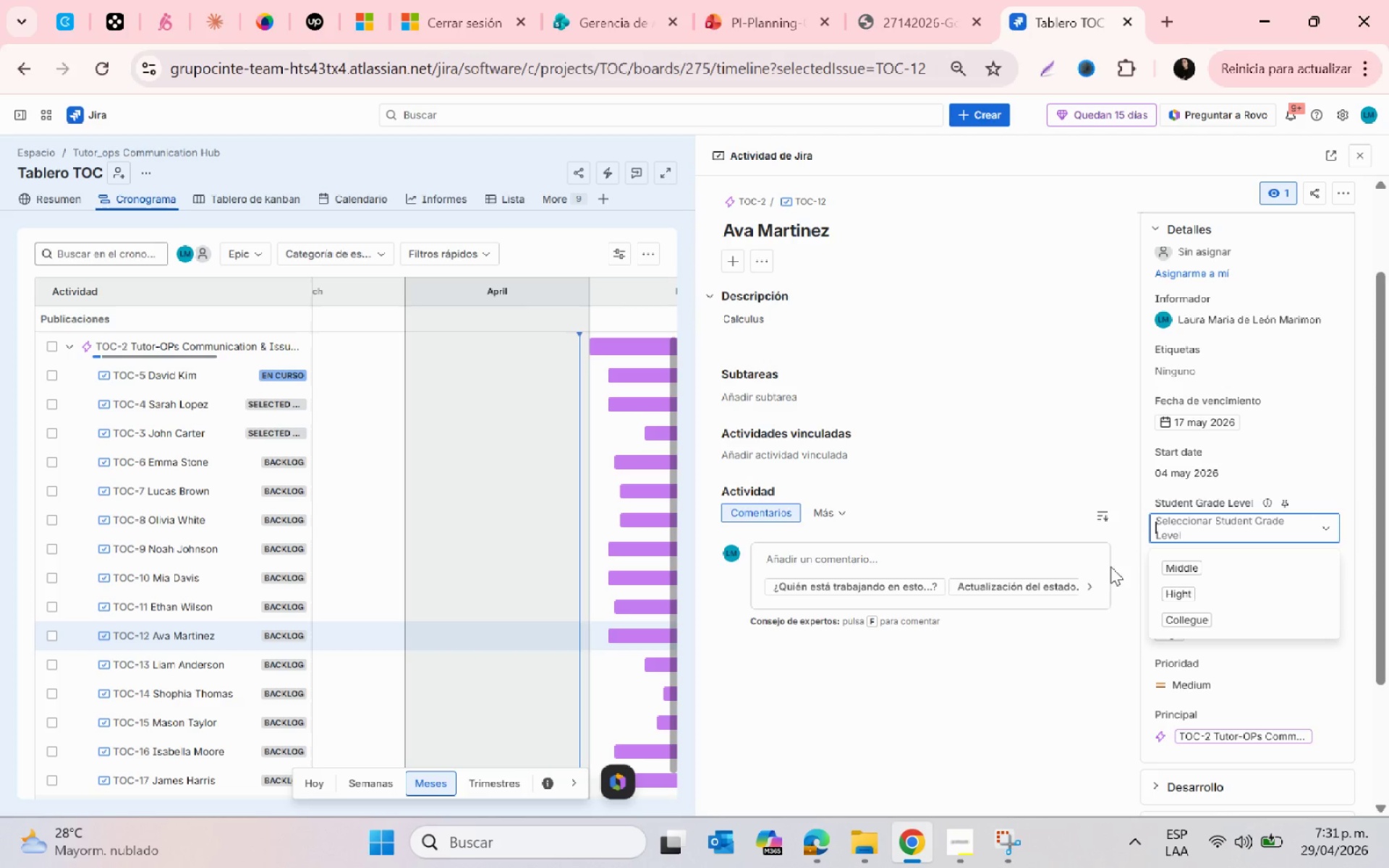 
left_click([1208, 589])
 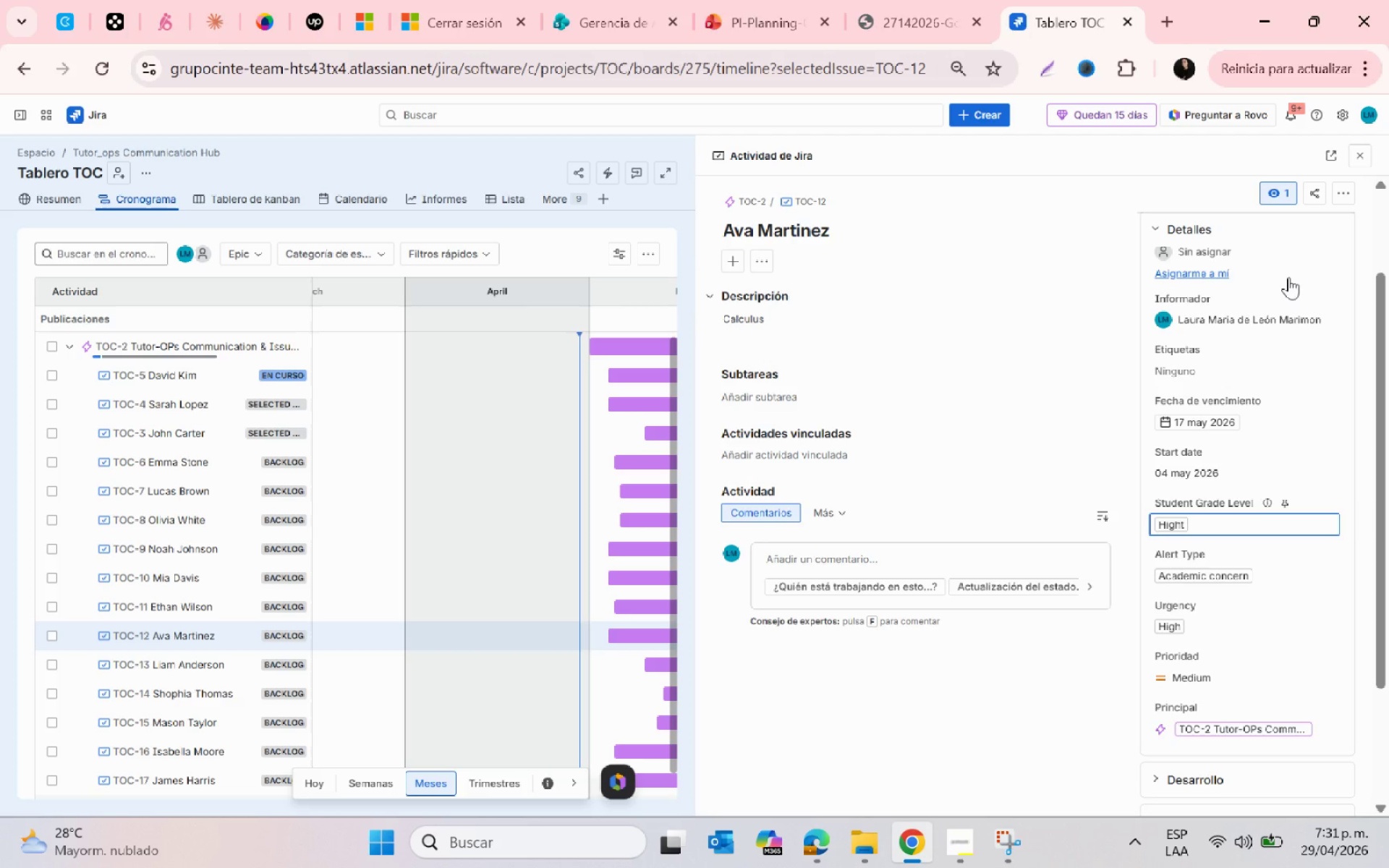 
wait(8.92)
 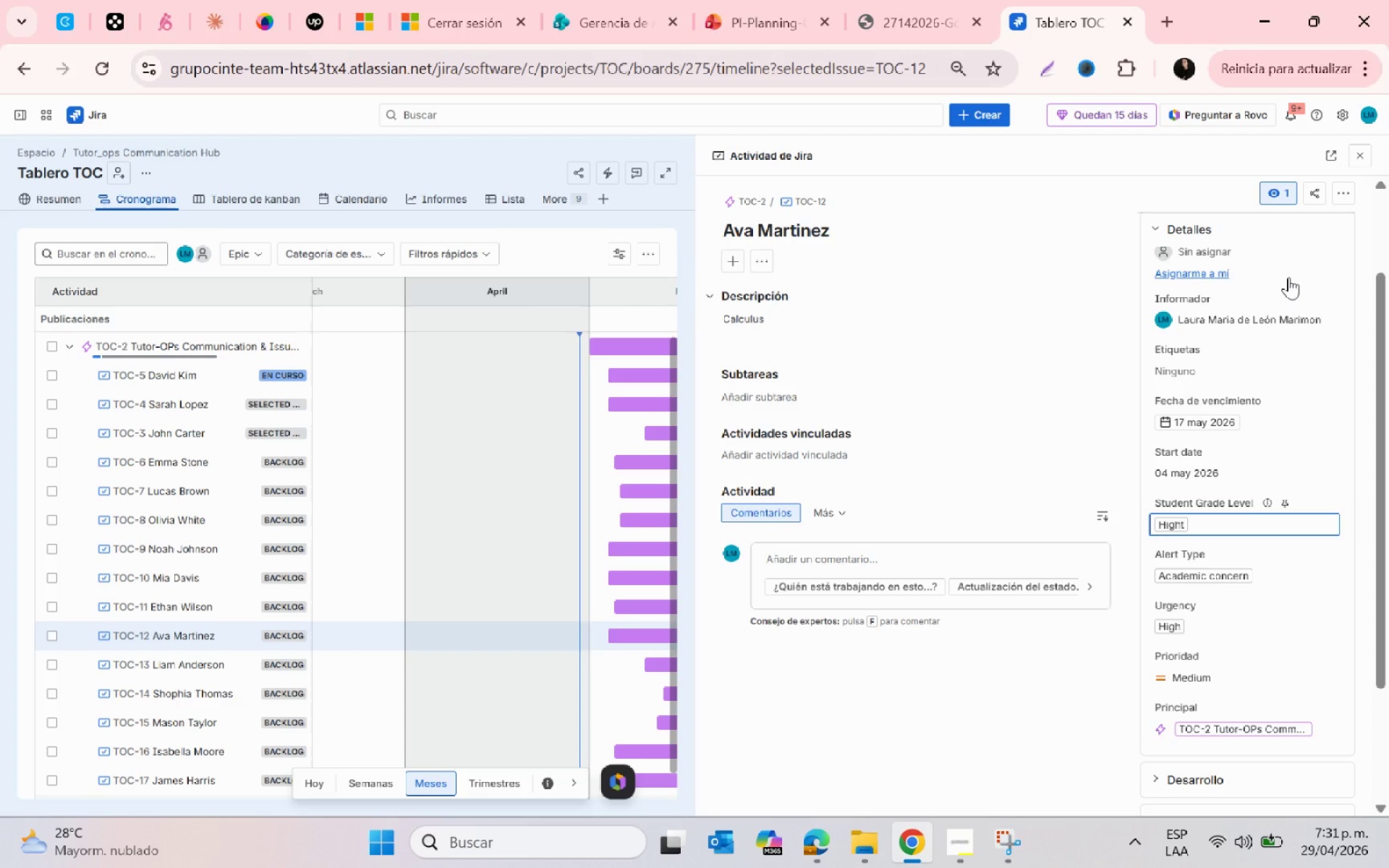 
left_click([1360, 150])
 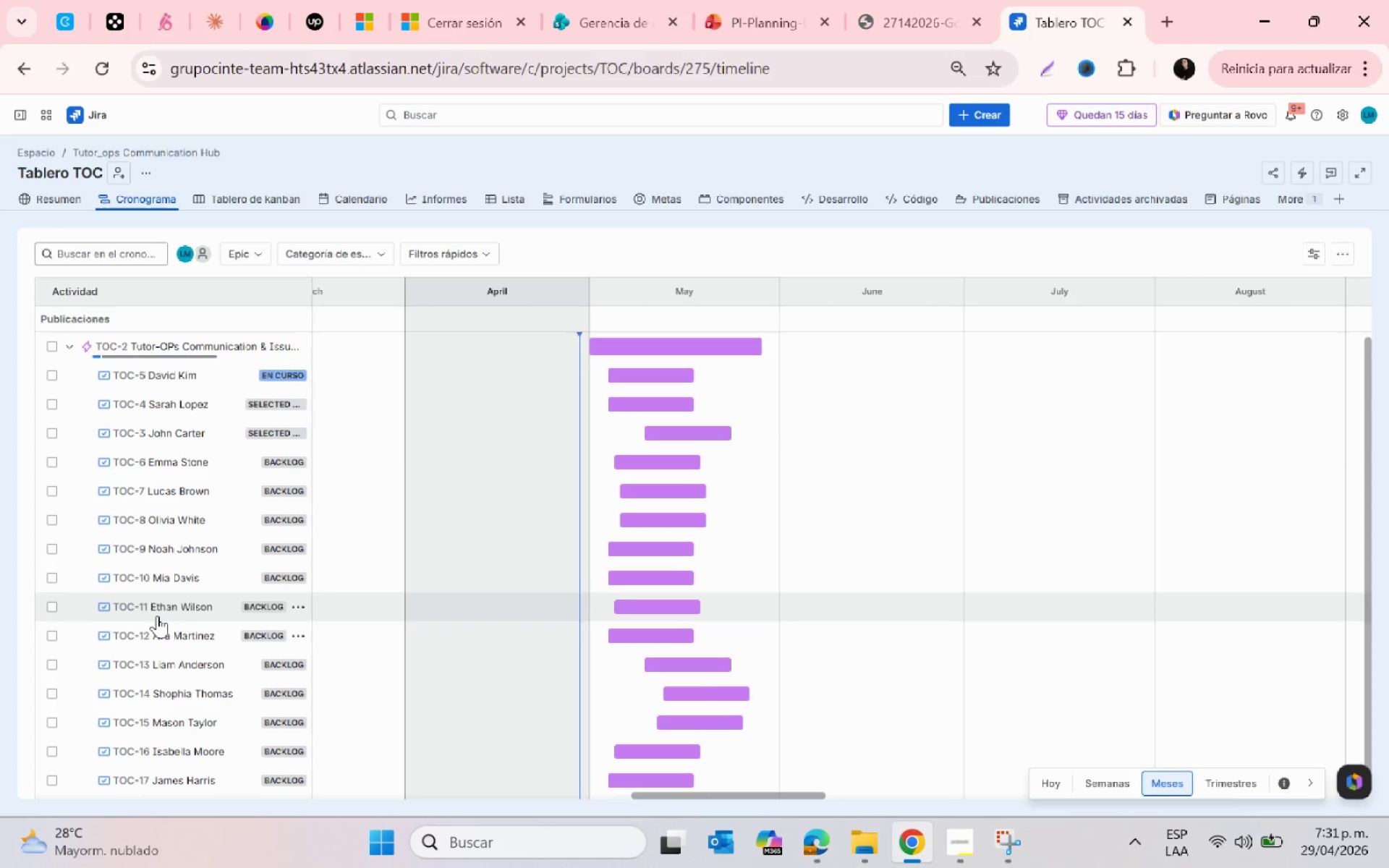 
left_click([156, 610])
 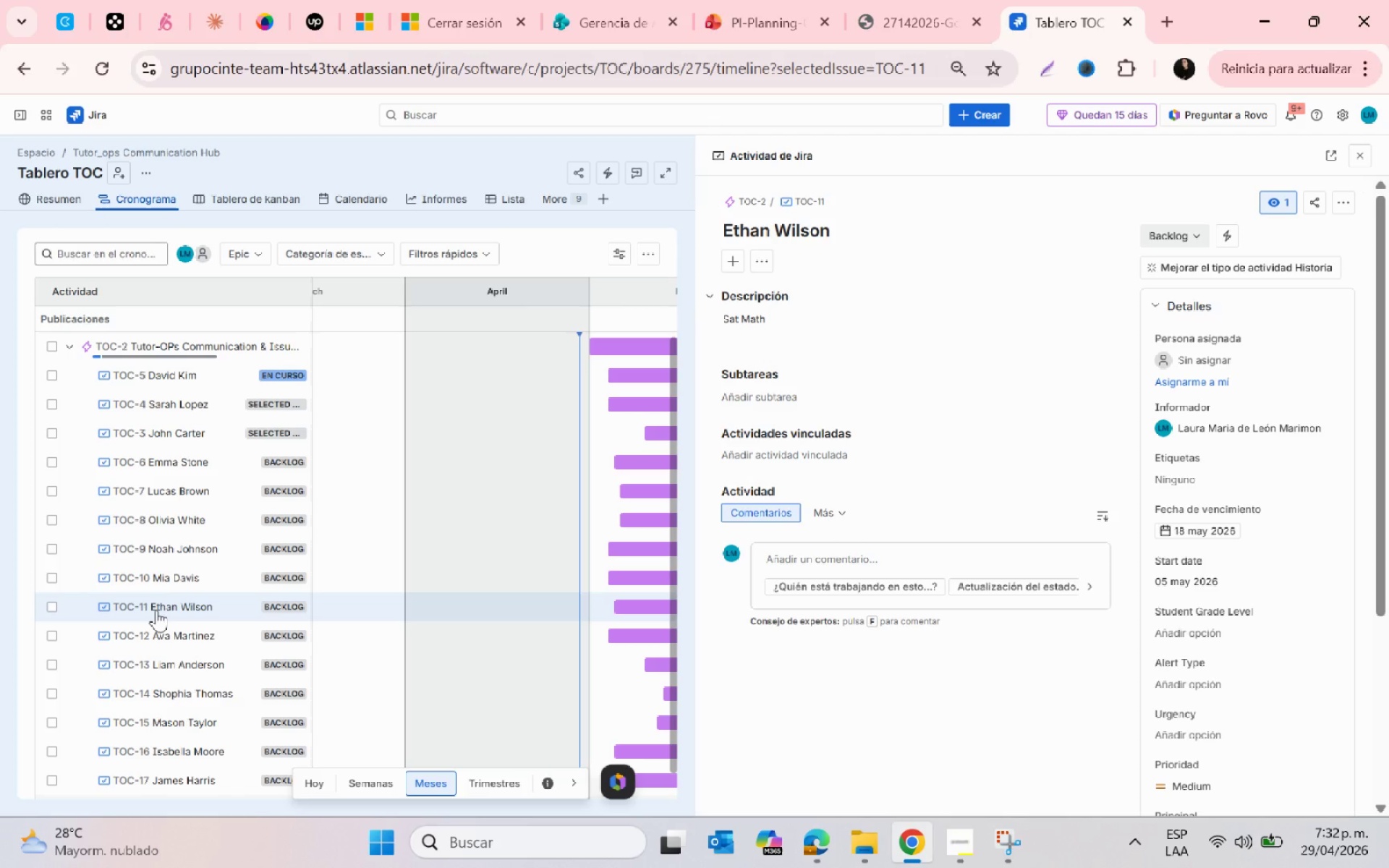 
wait(34.5)
 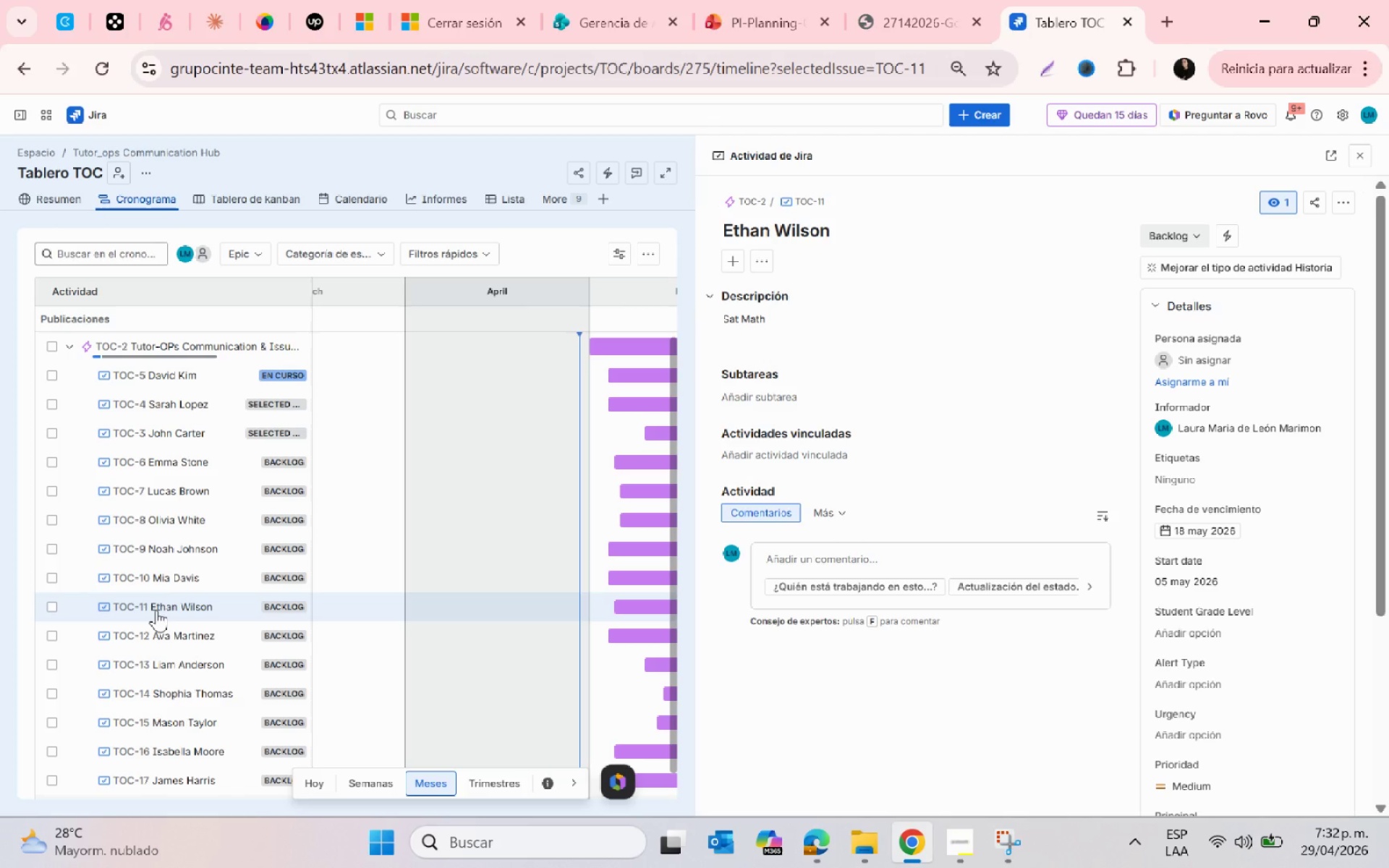 
scroll: coordinate [1237, 648], scroll_direction: down, amount: 2.0
 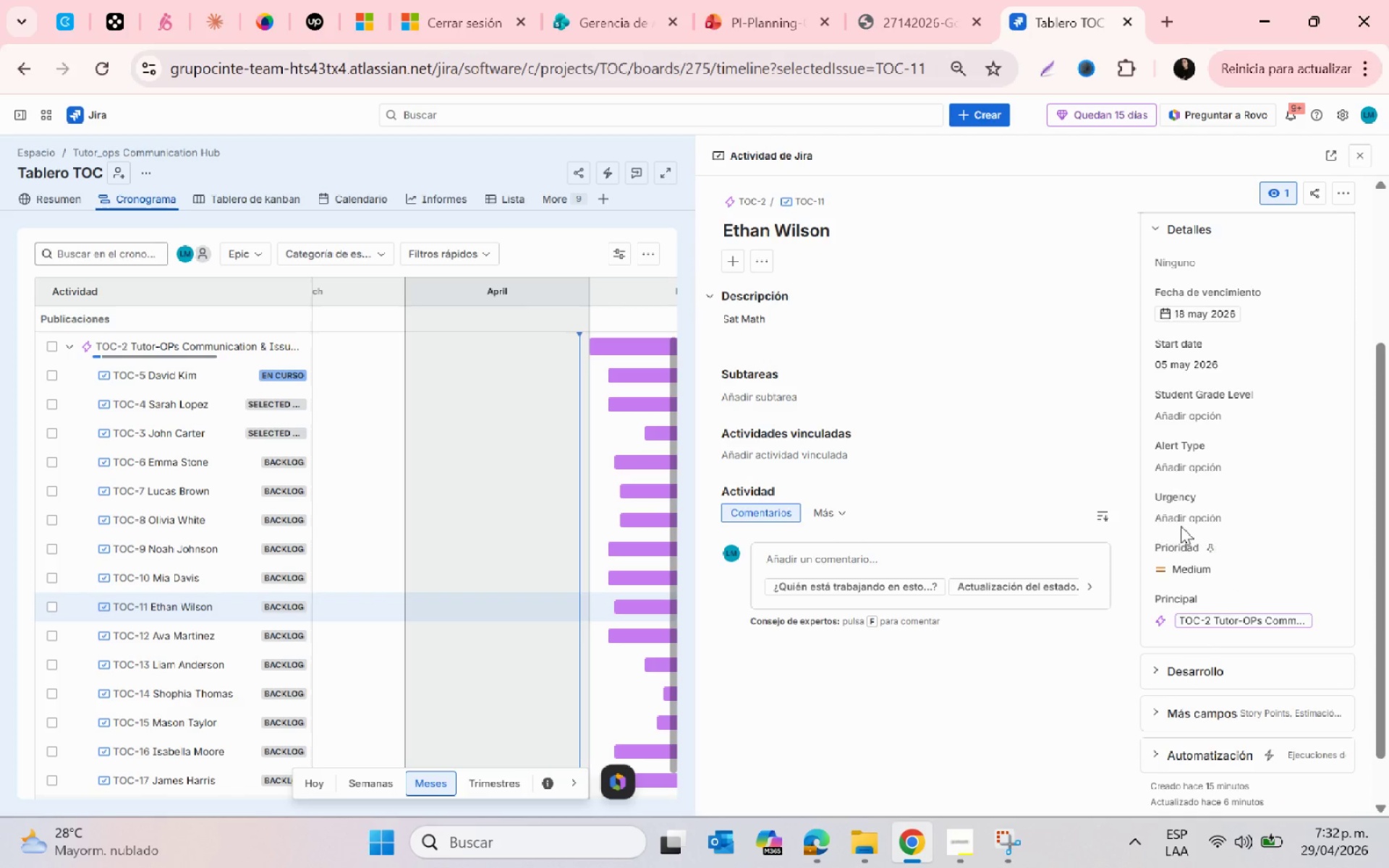 
left_click([1181, 524])
 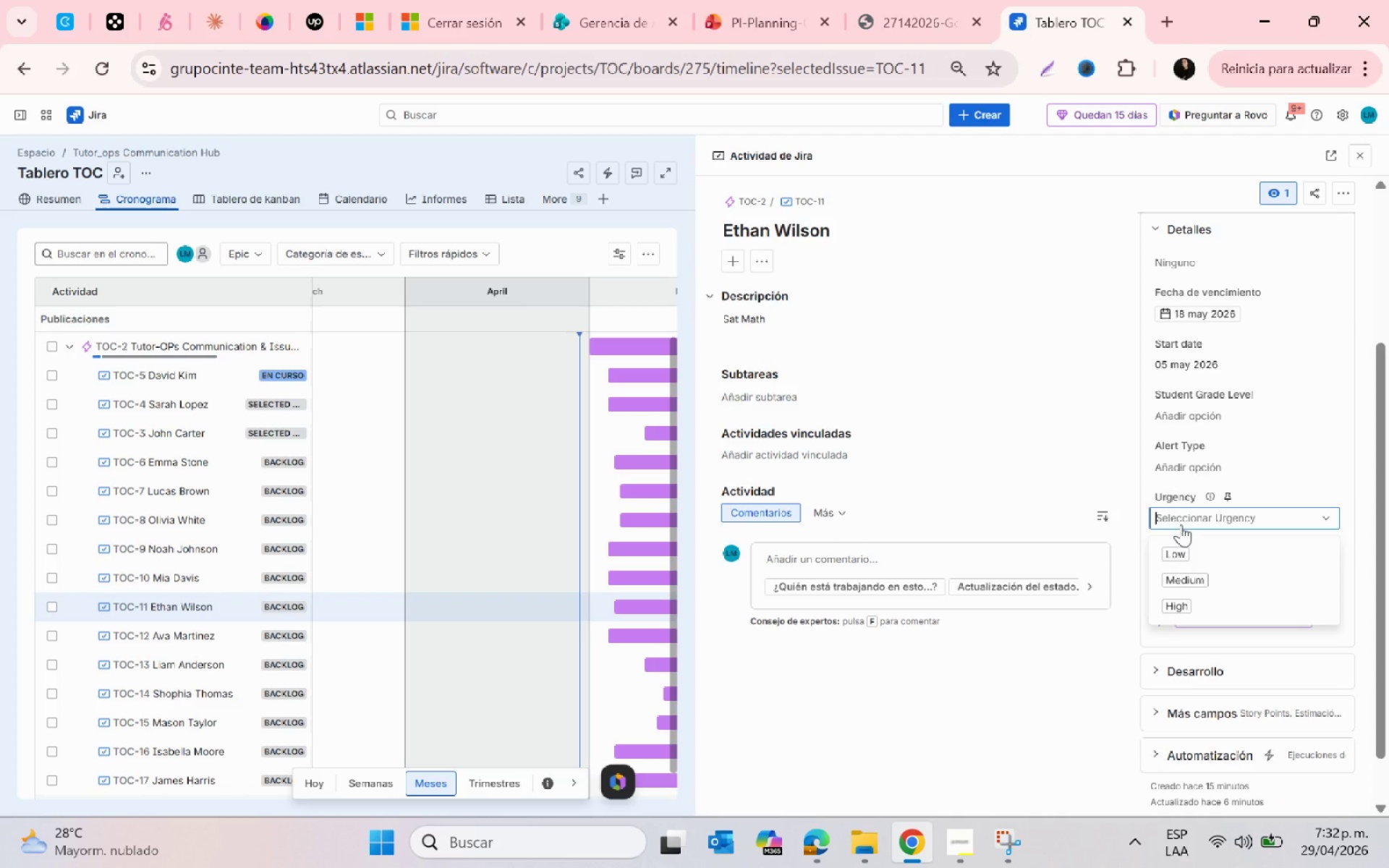 
wait(5.78)
 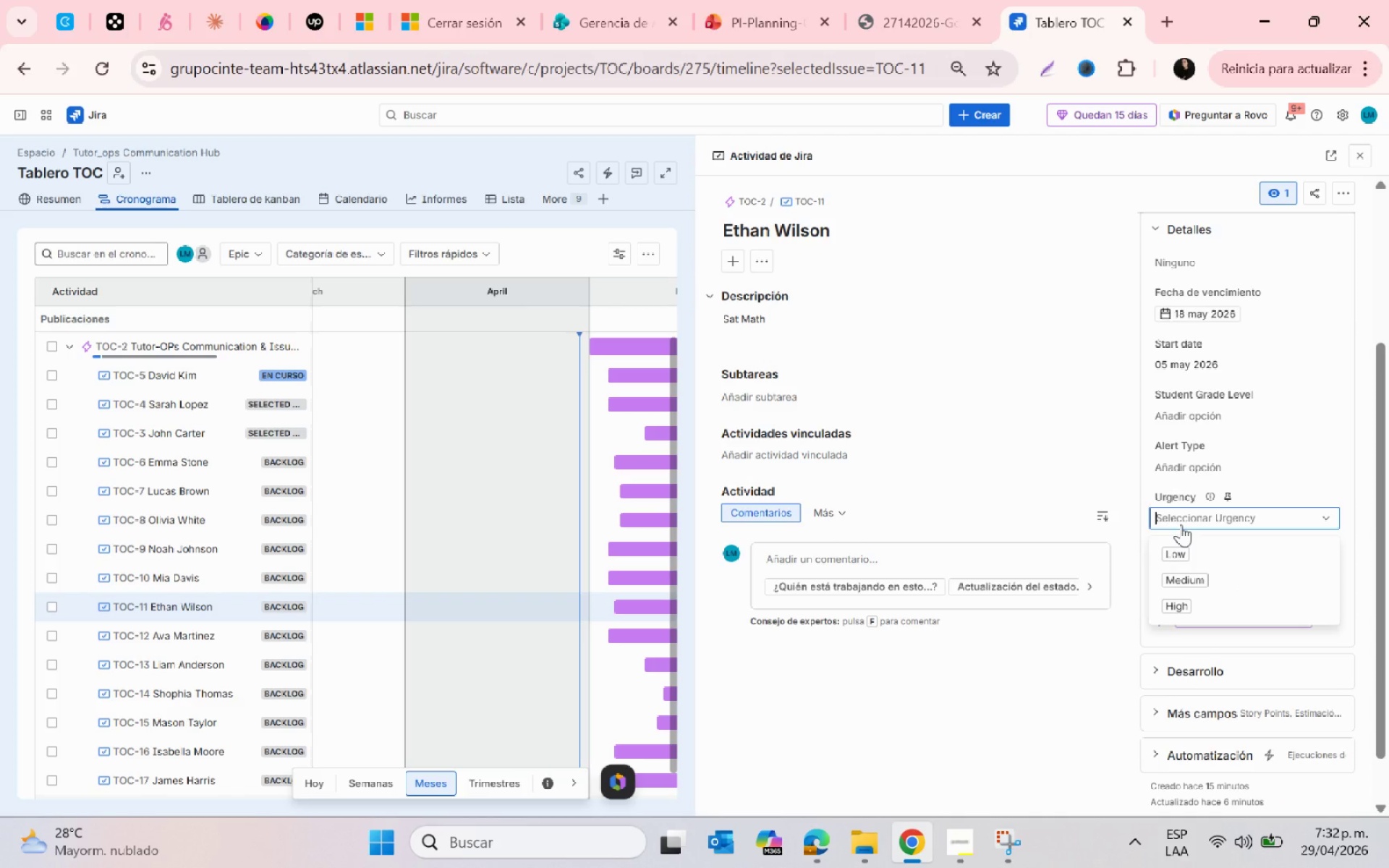 
left_click([1194, 558])
 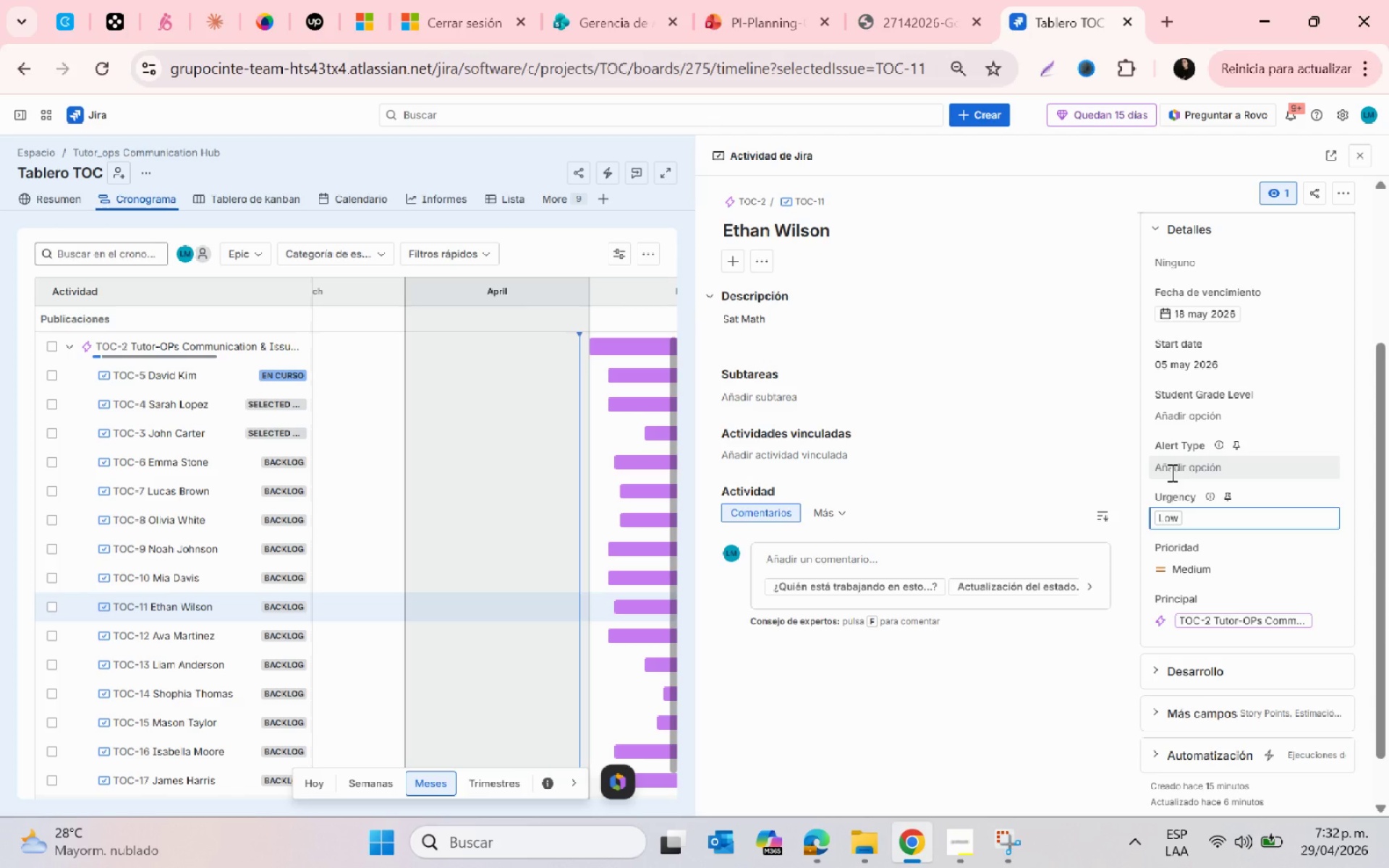 
left_click([1171, 472])
 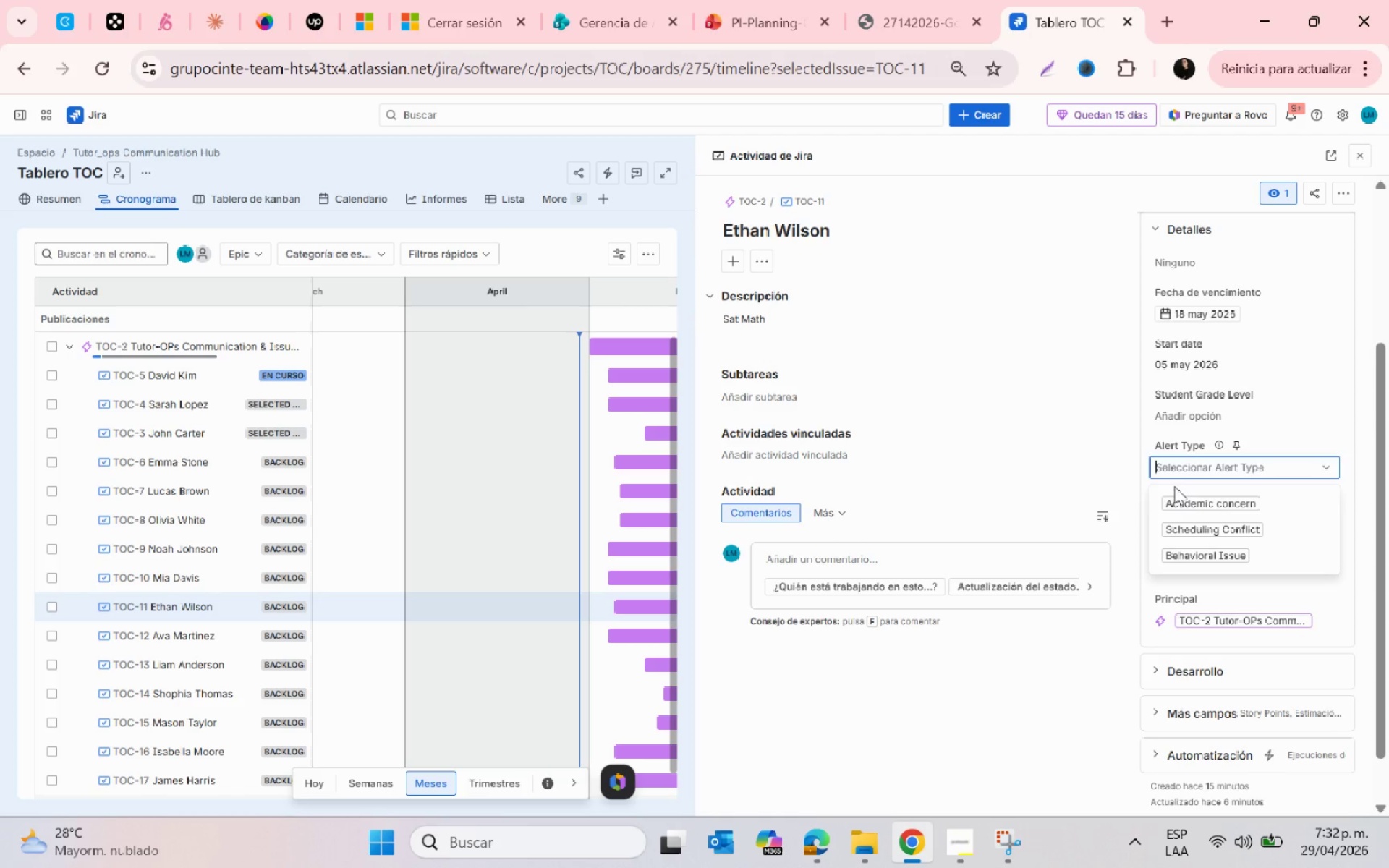 
left_click([1218, 529])
 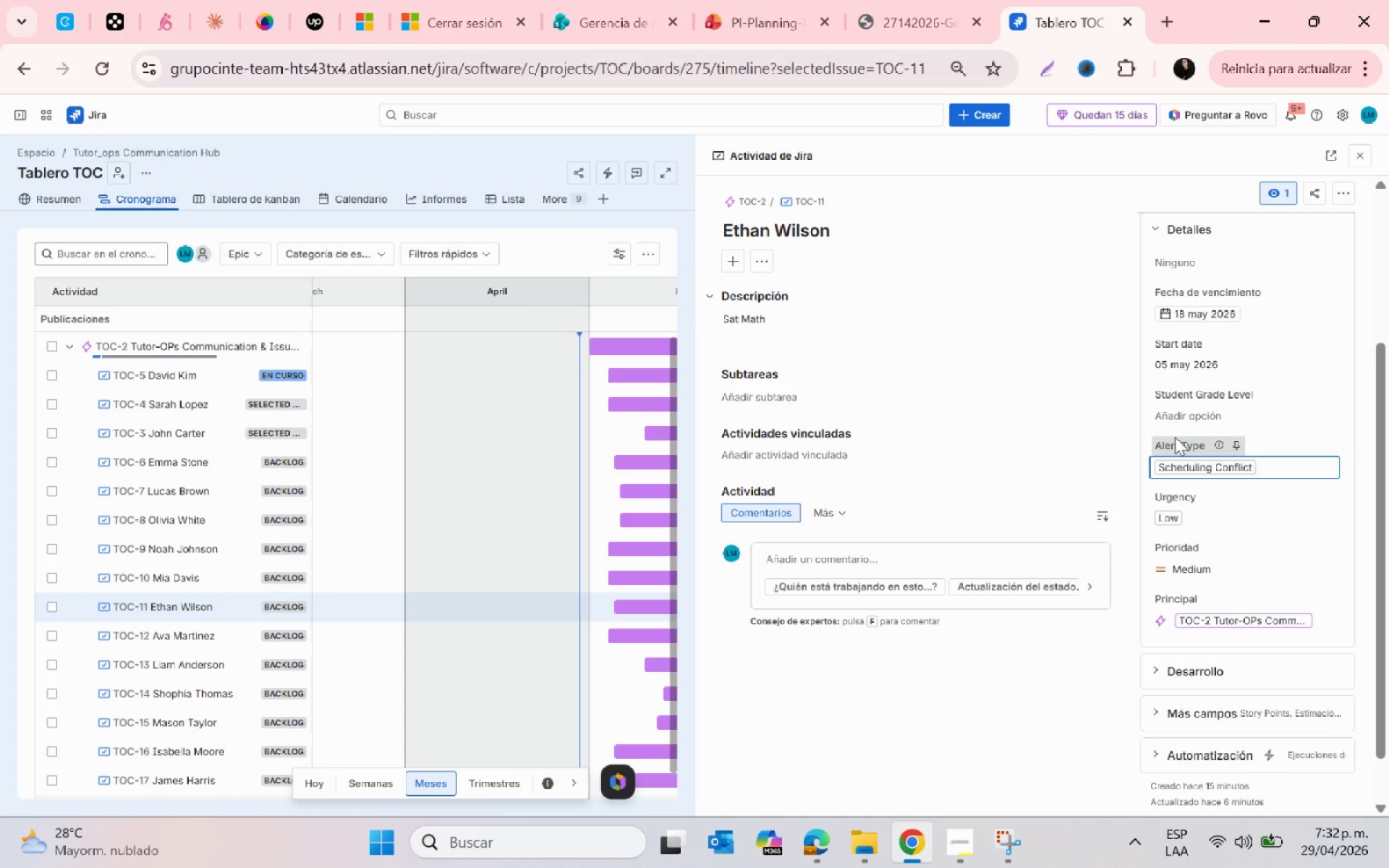 
left_click([1178, 422])
 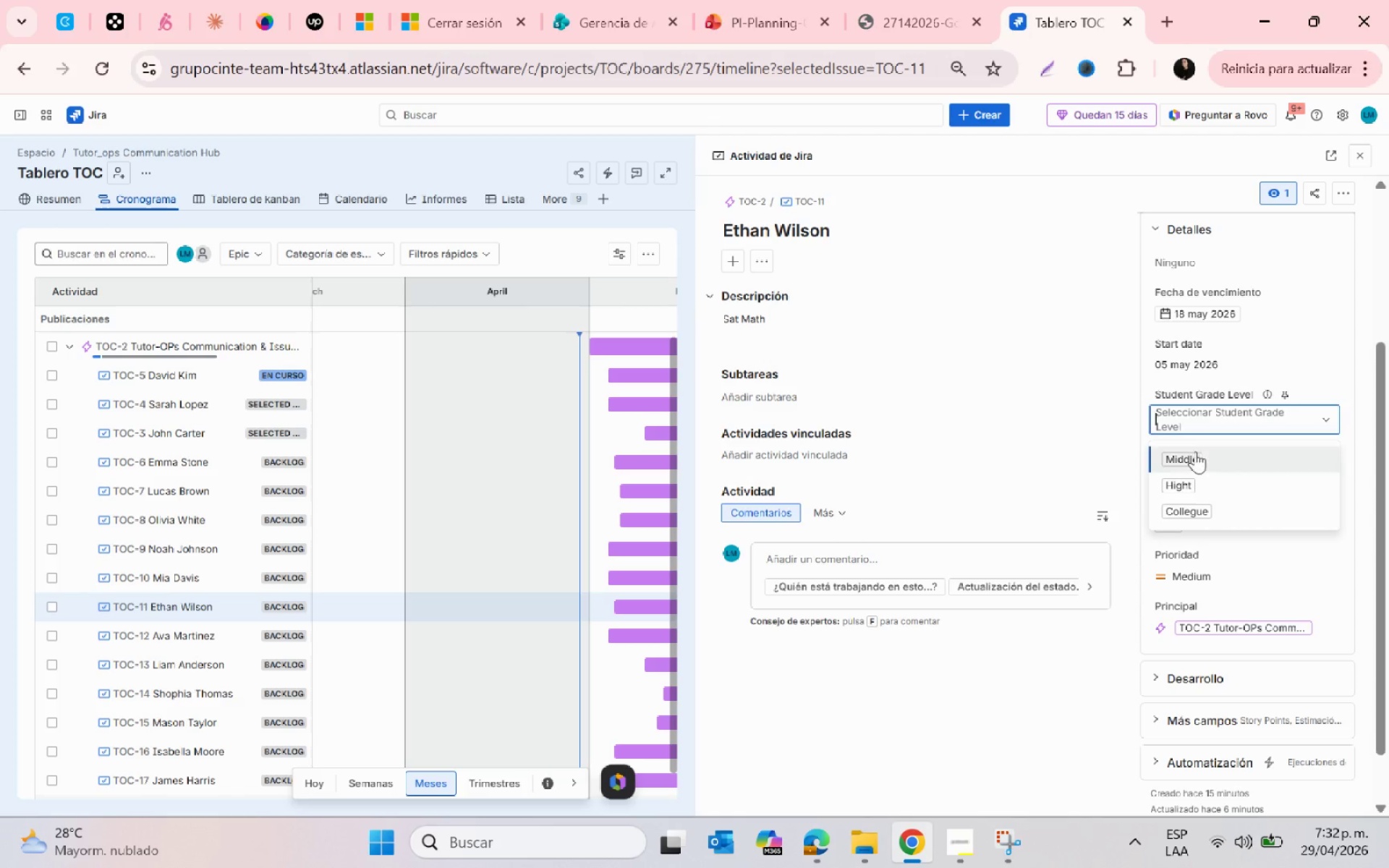 
wait(5.88)
 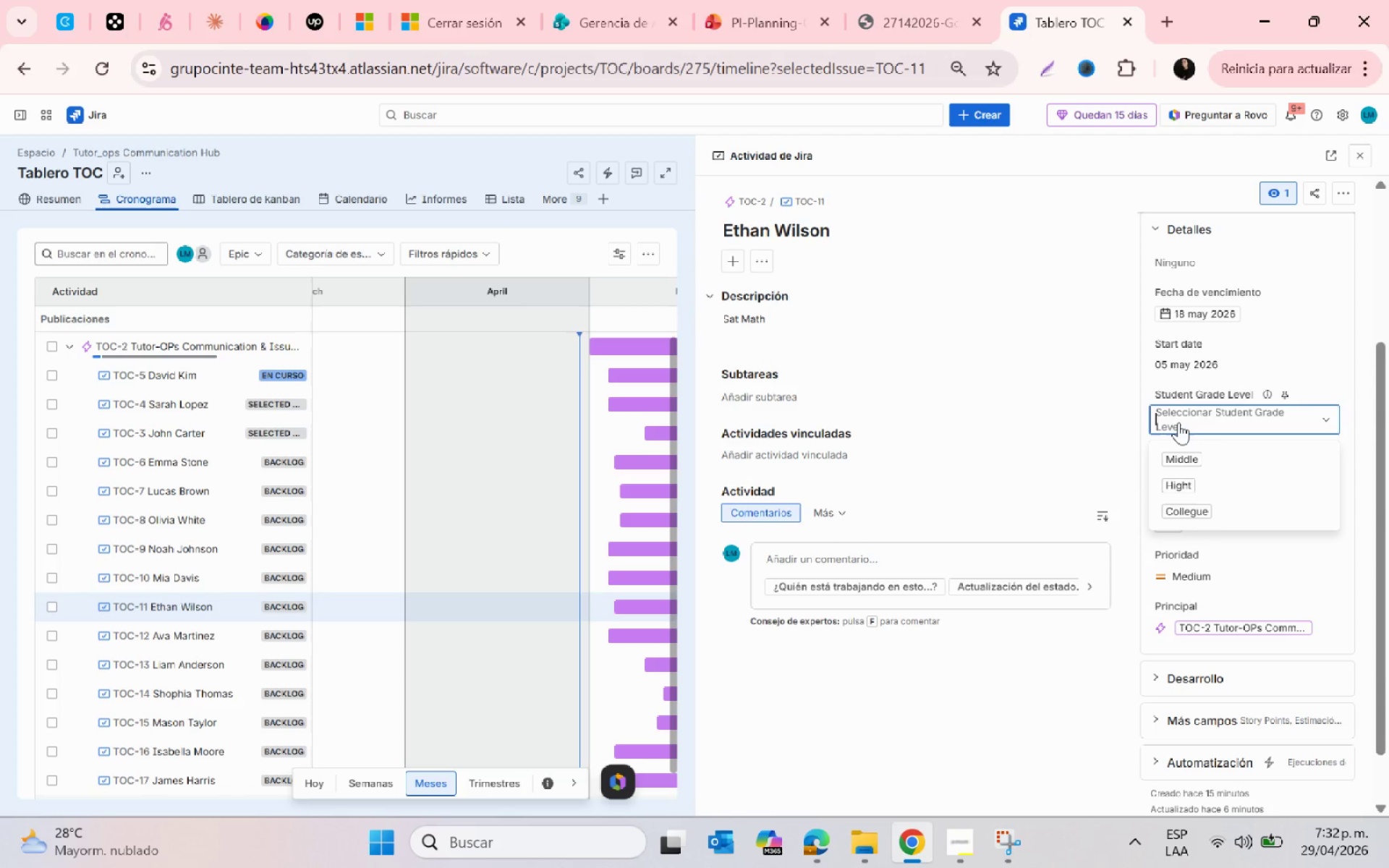 
left_click([1209, 454])
 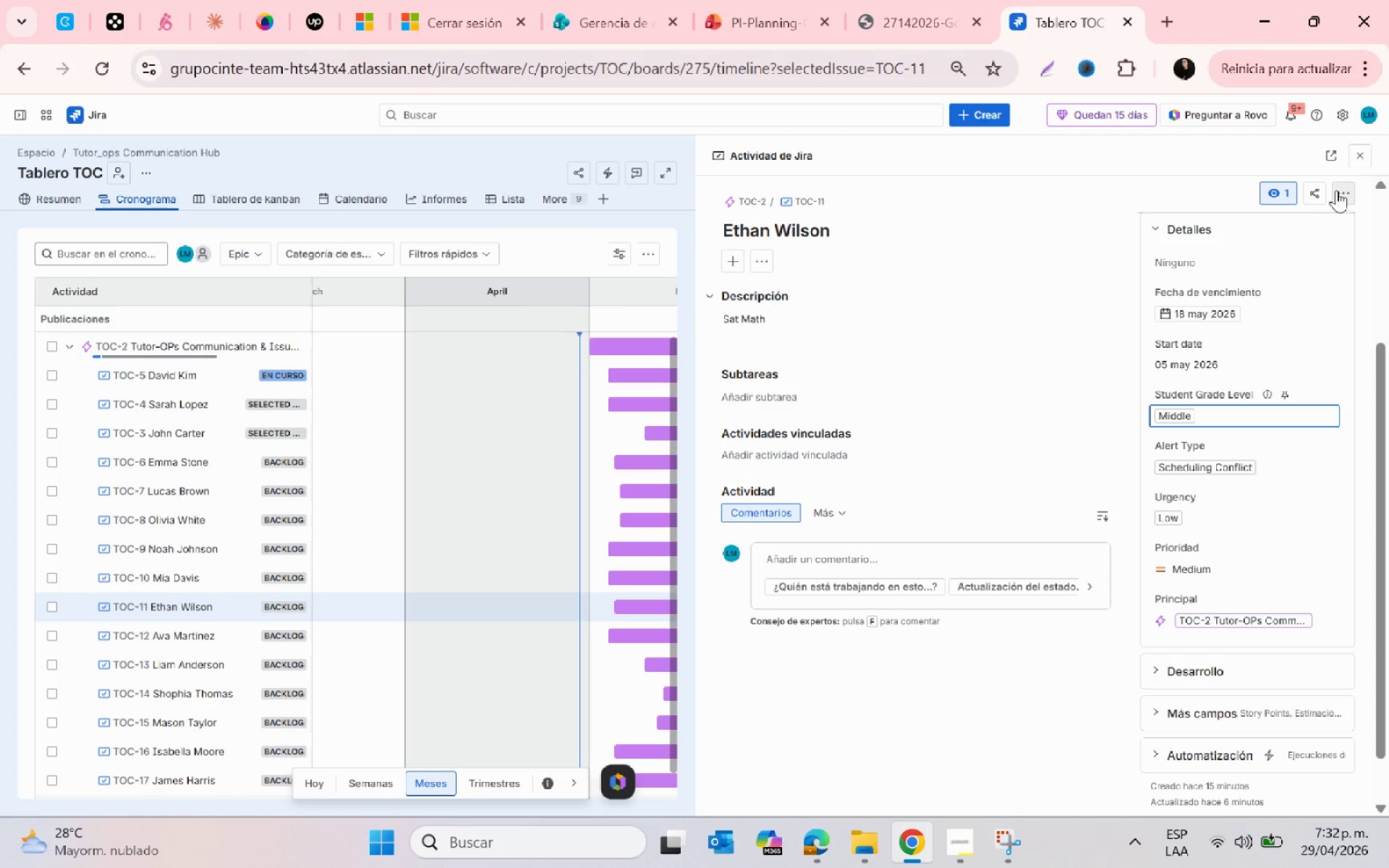 
left_click([1351, 165])
 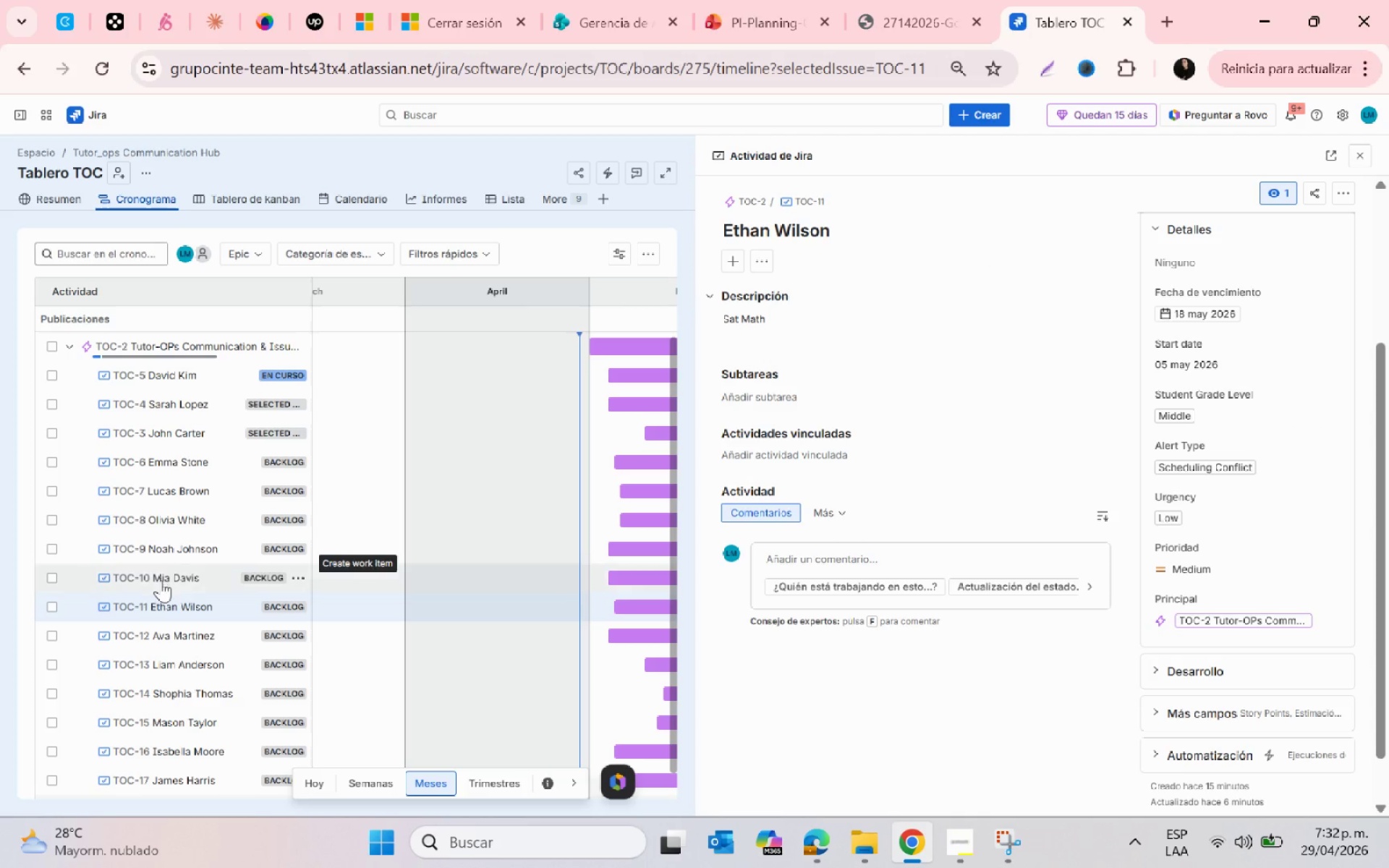 
left_click([158, 576])
 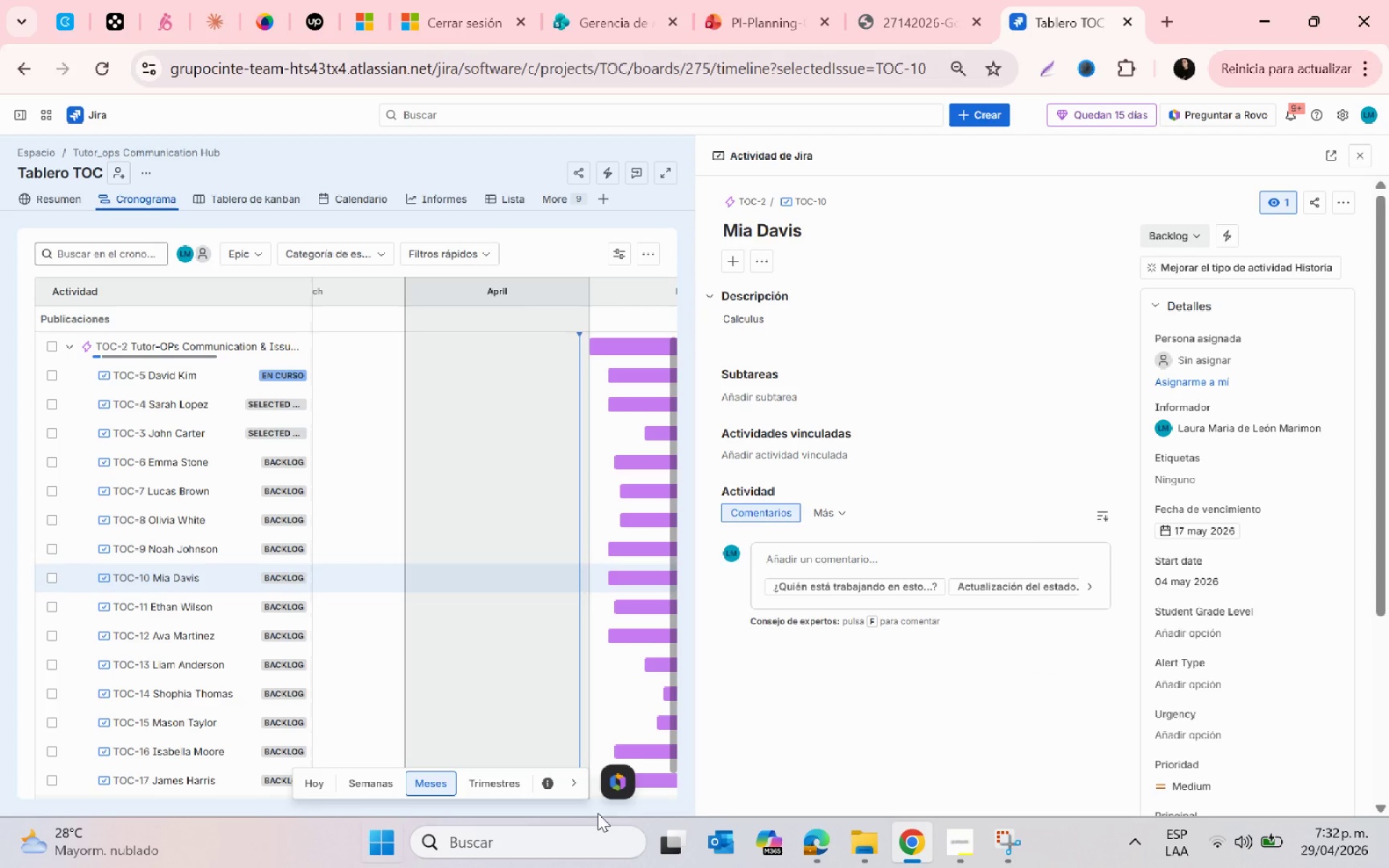 
wait(5.53)
 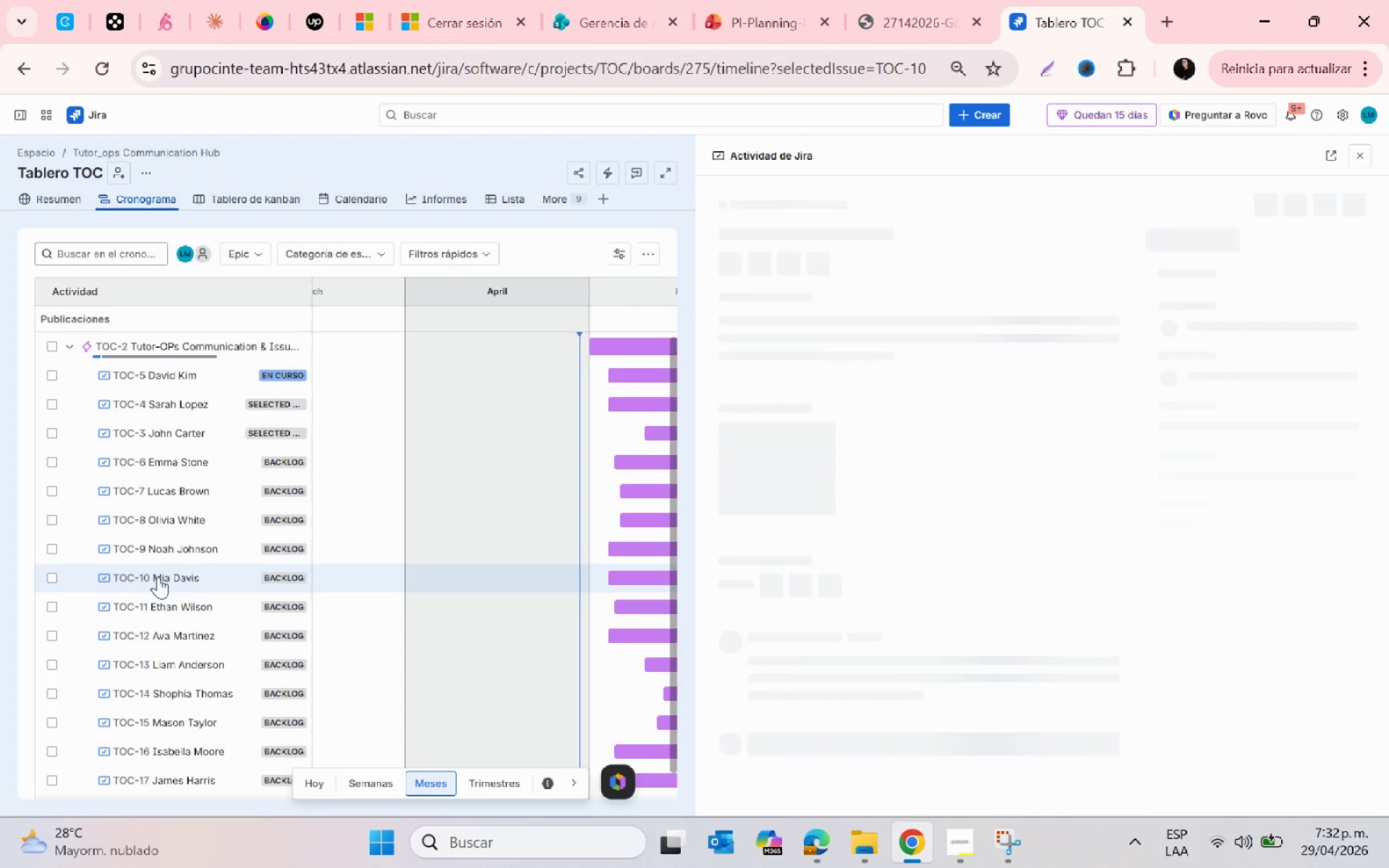 
left_click([956, 845])